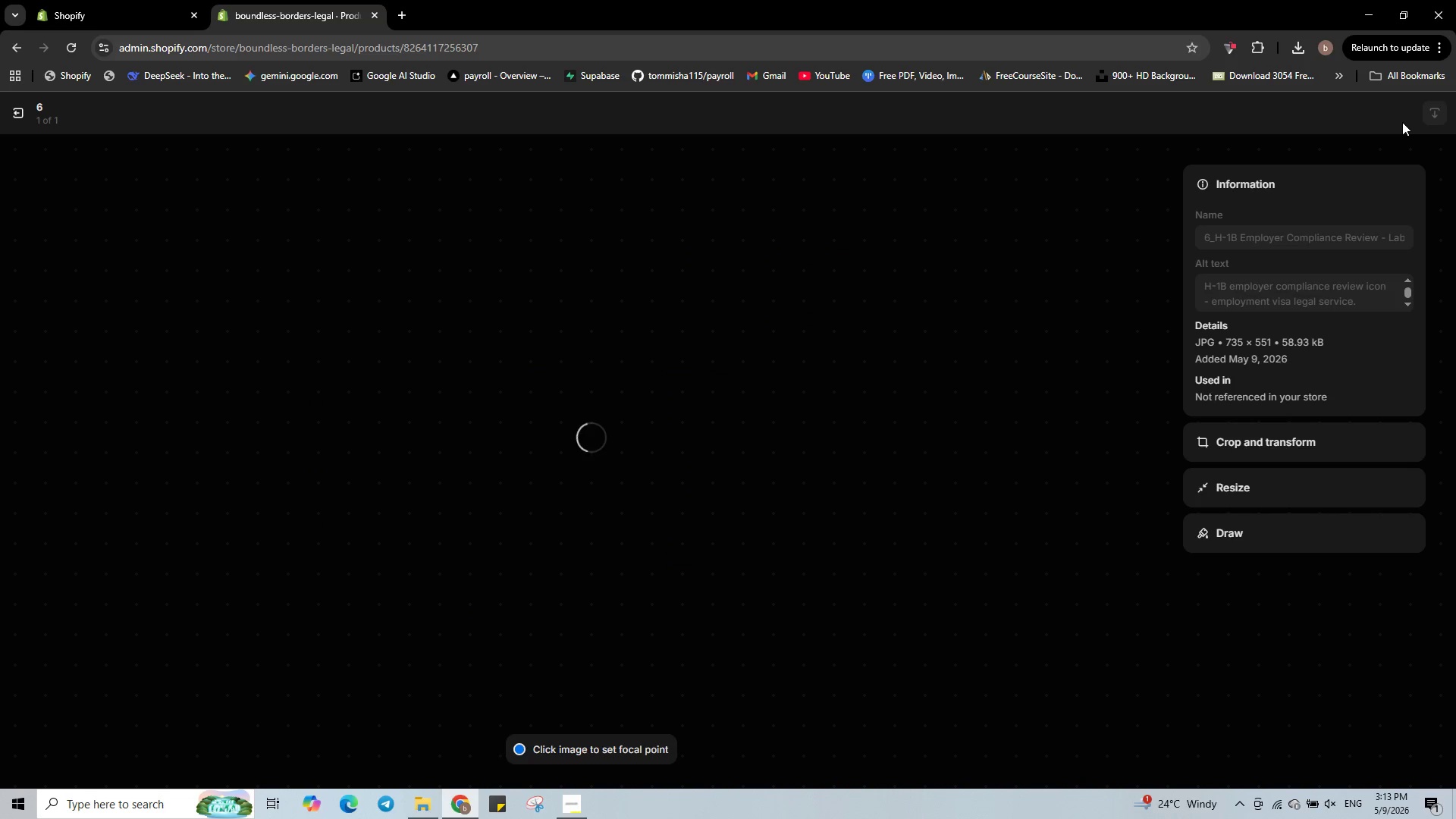 
left_click([17, 118])
 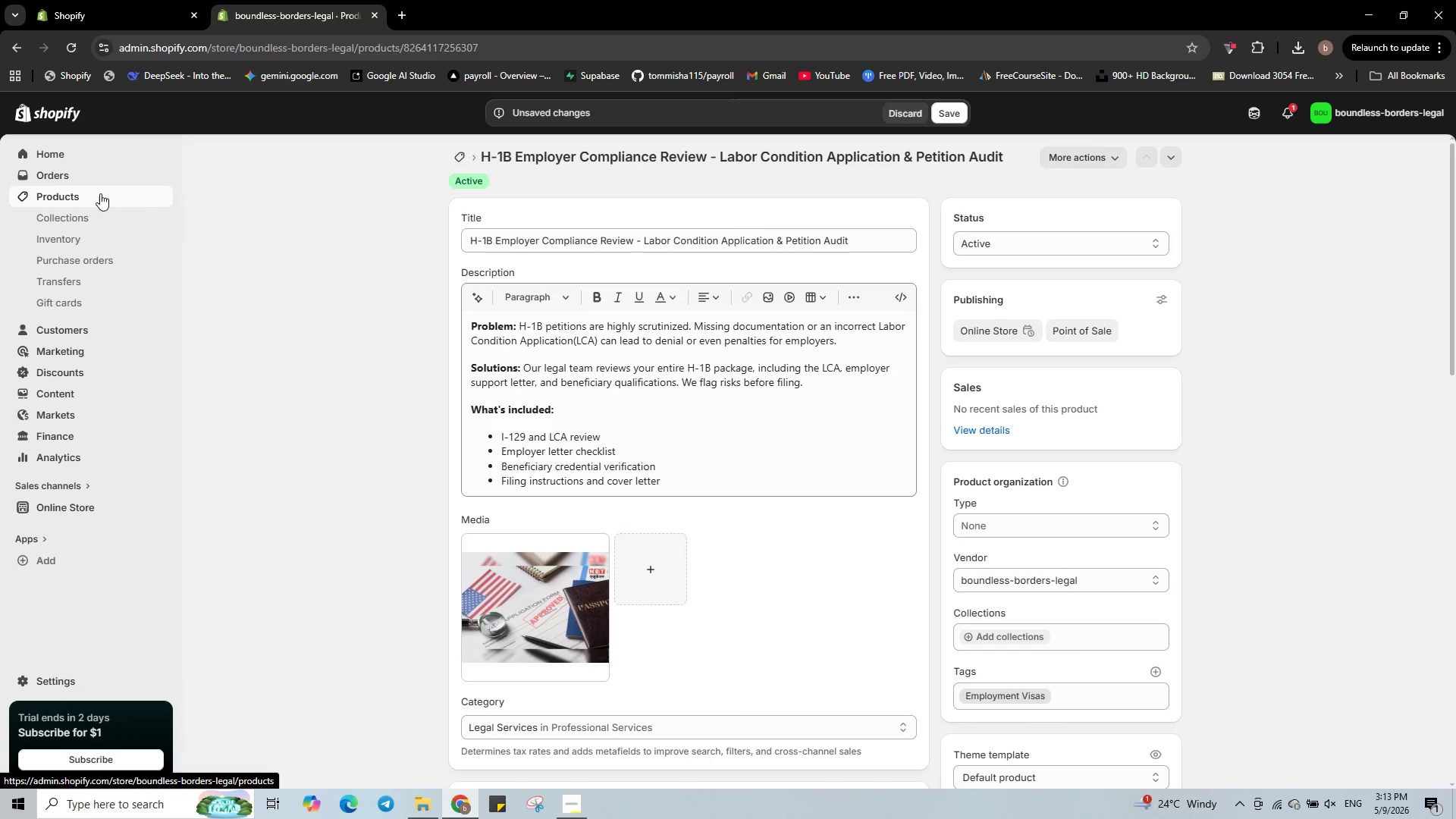 
wait(5.26)
 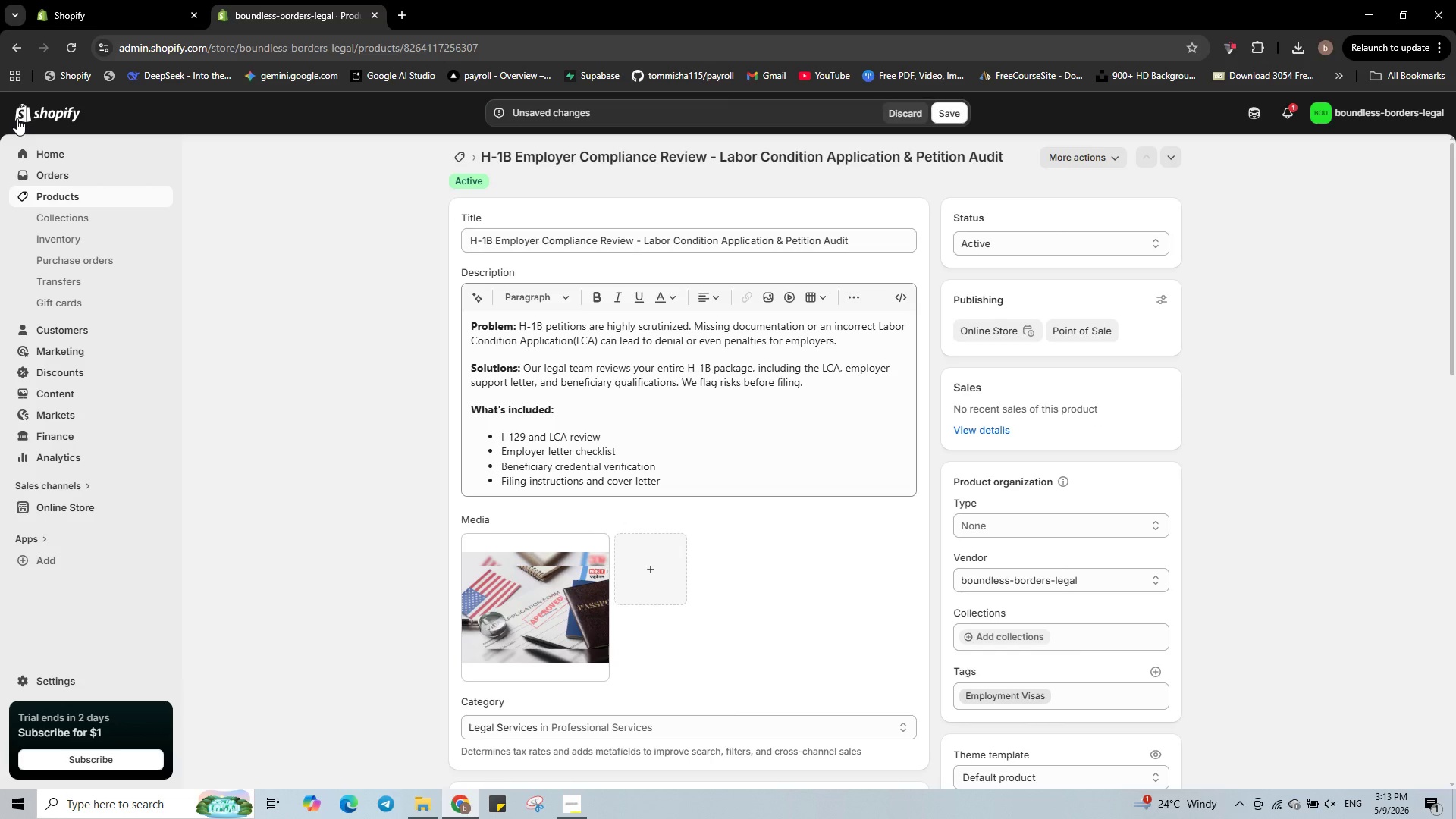 
left_click([951, 111])
 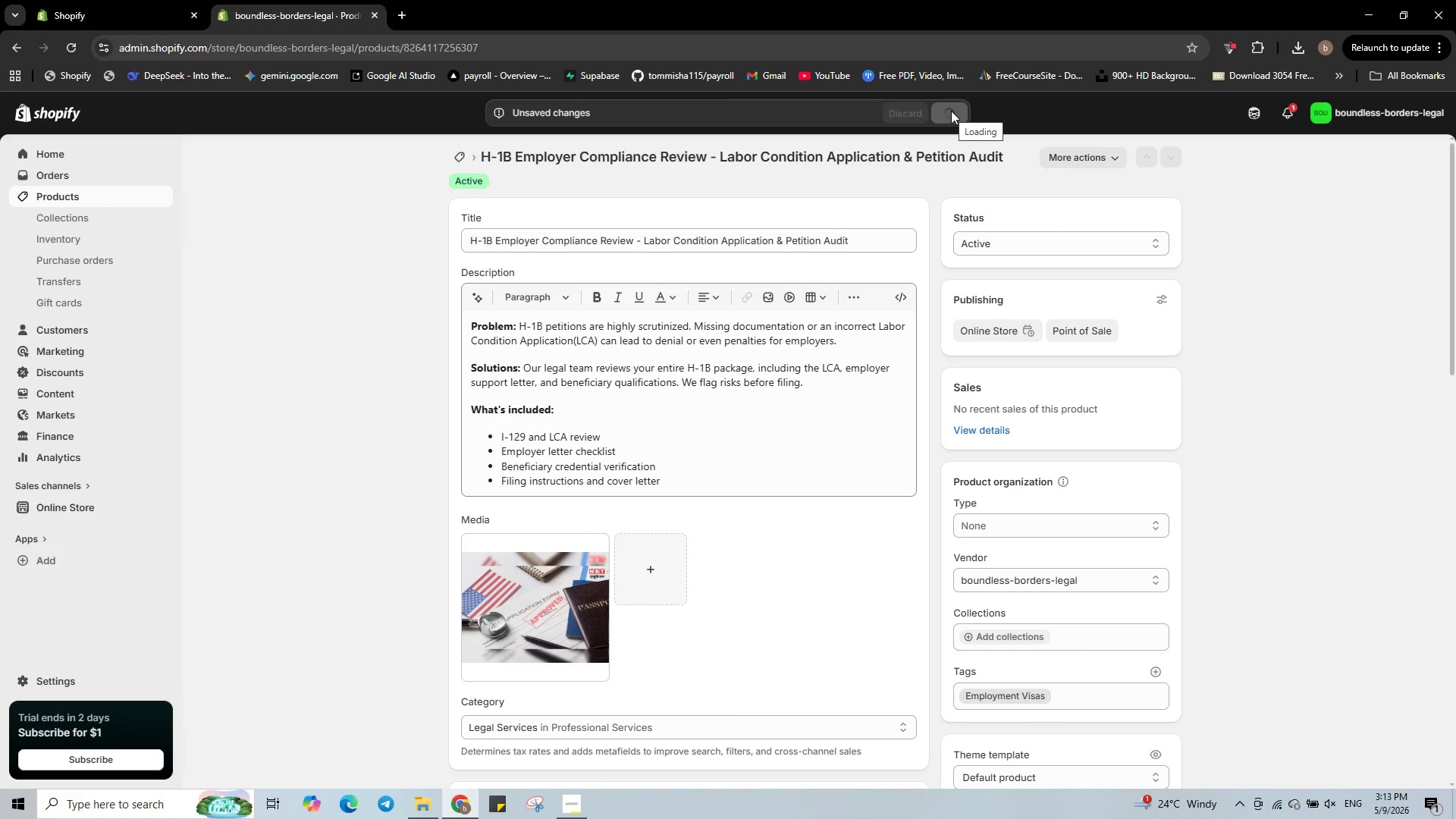 
wait(11.59)
 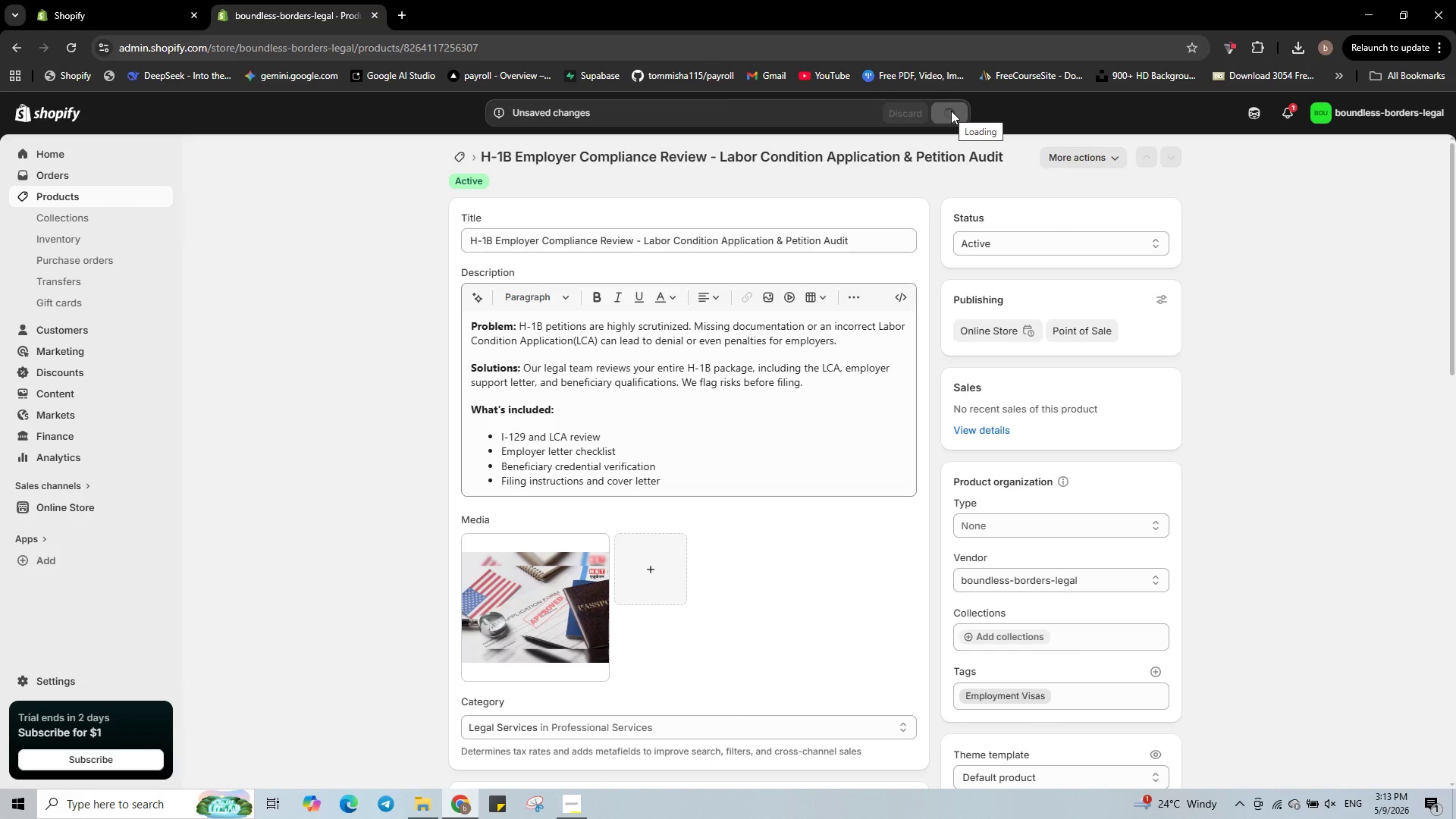 
left_click([82, 193])
 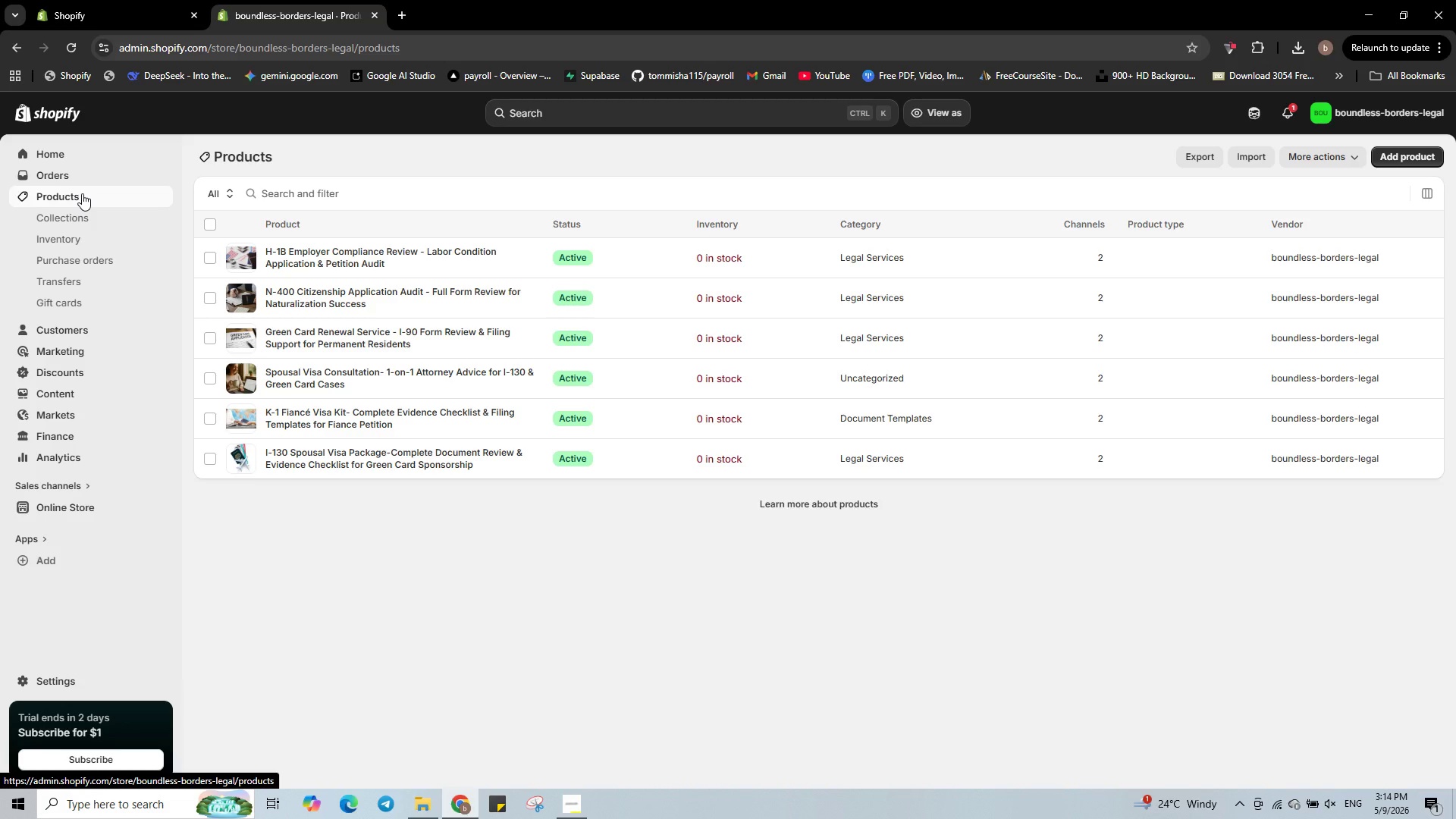 
wait(23.78)
 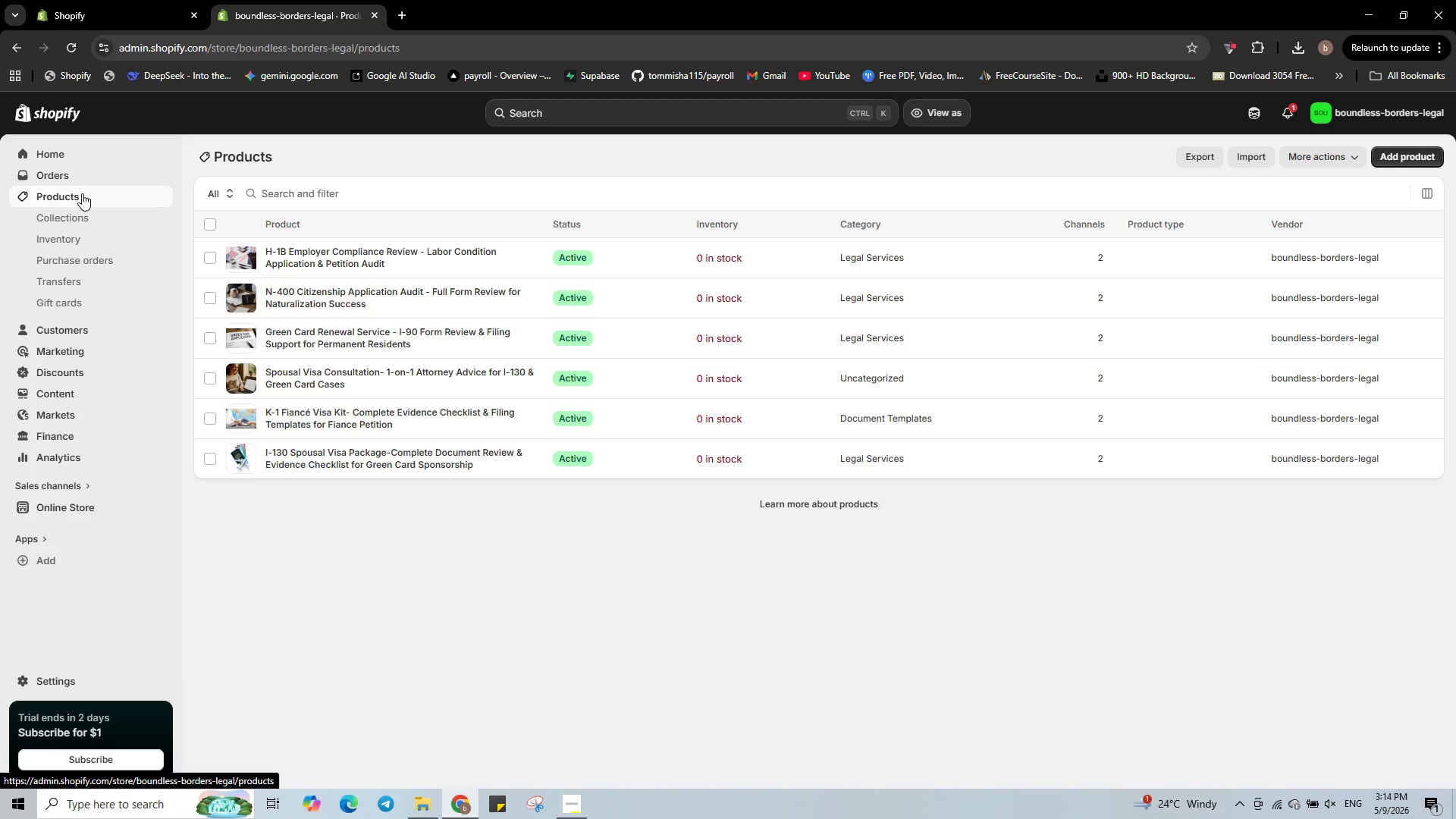 
left_click([1408, 150])
 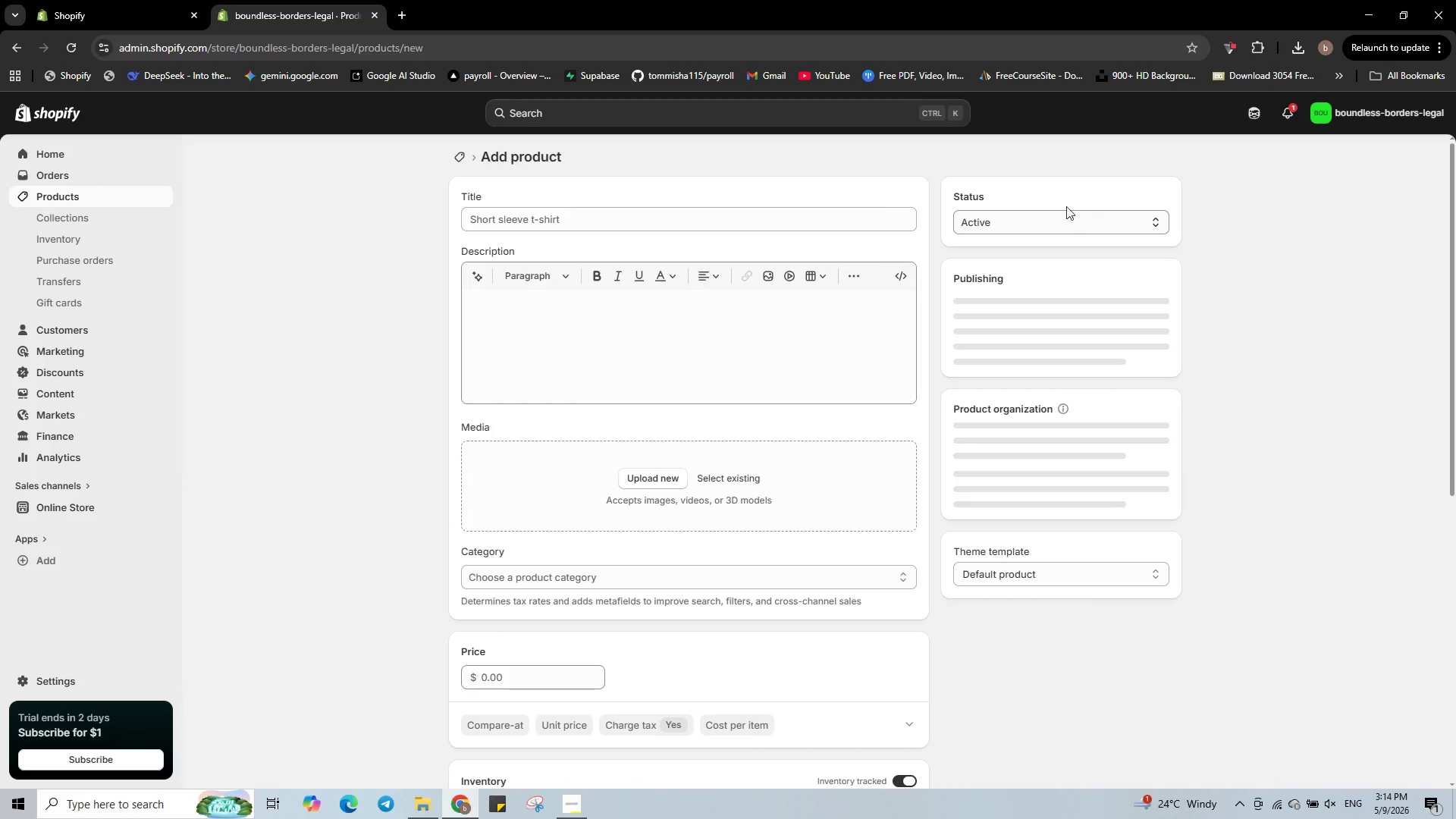 
left_click([874, 214])
 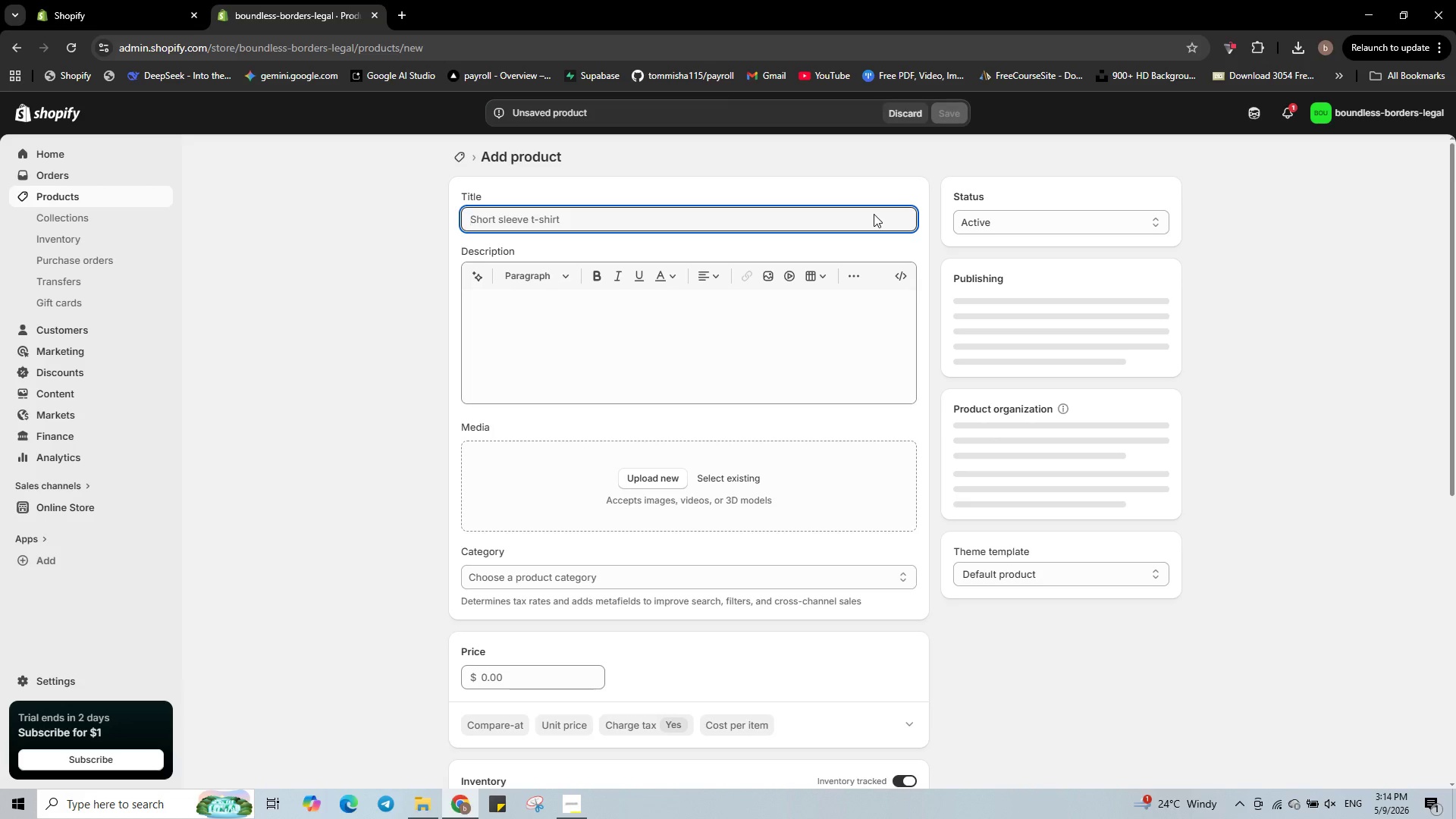 
type(Intracompany Transferee Checklist - Manager & Executive petition )
 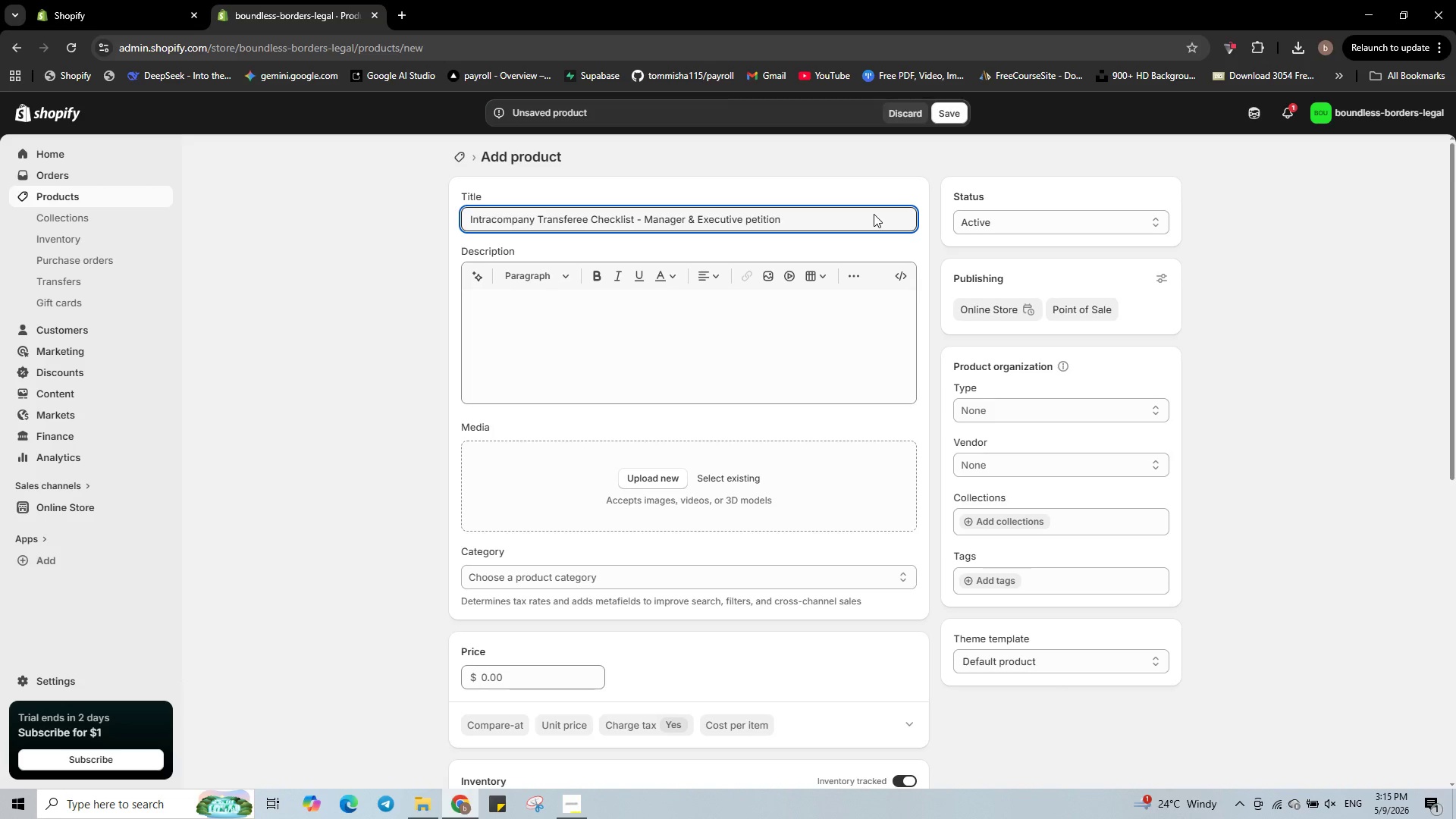 
wait(5.56)
 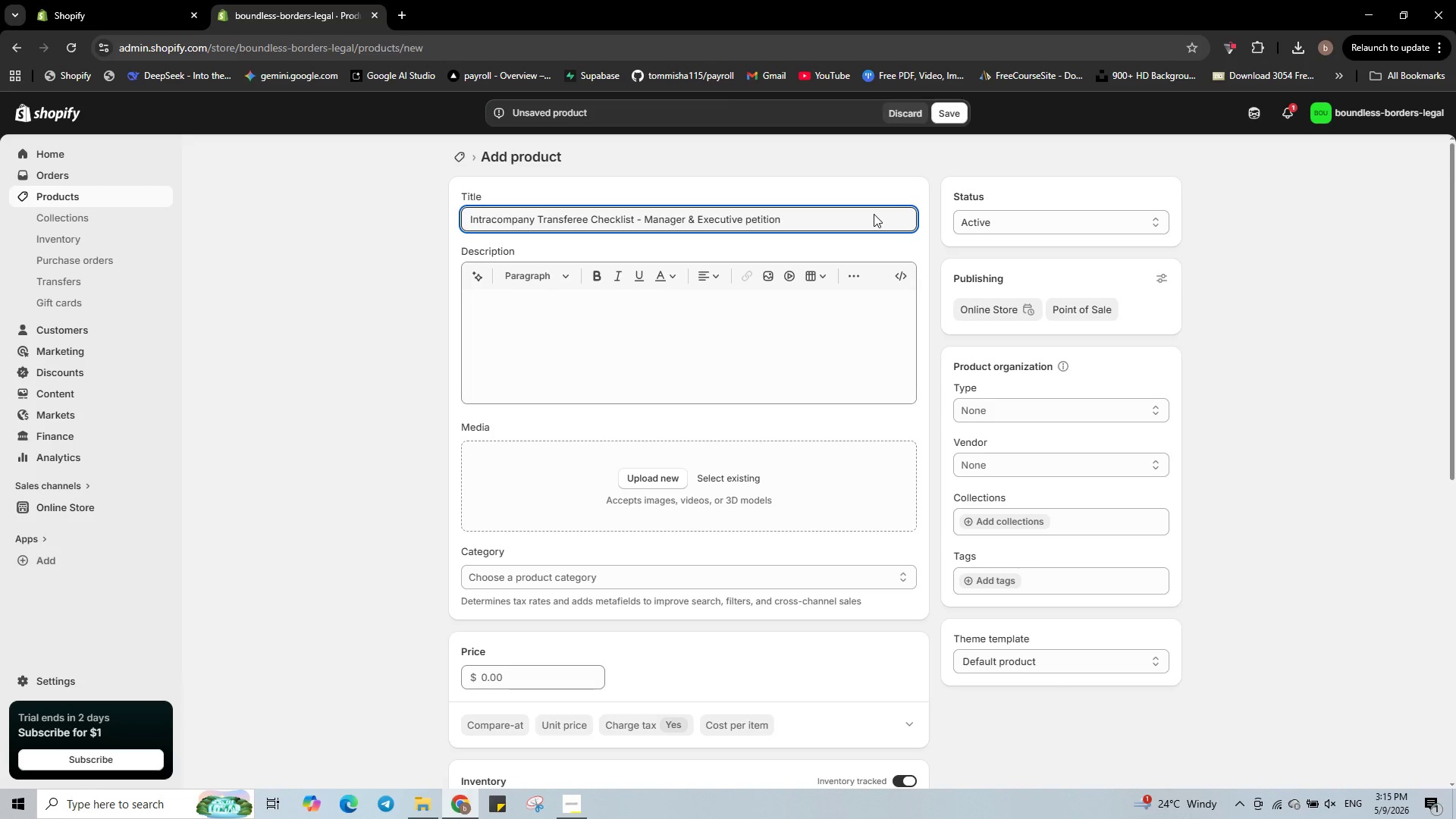 
hold_key(key=CapsLock, duration=0.38)
 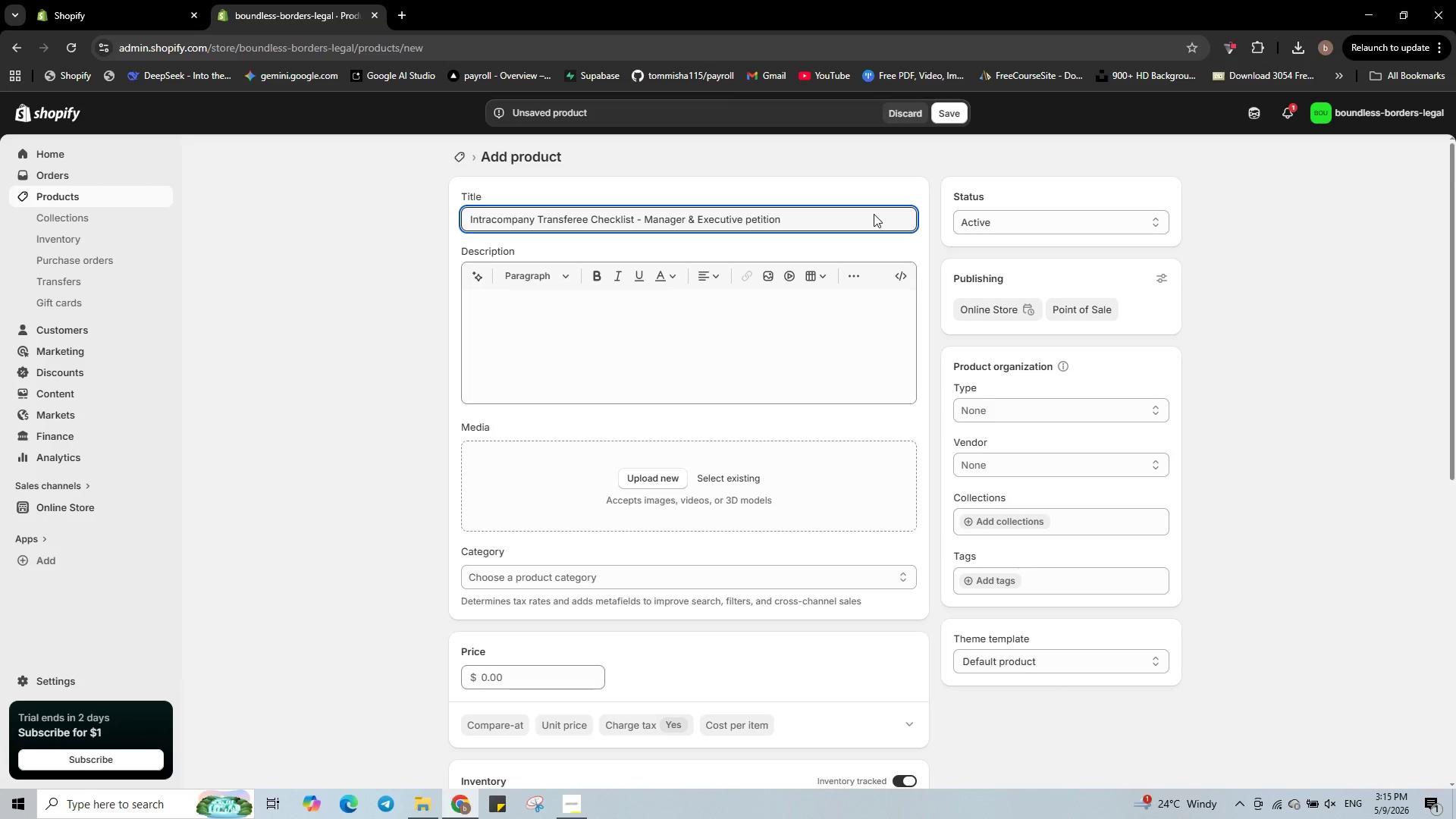 
type(Preparation)
 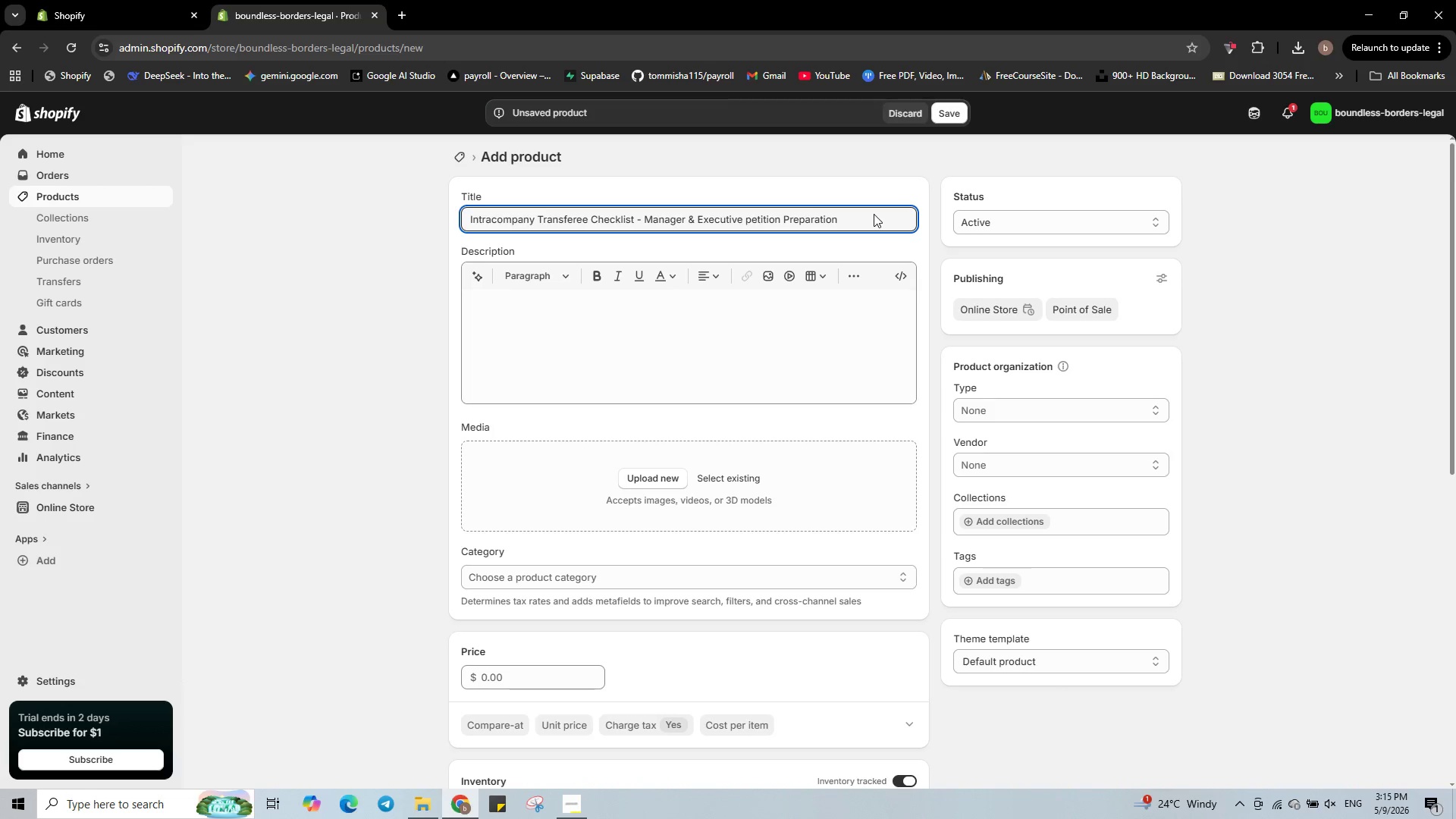 
wait(5.5)
 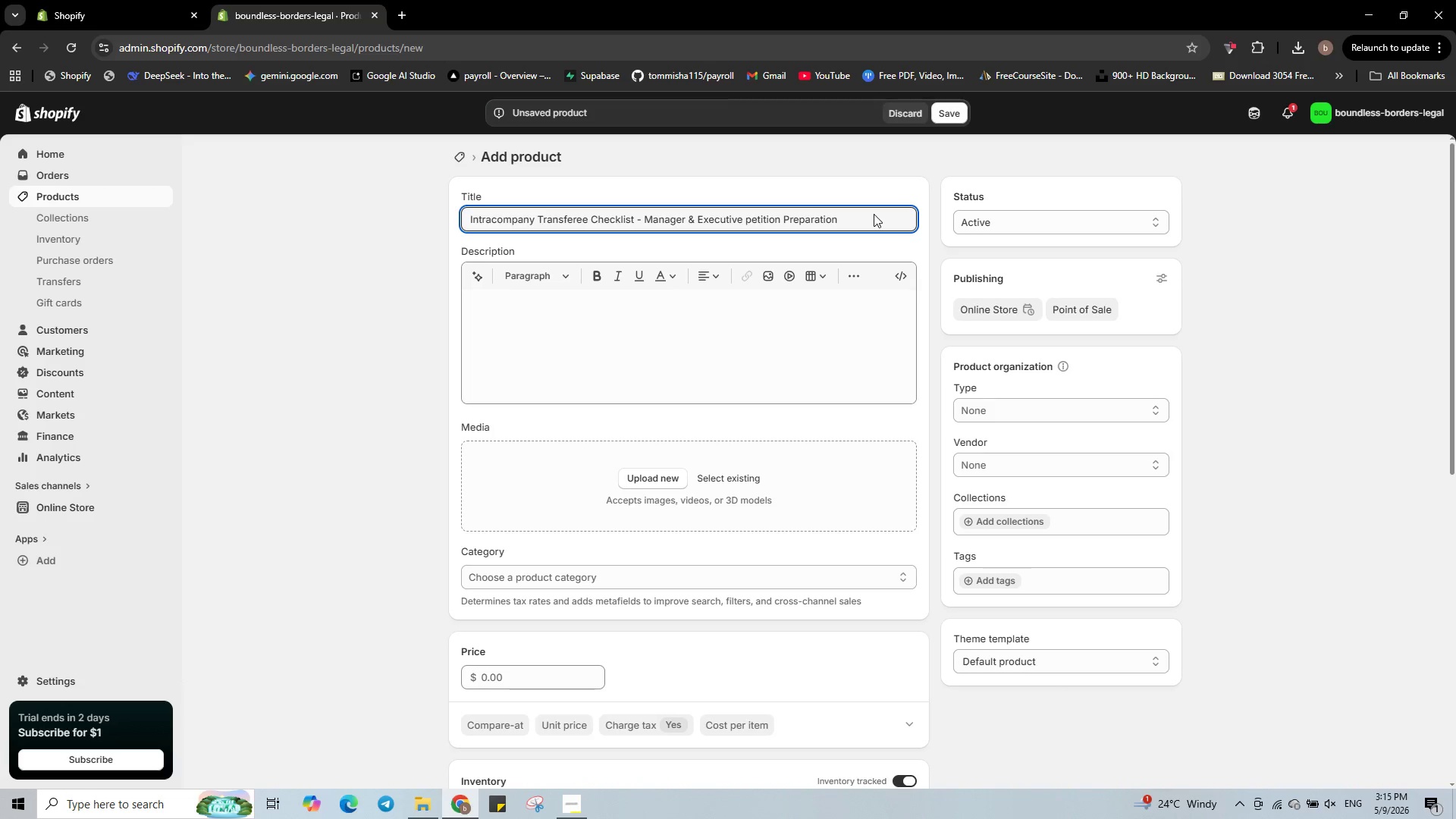 
left_click([904, 280])
 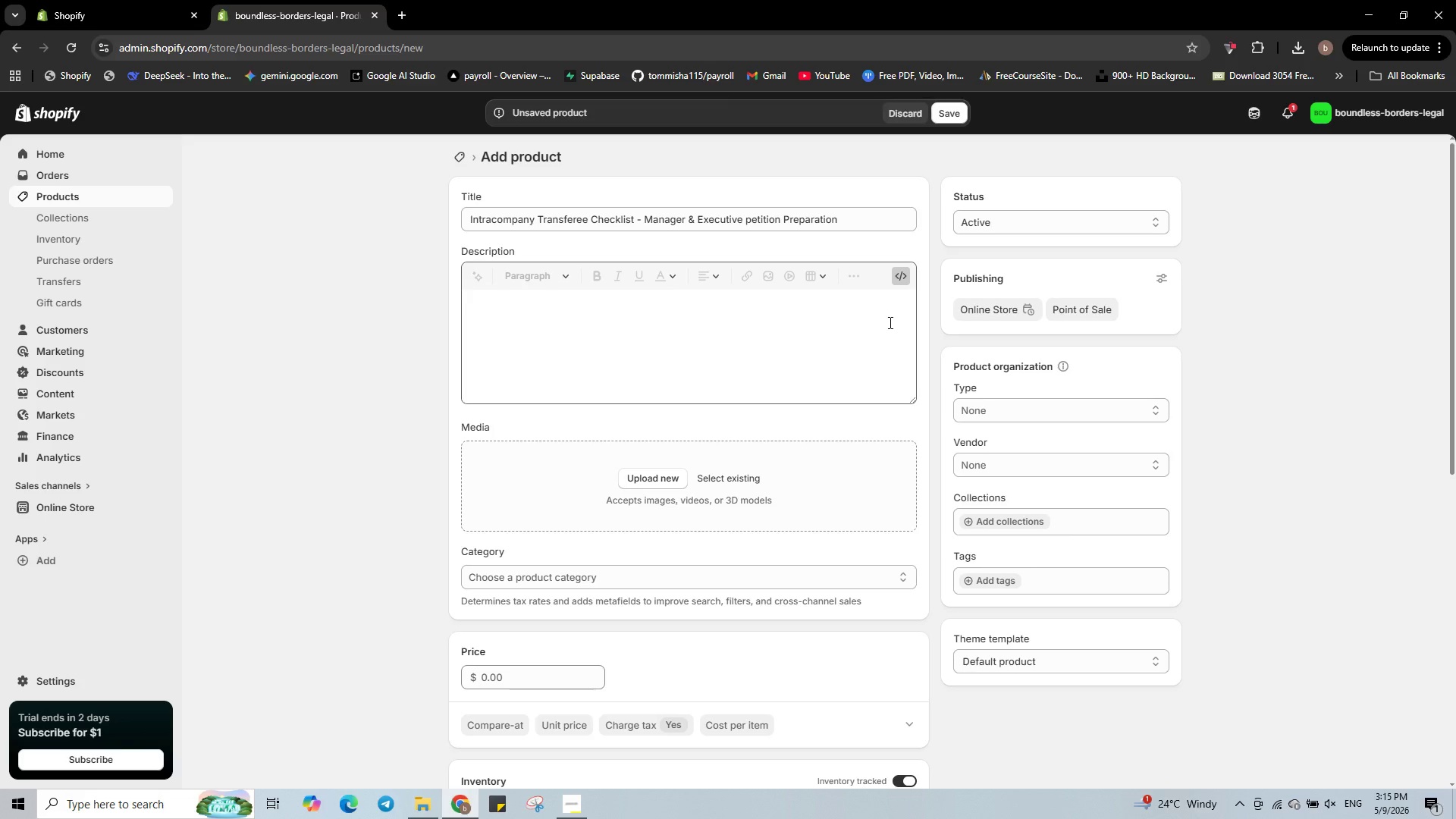 
left_click([889, 322])
 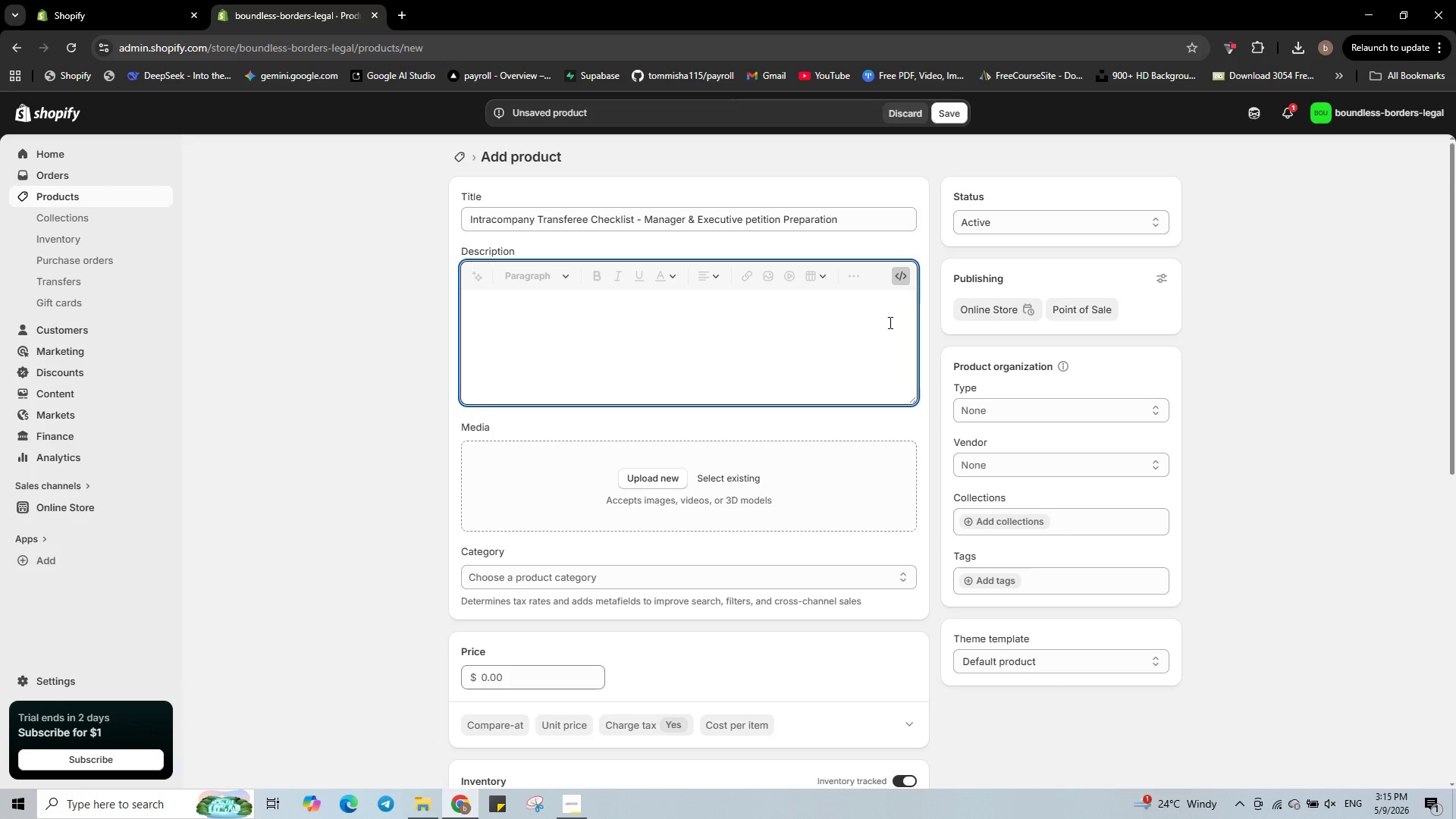 
key(Shift+ShiftRight)
 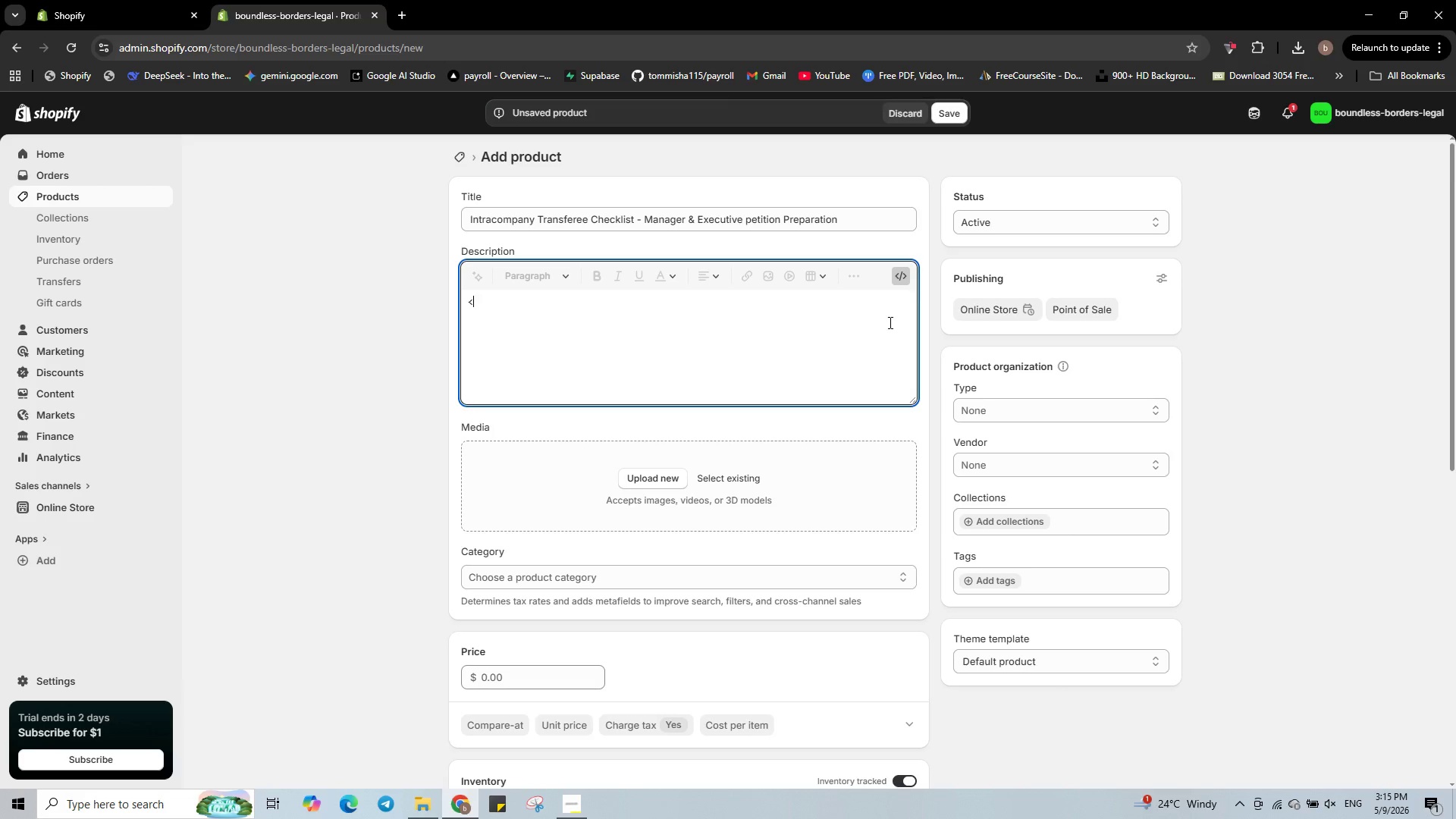 
key(Shift+Comma)
 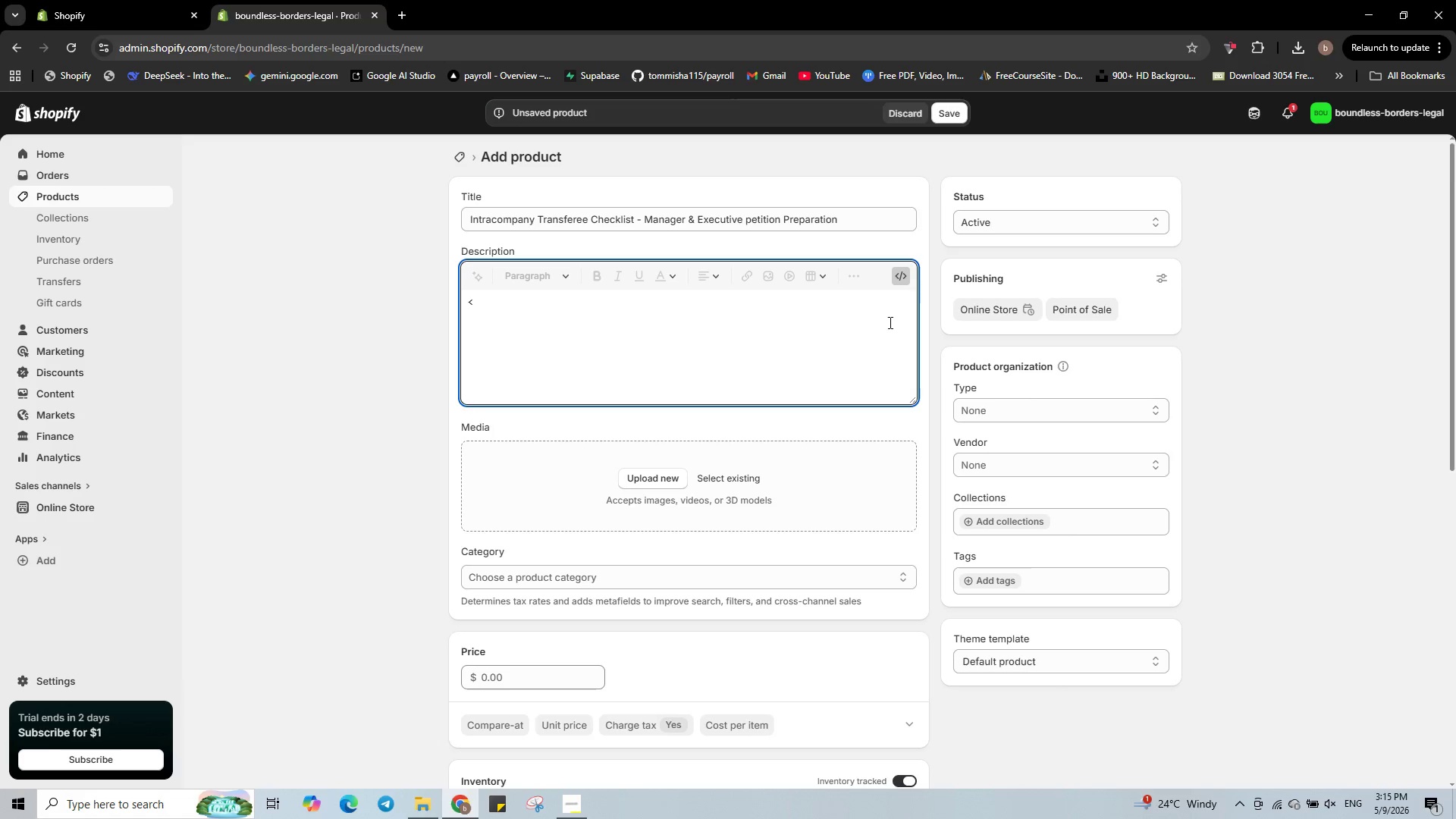 
key(P)
 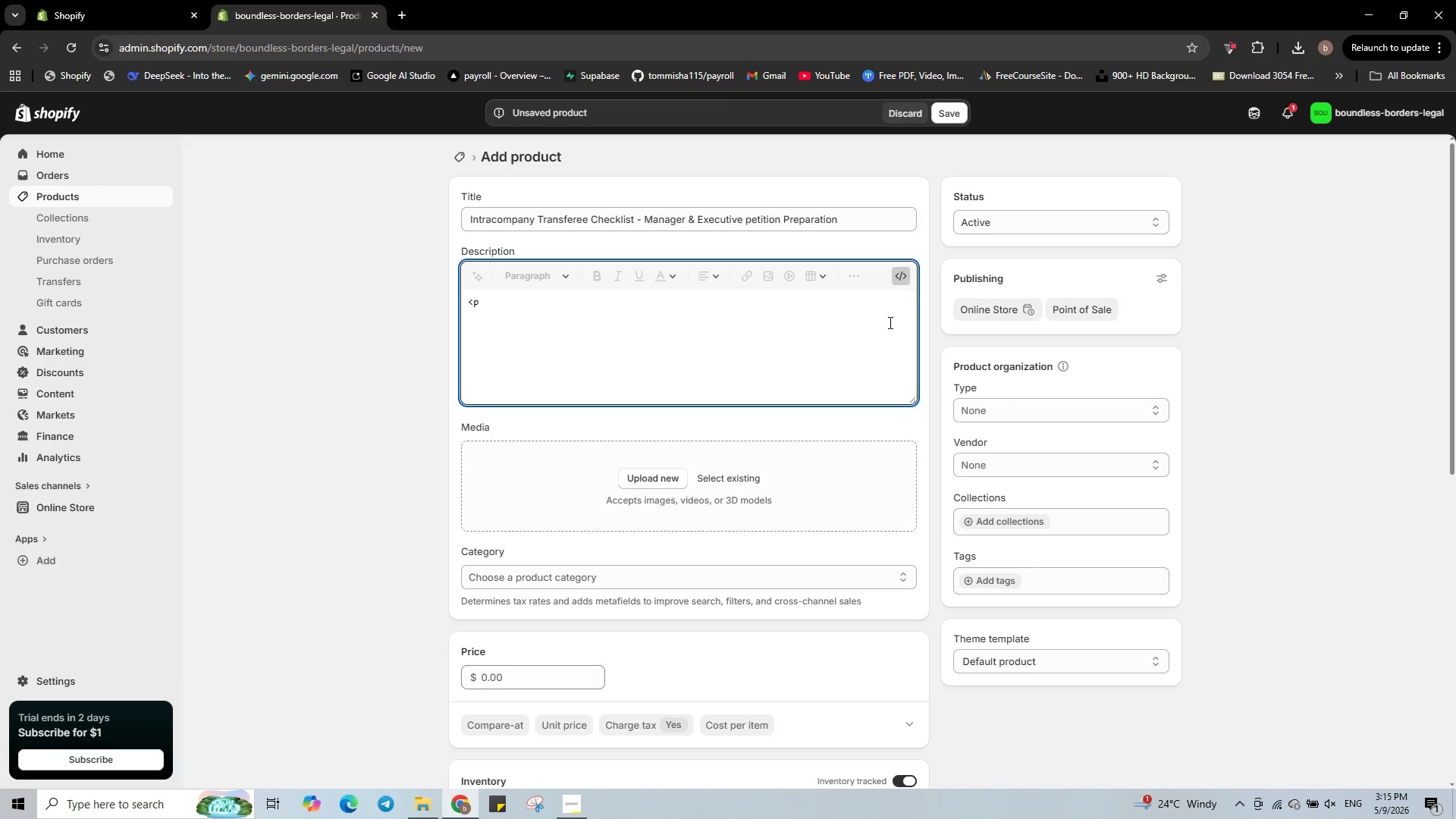 
key(Shift+ShiftRight)
 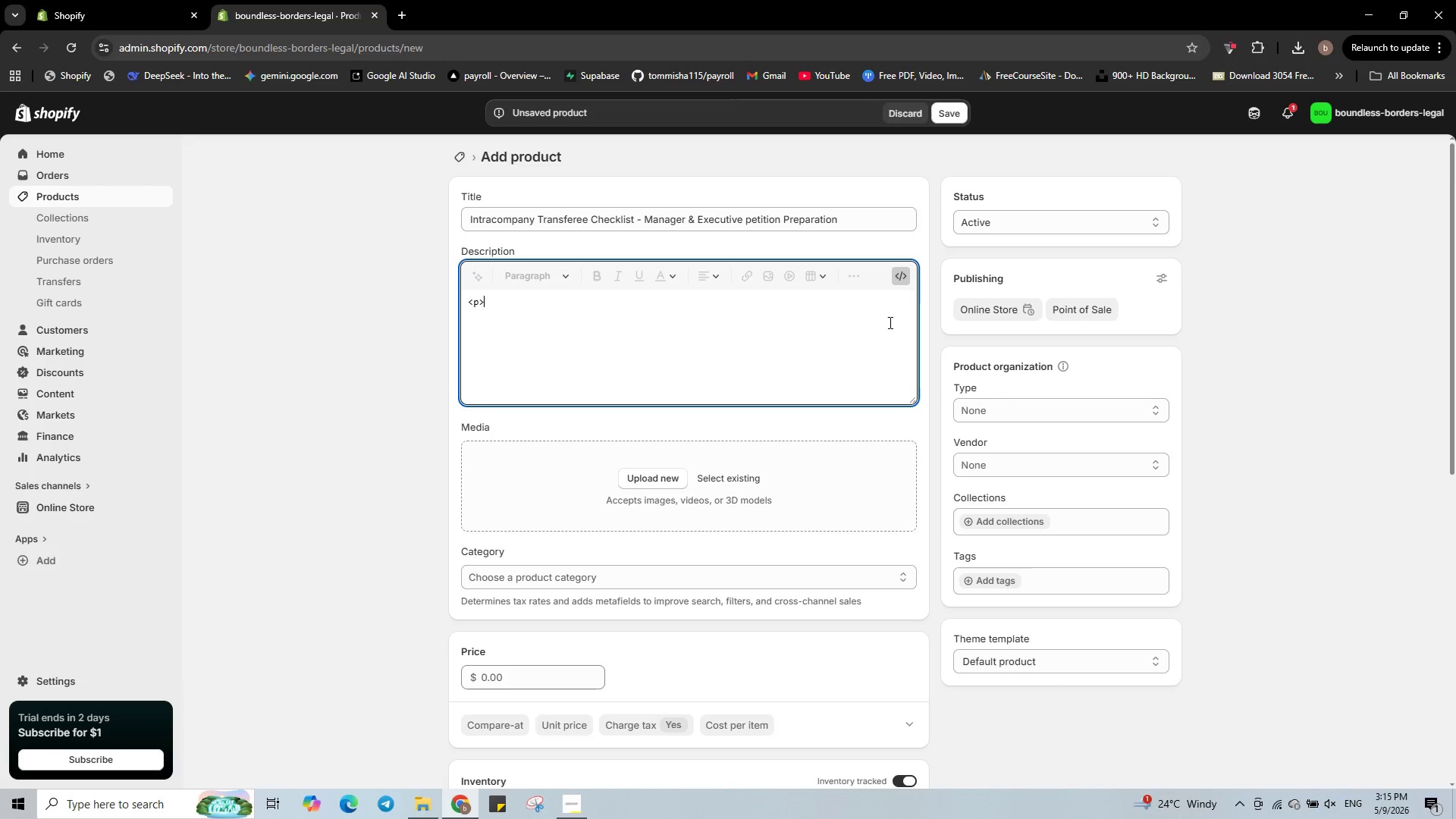 
key(Shift+Period)
 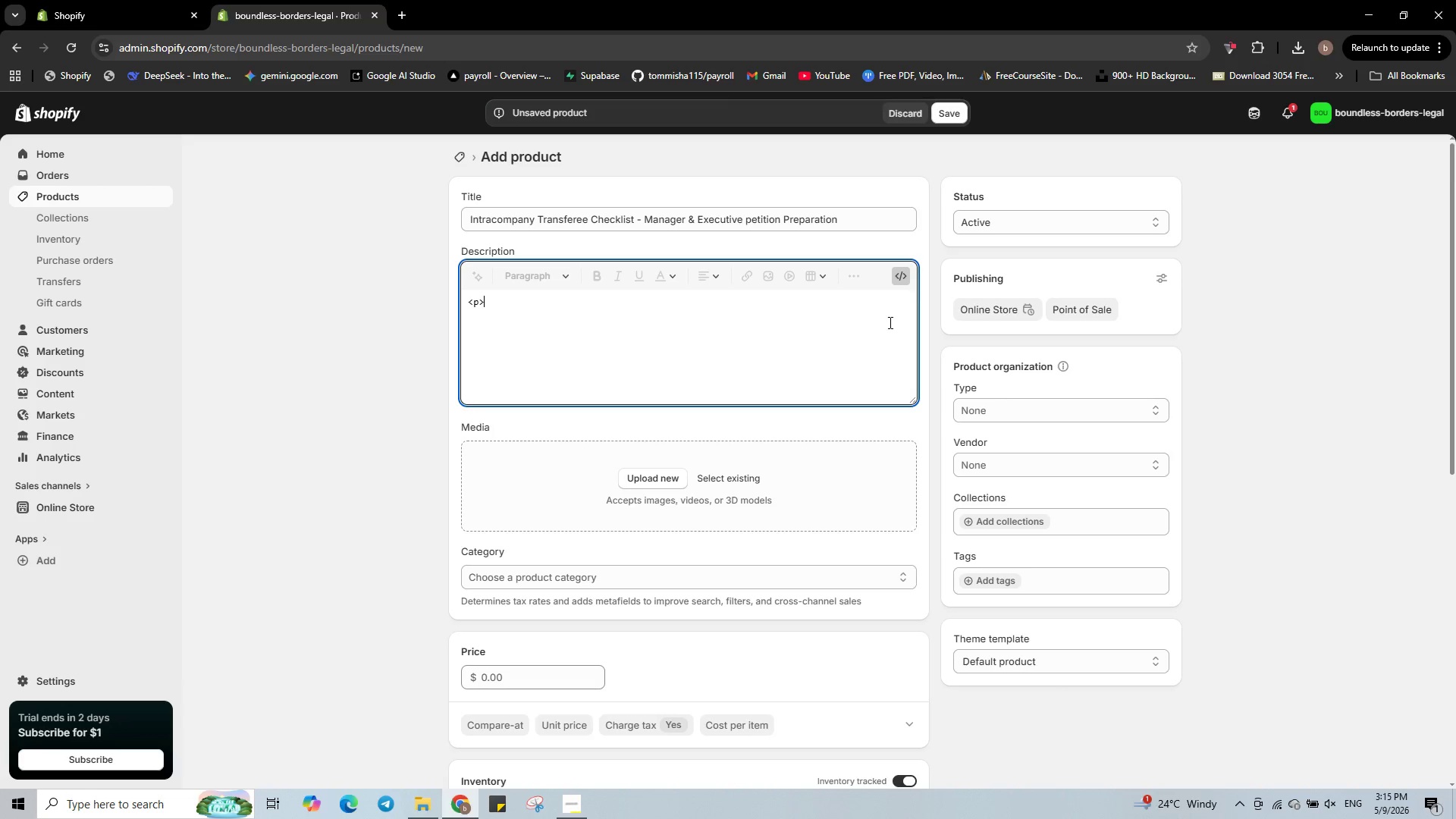 
key(Shift+ShiftRight)
 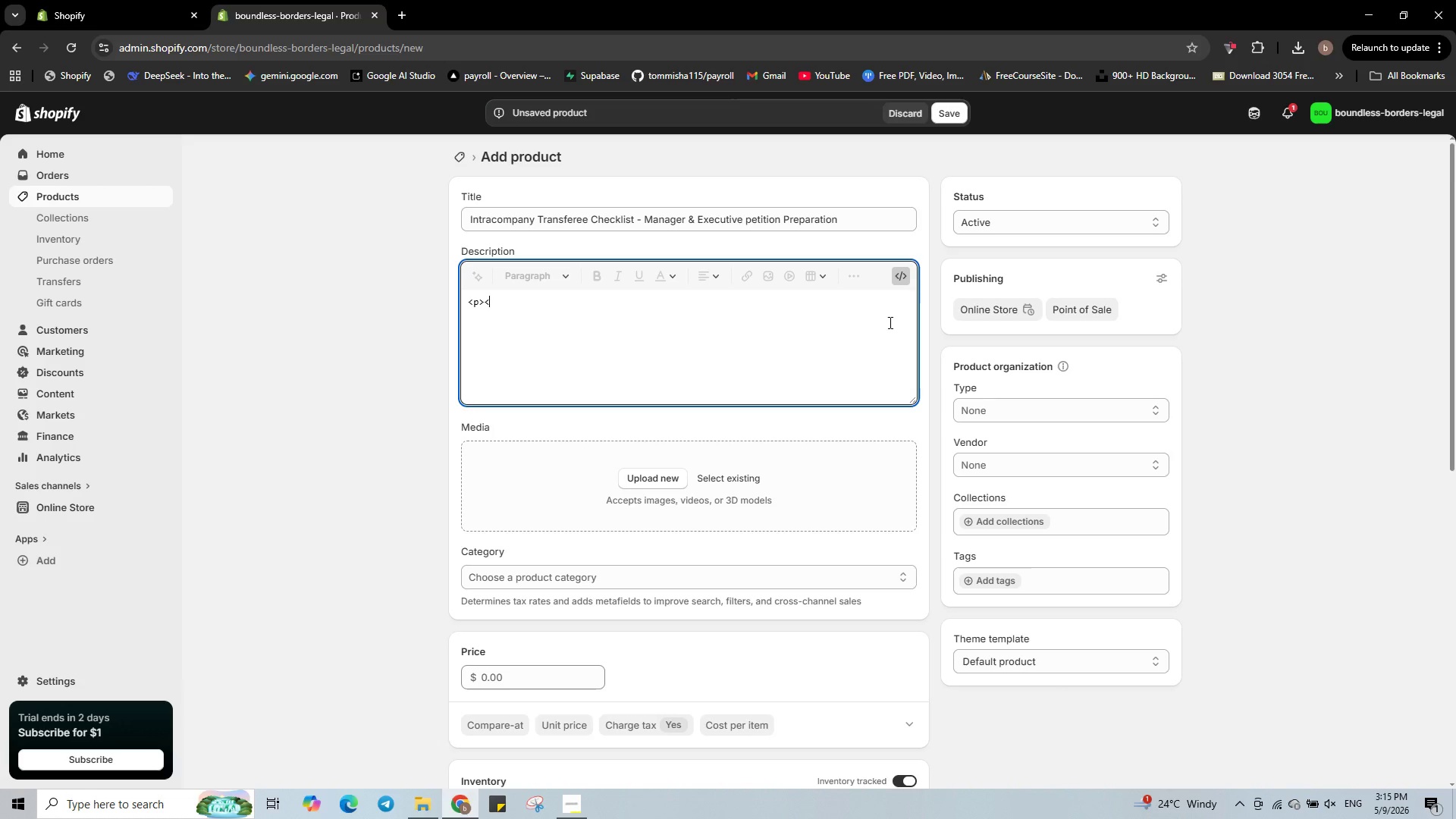 
key(Shift+Comma)
 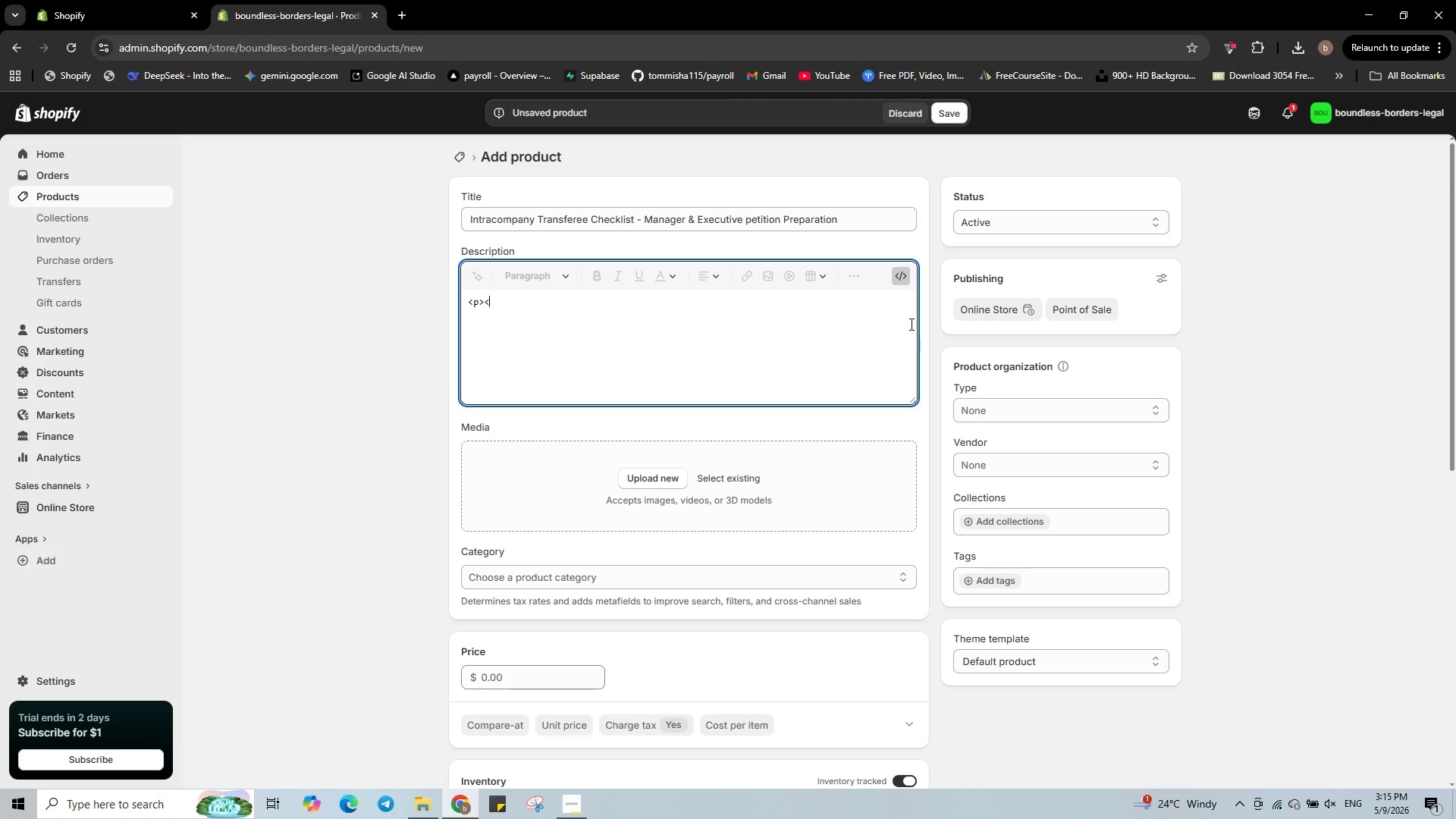 
left_click([899, 268])
 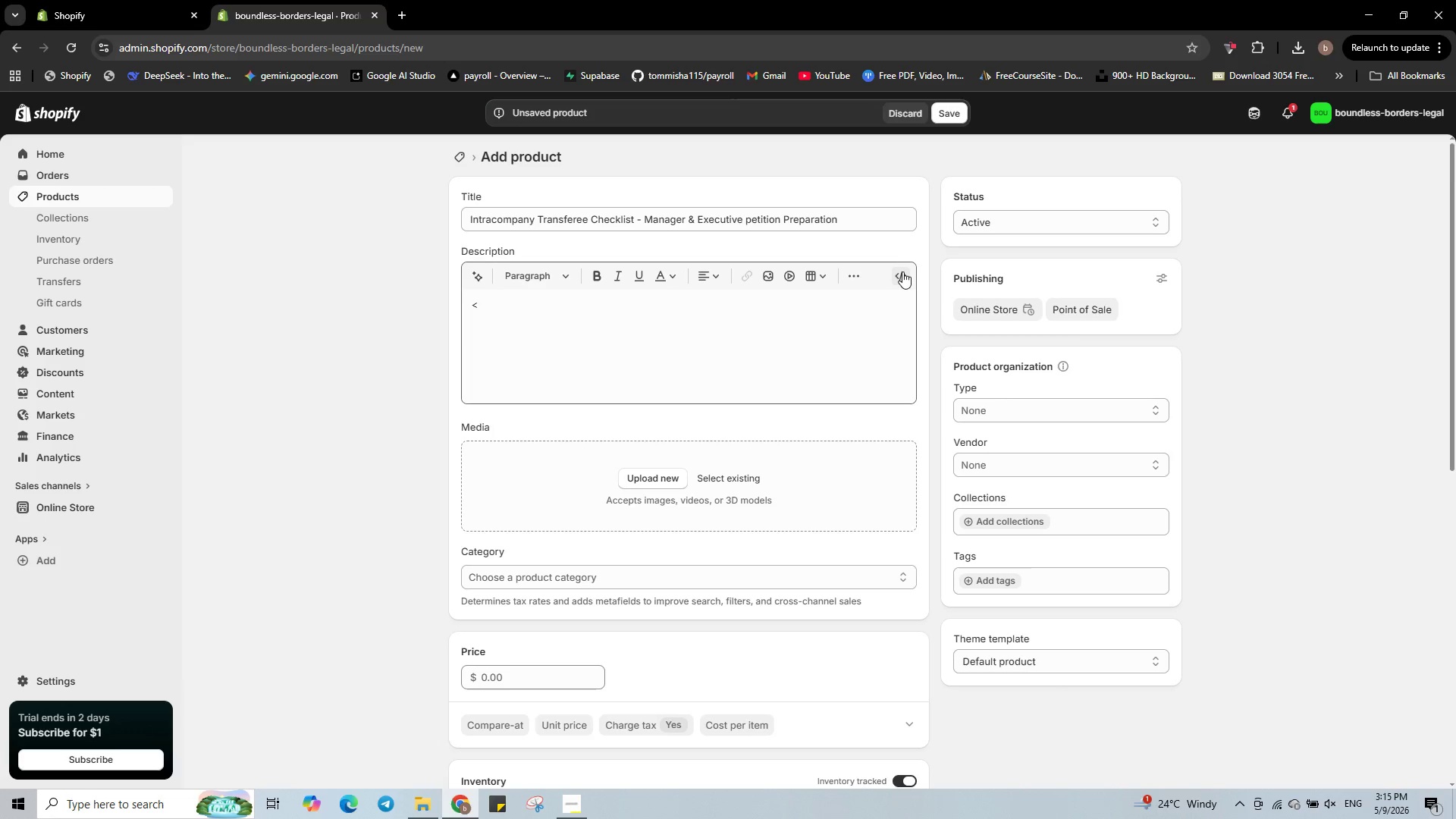 
left_click([902, 272])
 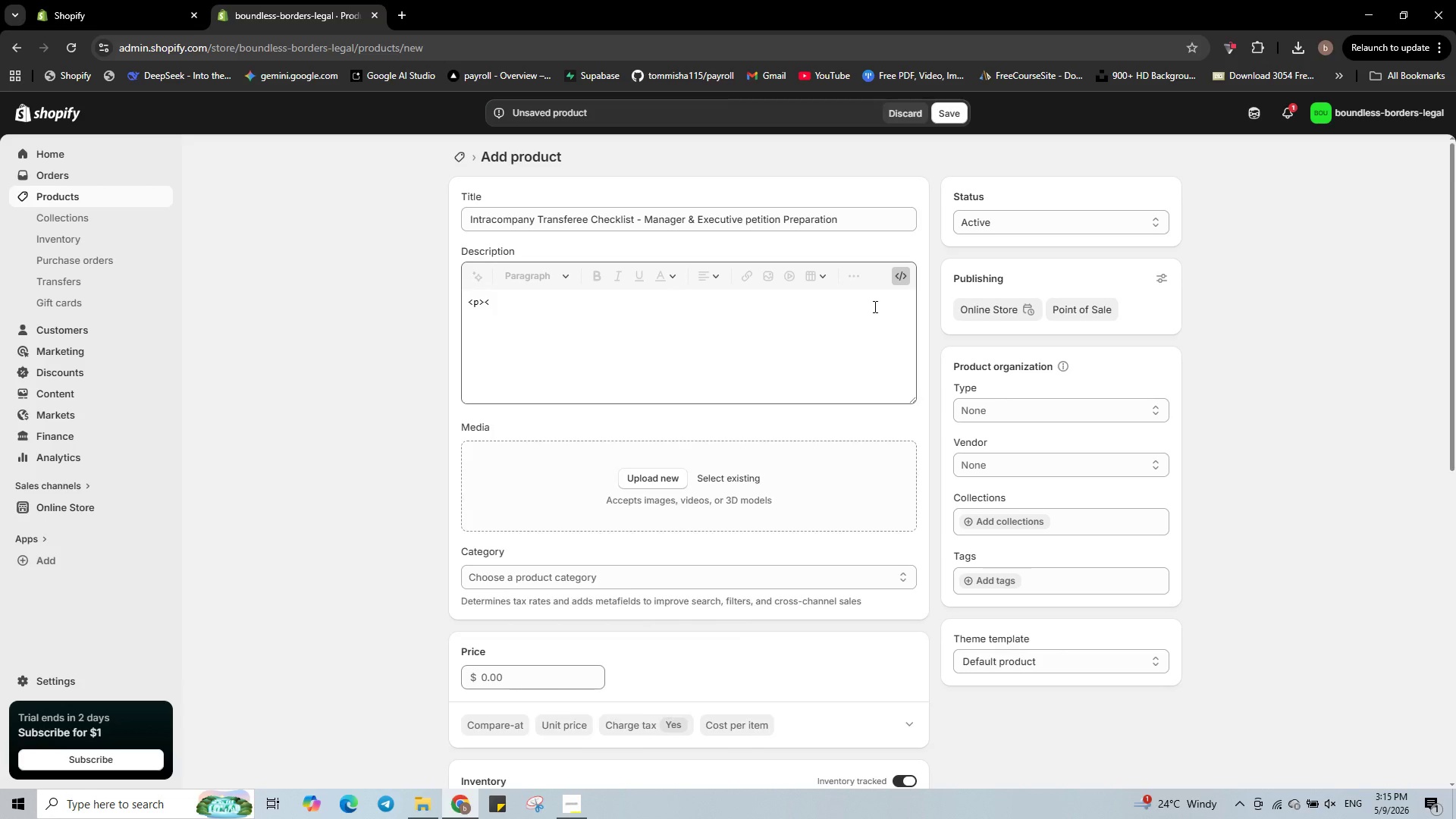 
left_click([874, 306])
 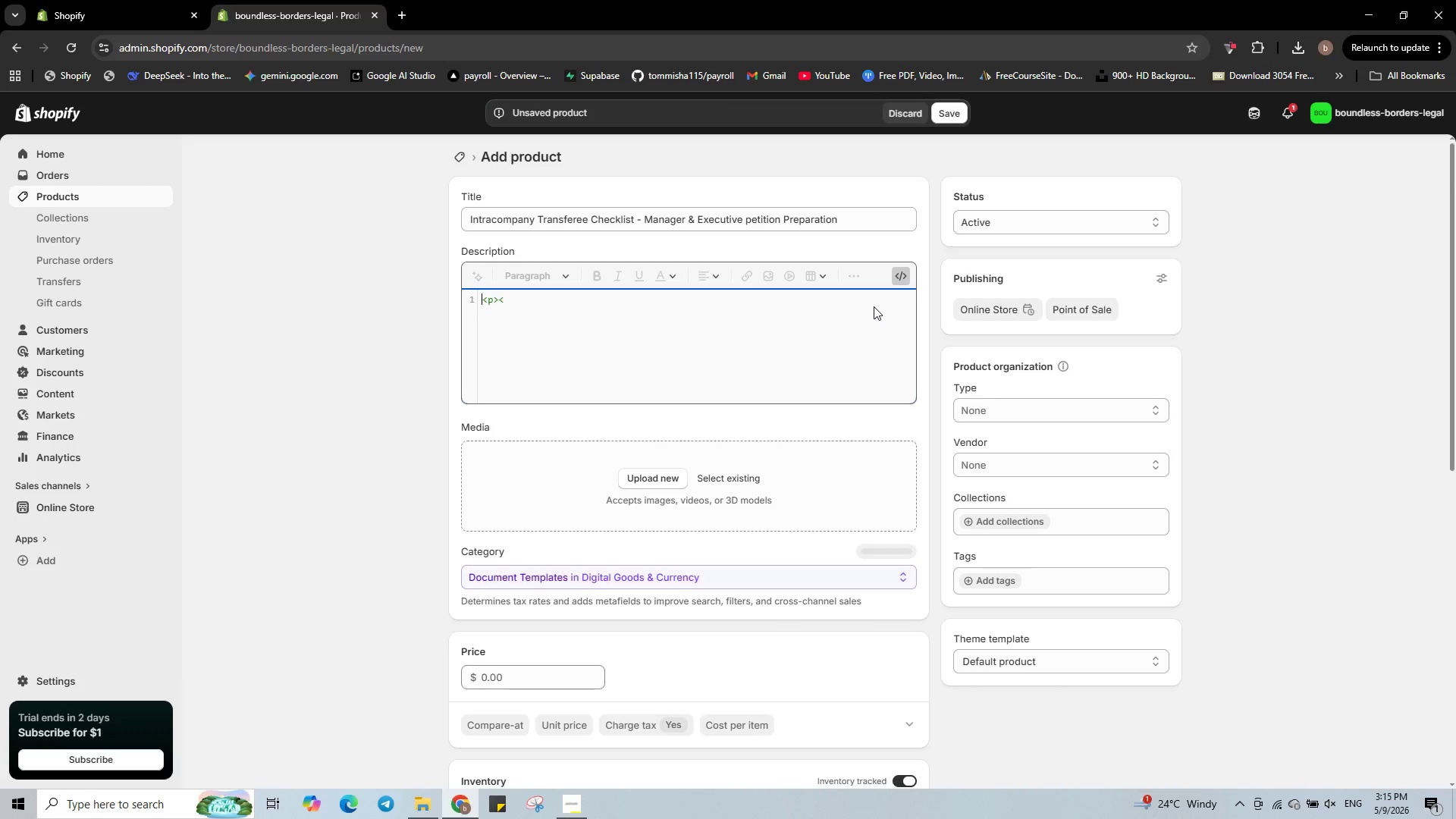 
left_click([874, 306])
 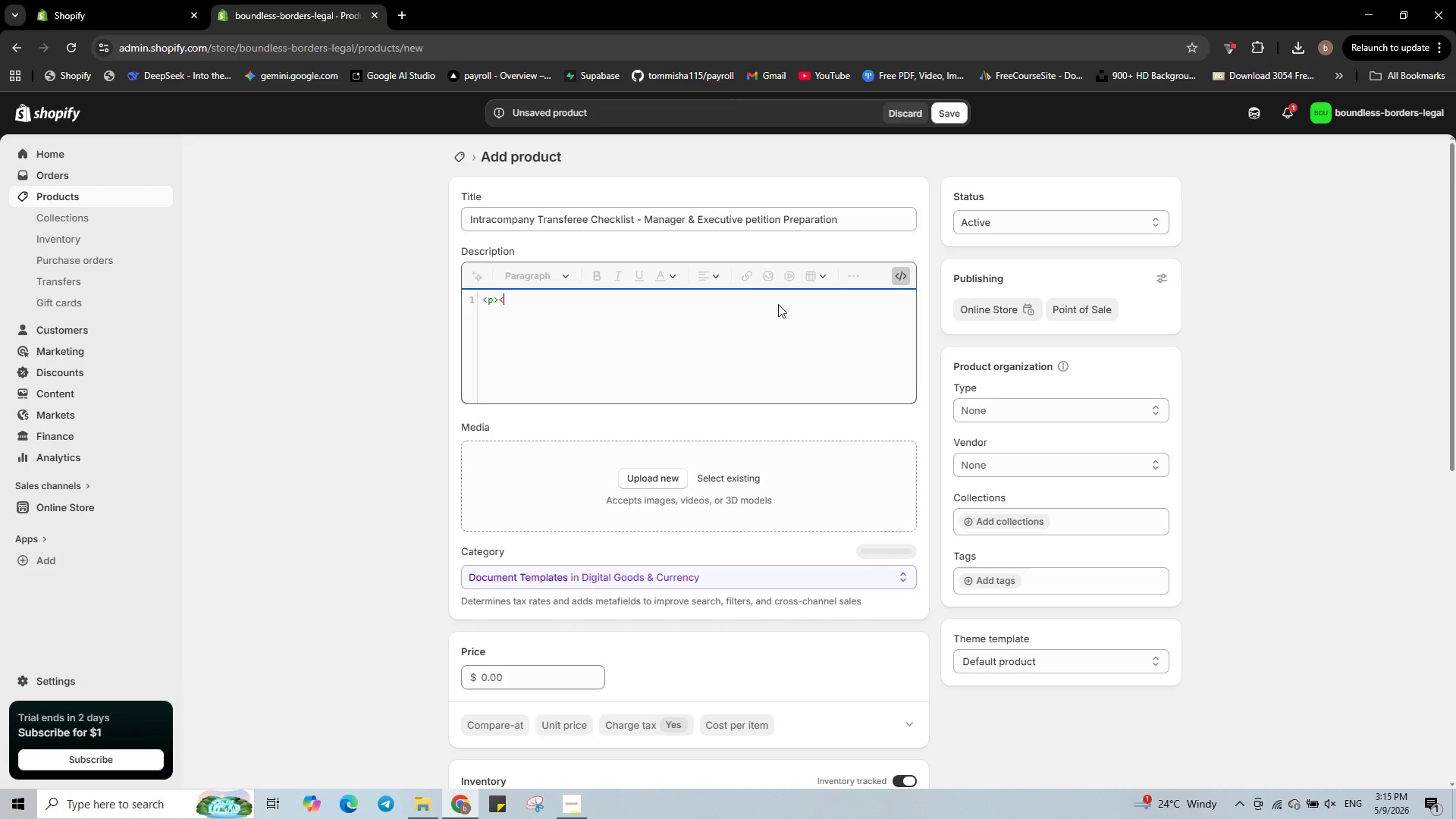 
type(strong><)
key(Backspace)
type(Problem:</strong>T)
key(Backspace)
type( The l-1 visa requires proof od a qualifying )
 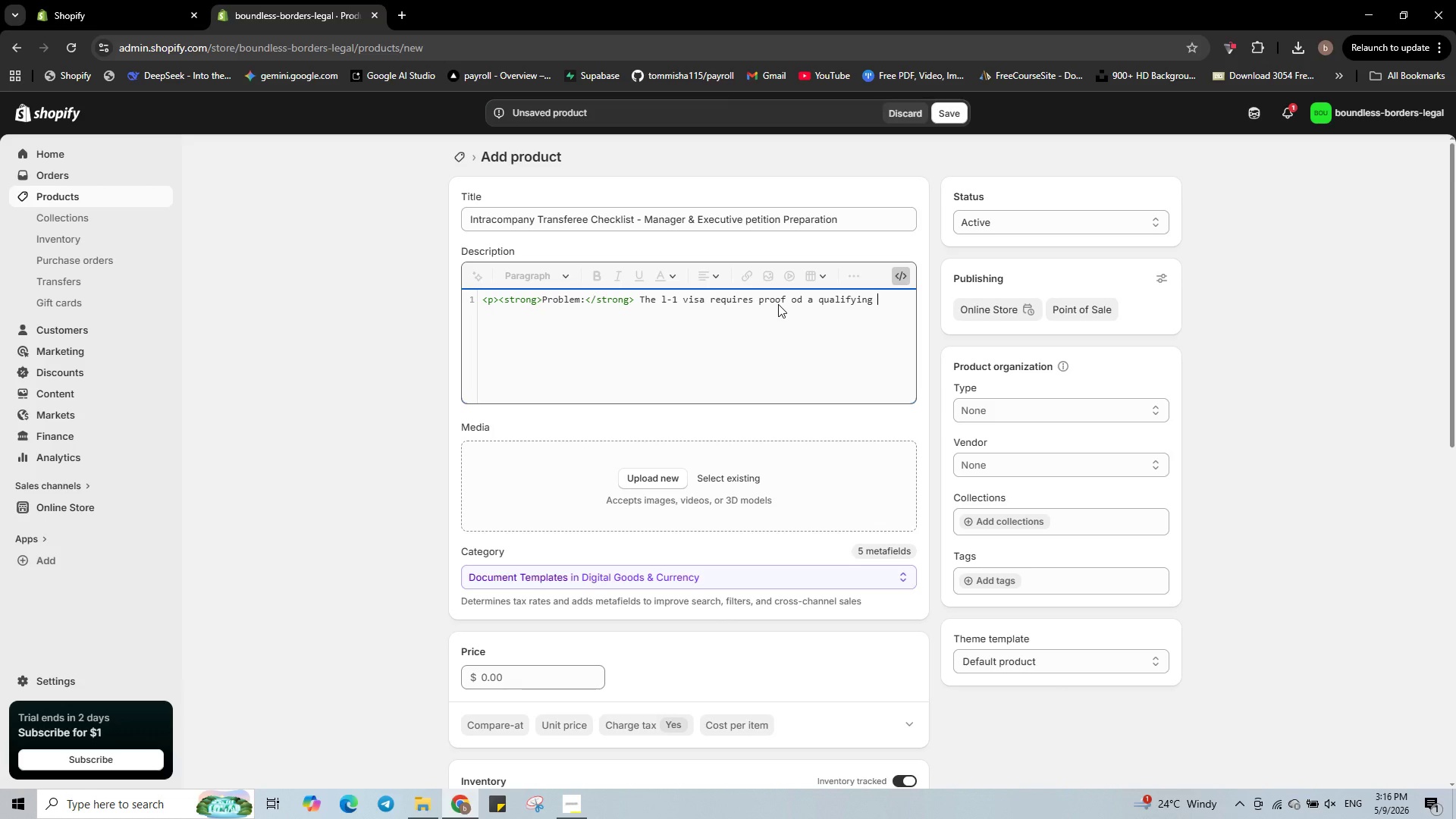 
left_click([803, 302])
 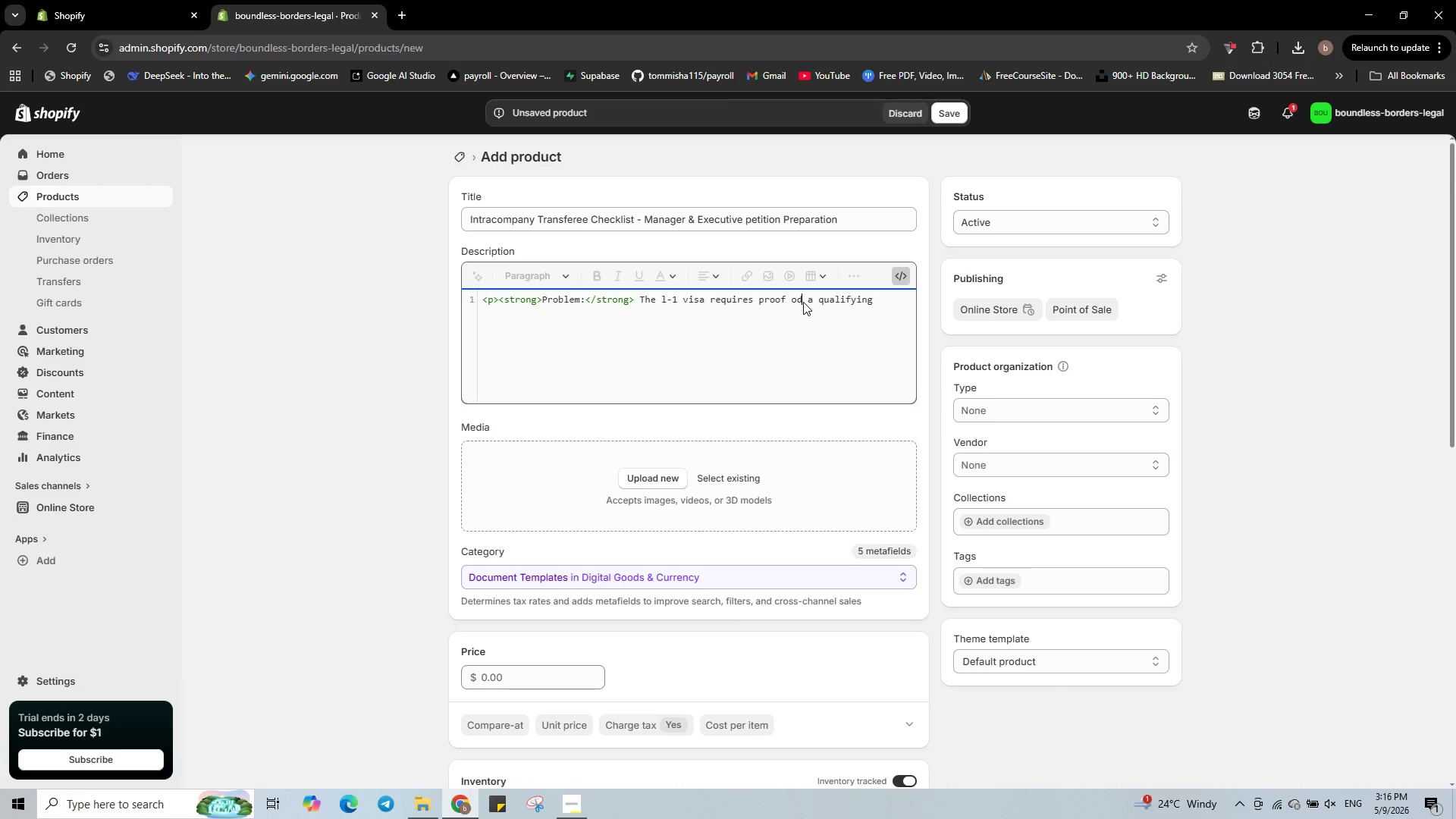 
key(Backspace)
 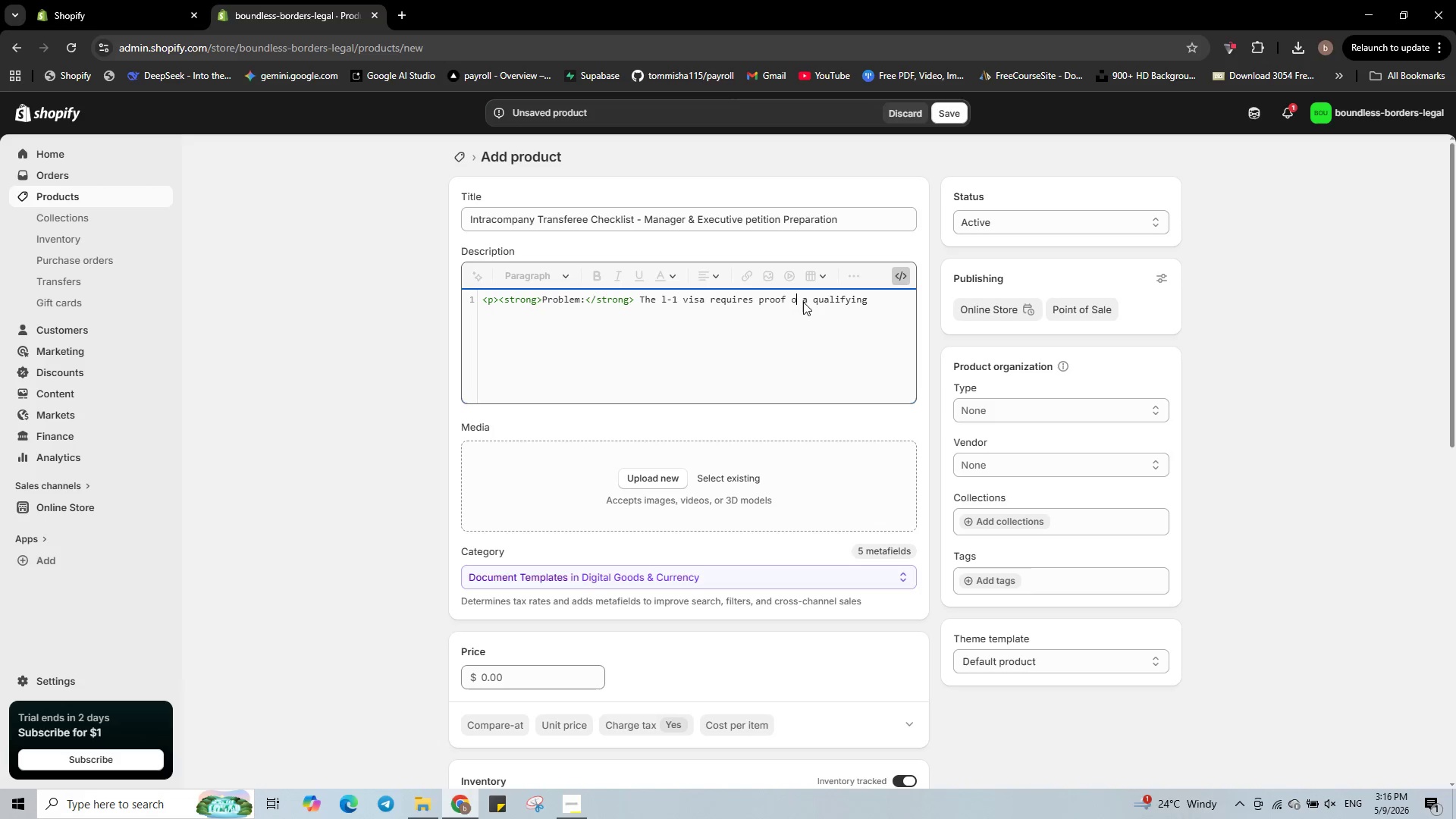 
key(F)
 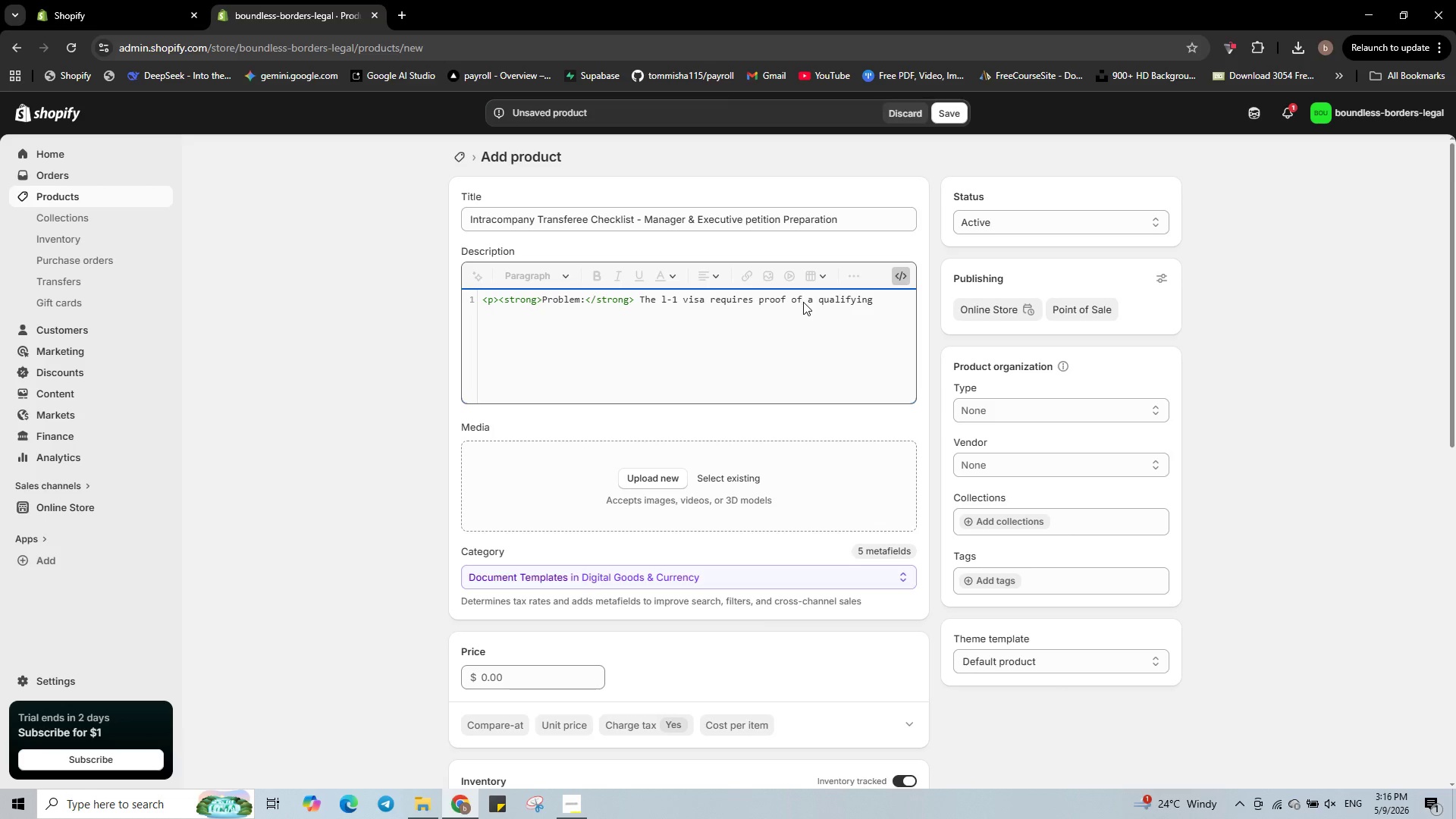 
hold_key(key=ArrowRight, duration=0.77)
 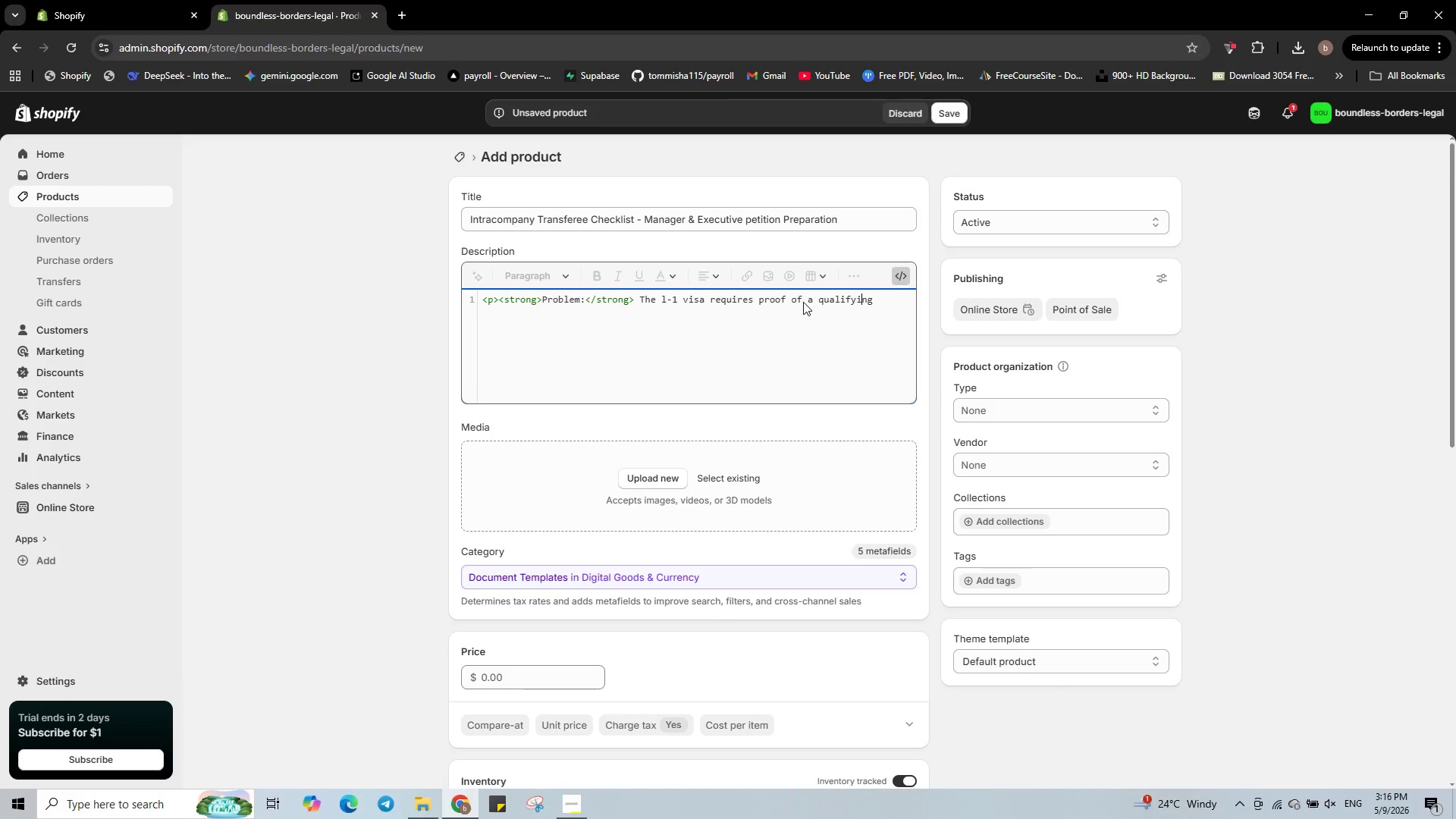 
key(ArrowRight)
 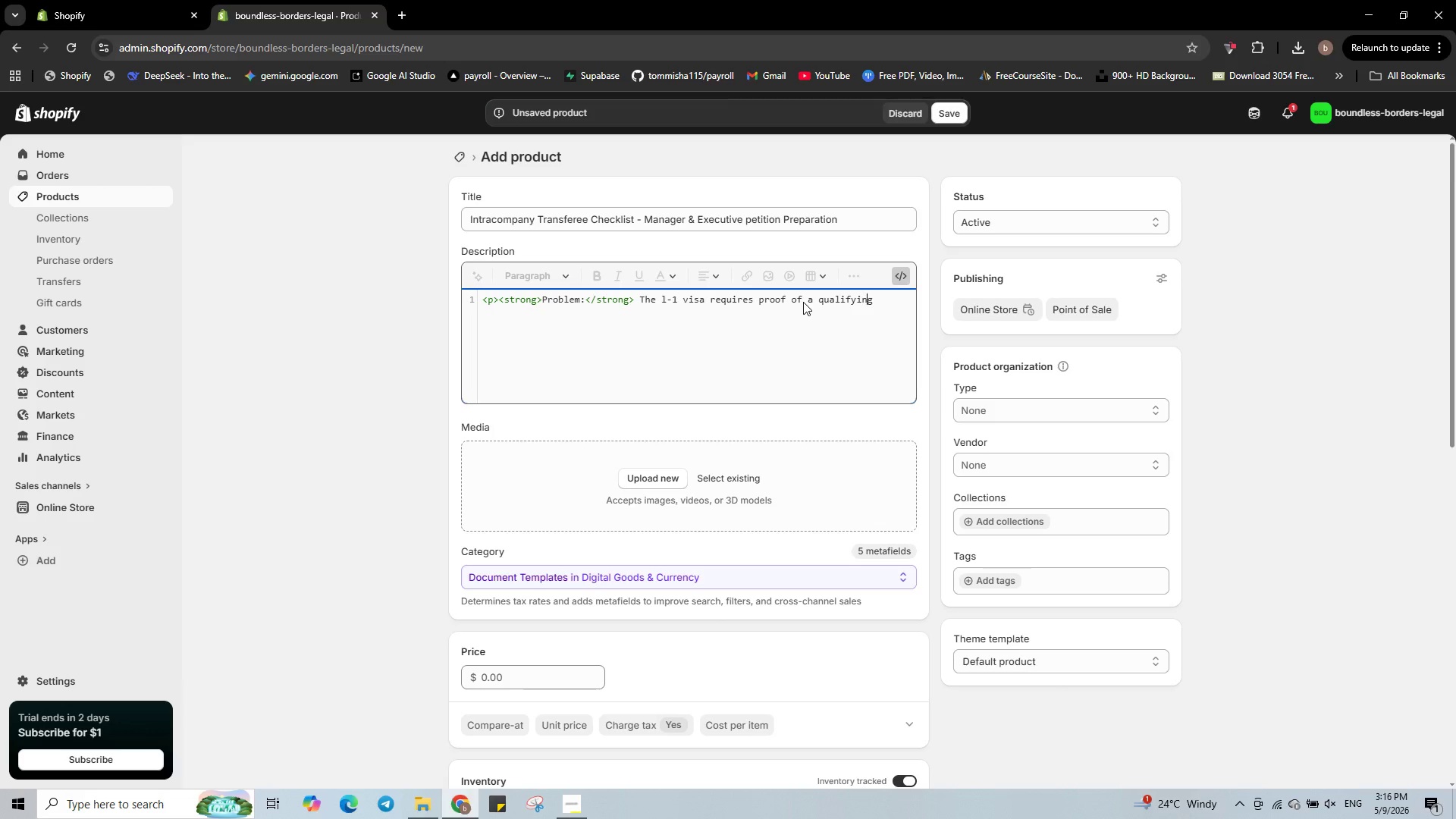 
key(ArrowRight)
 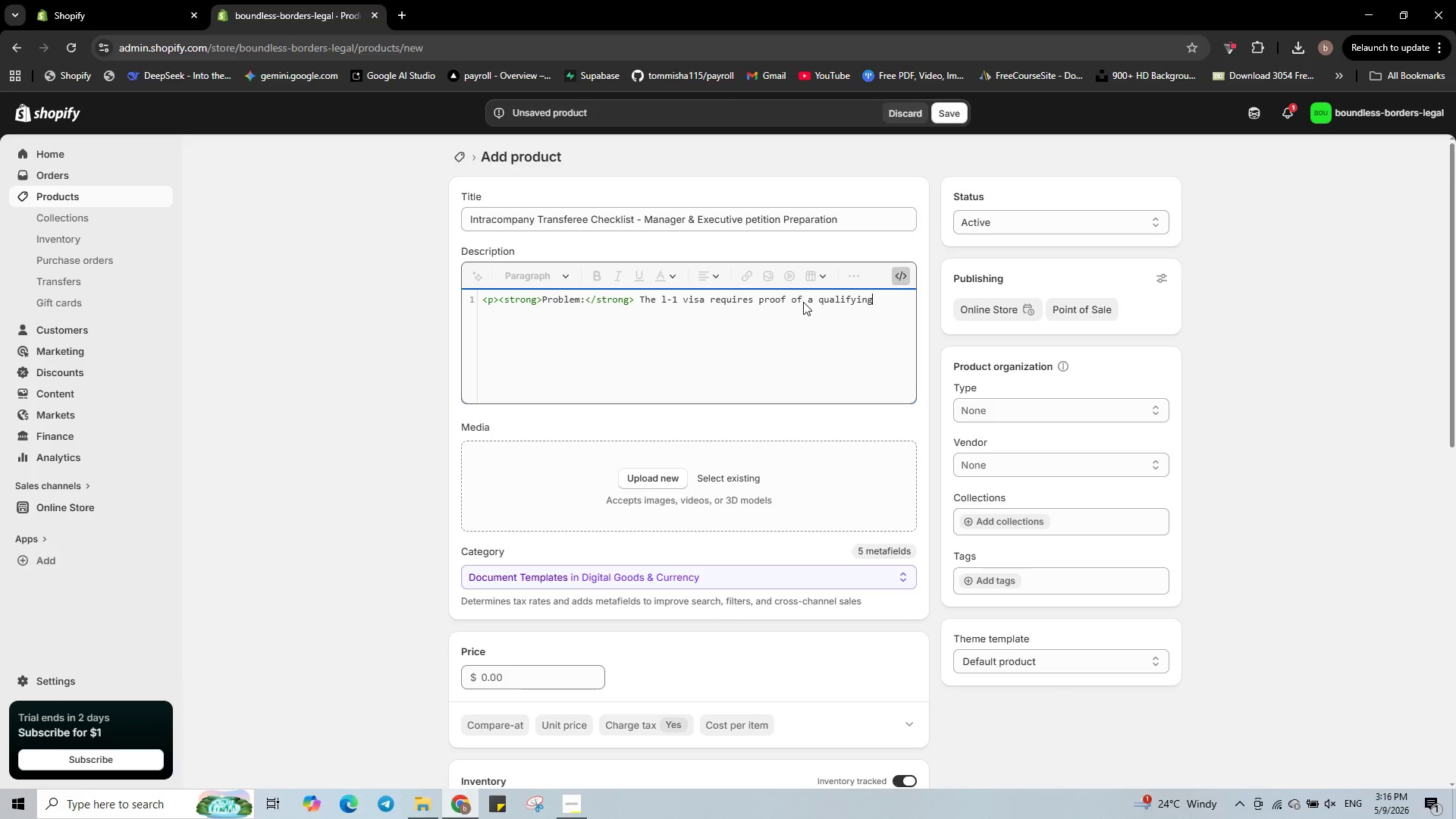 
key(ArrowRight)
 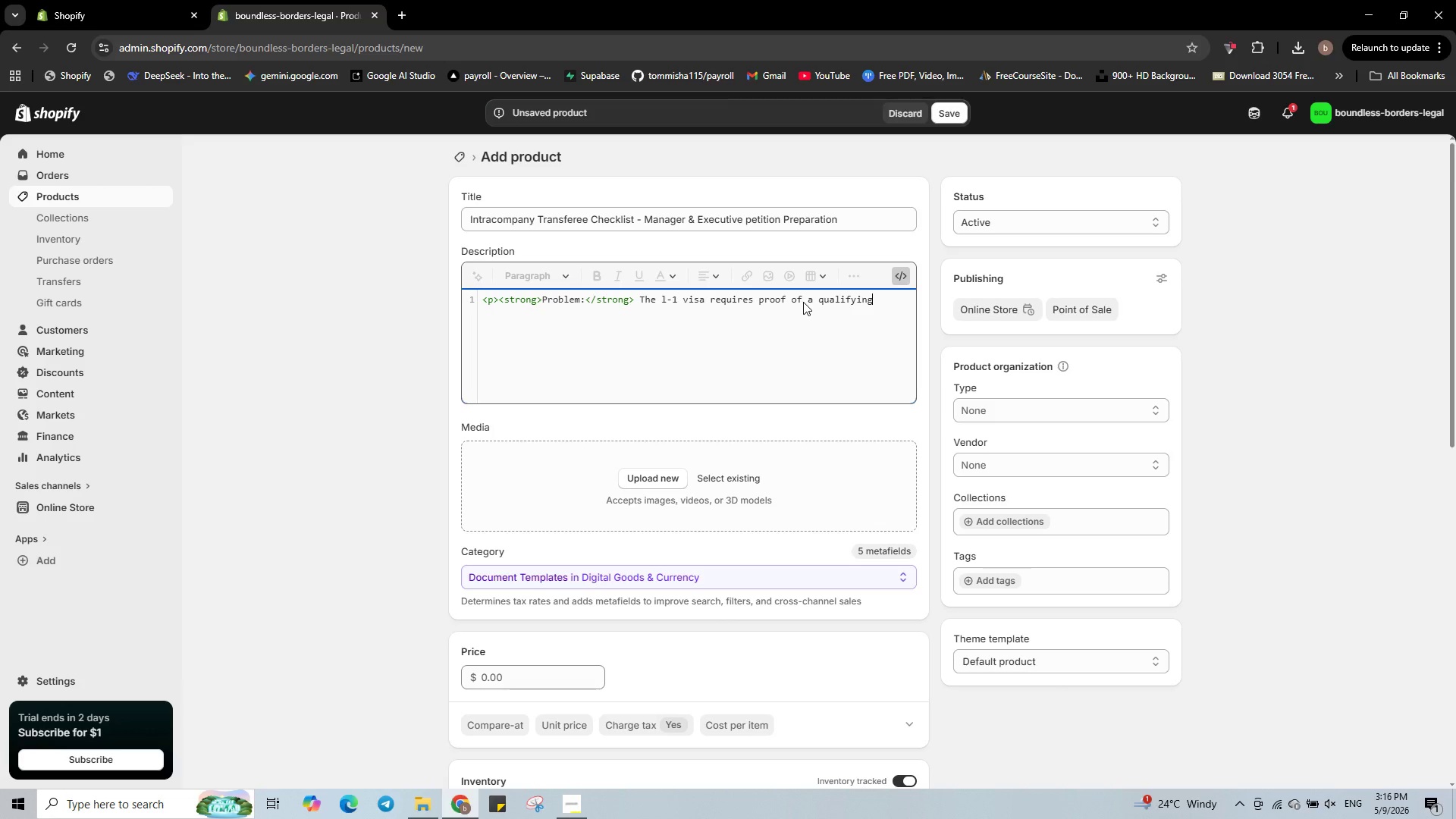 
type( releat)
 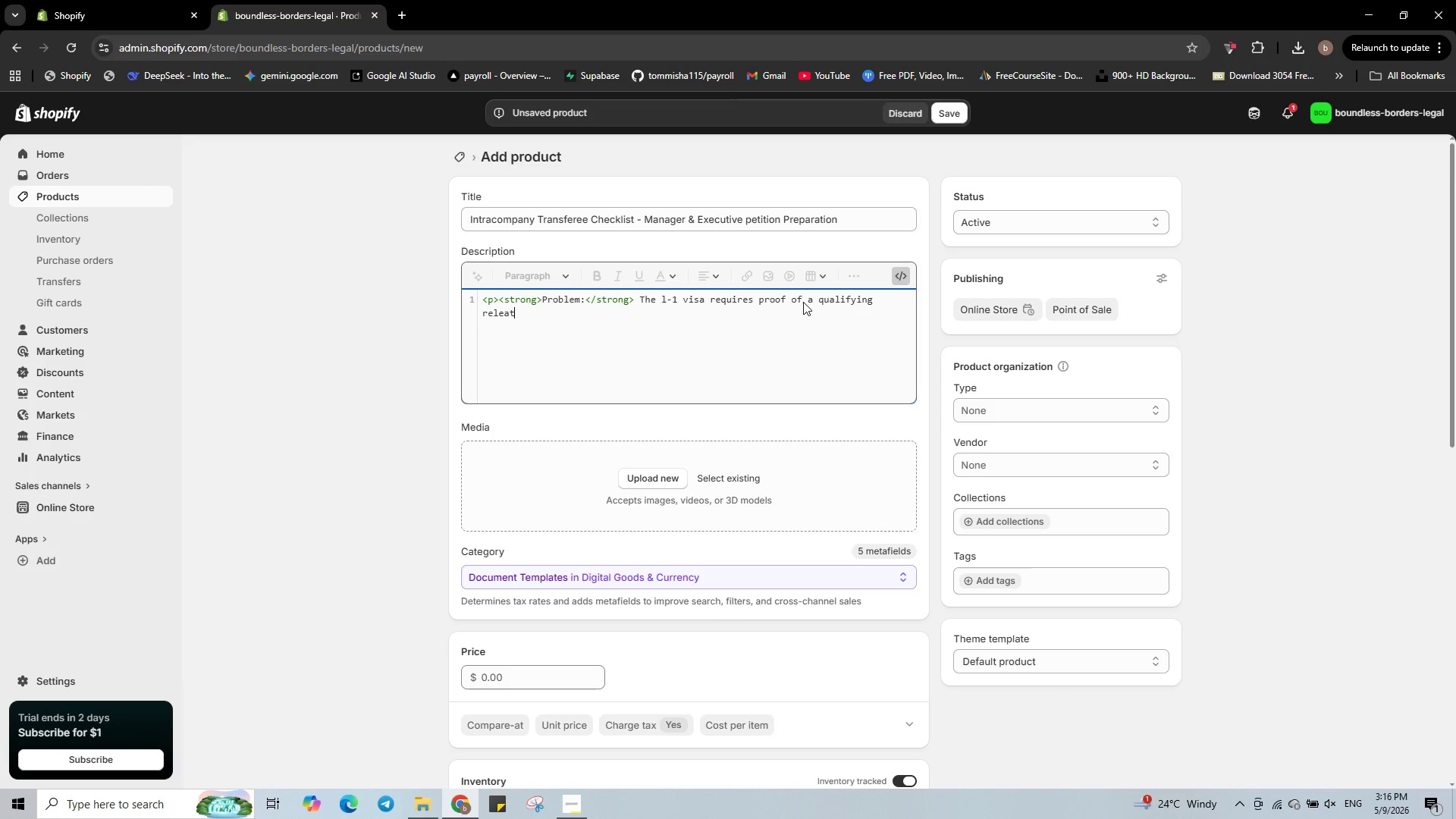 
key(Backspace)
key(Backspace)
key(Backspace)
type(ationship)
 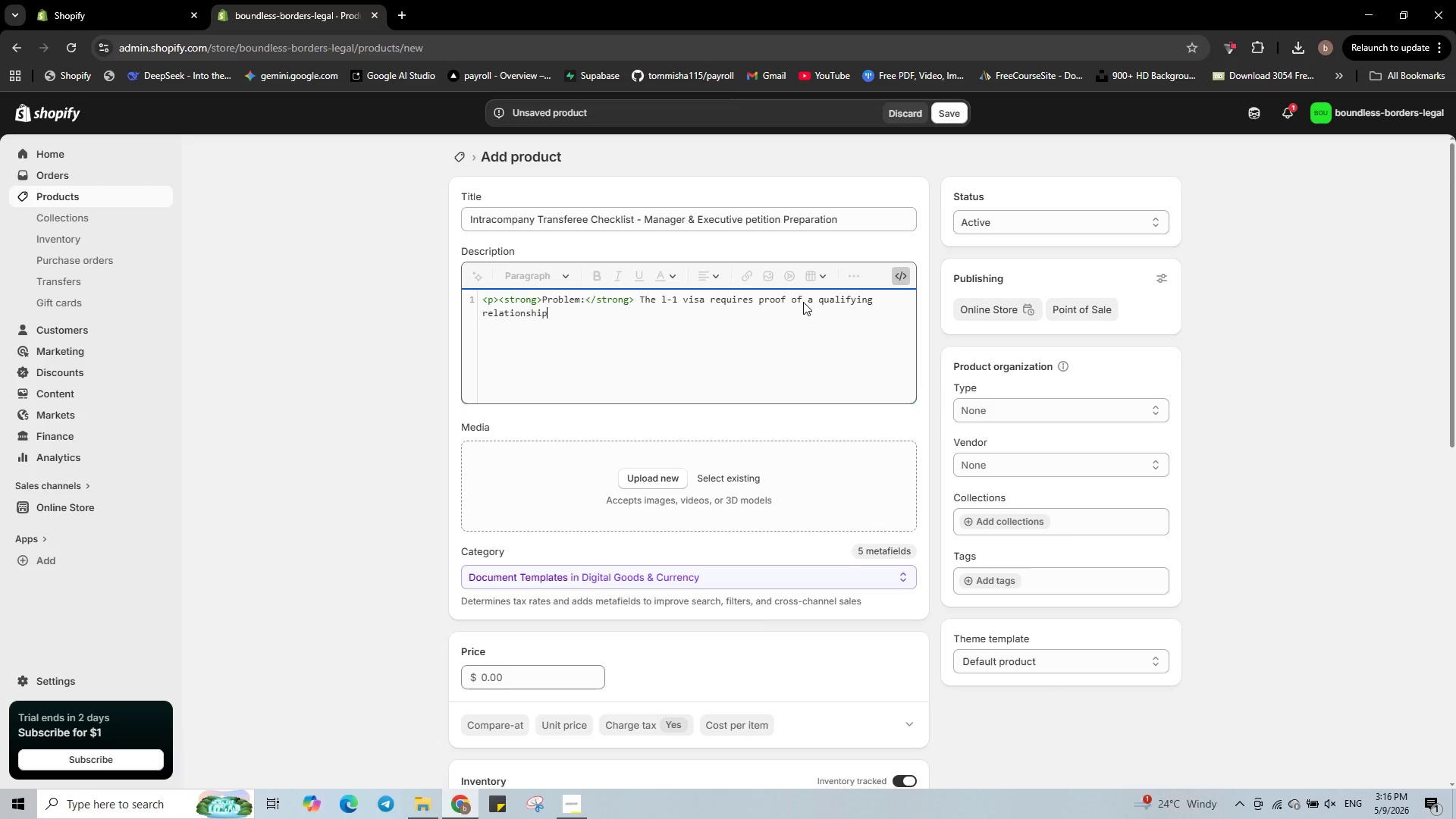 
wait(6.86)
 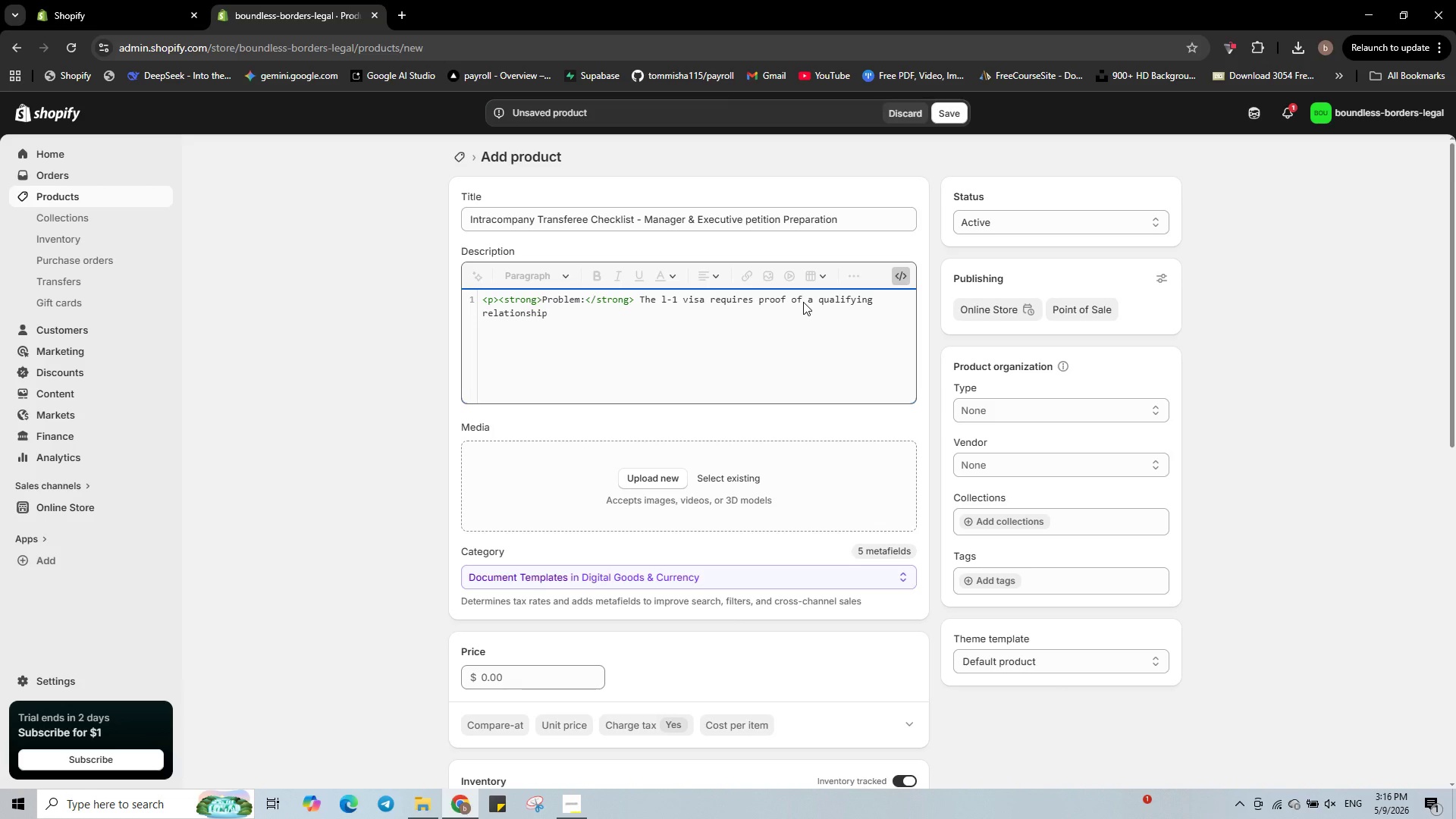 
type( between companies and that the employemen)
key(Backspace)
key(Backspace)
key(Backspace)
type(ee)
key(Backspace)
type( has been a manager or excutive for at leat)
key(Backspace)
key(Backspace)
type(ast one year. Many applications lack structure.</p>)
 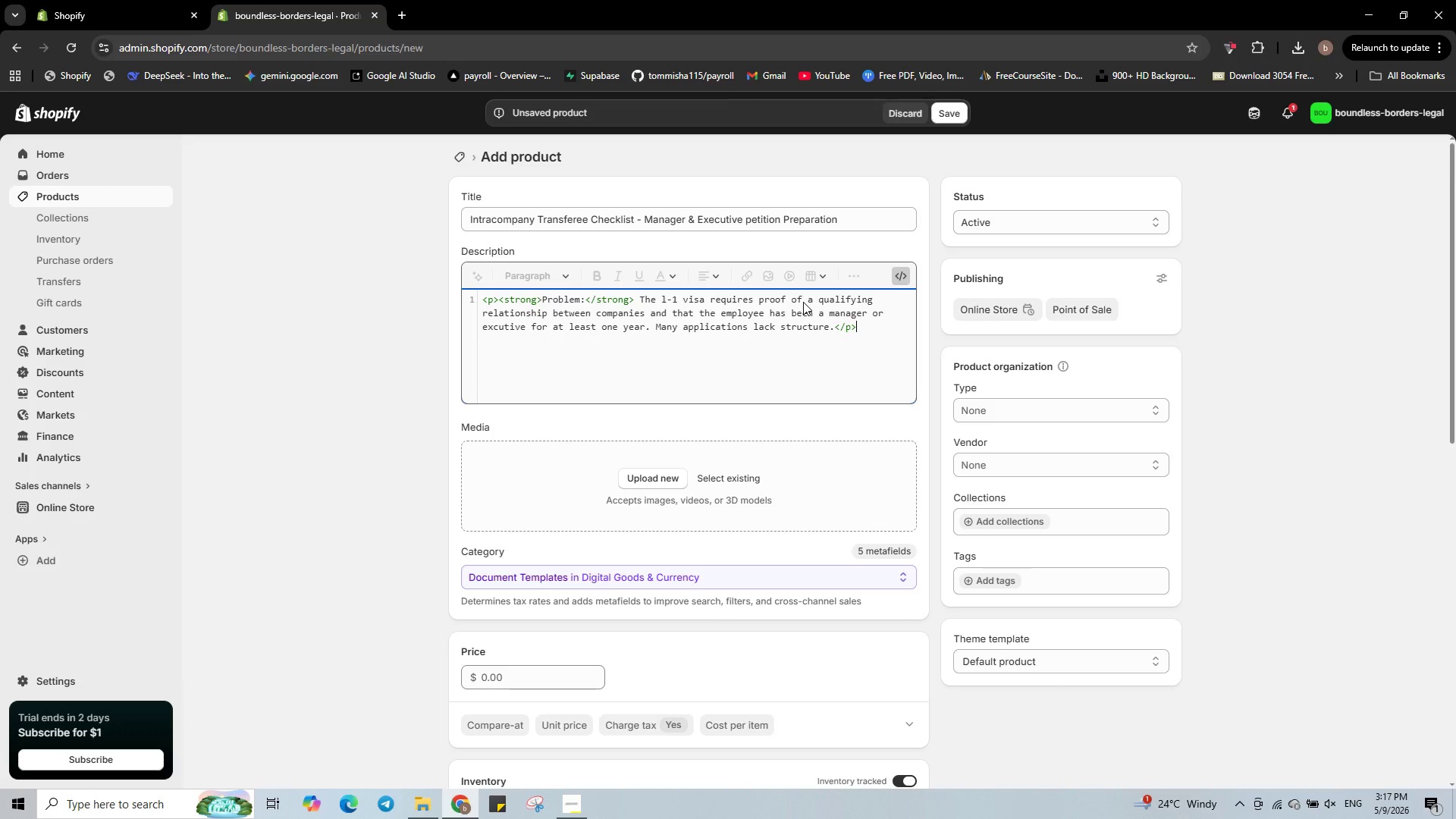 
key(Enter)
 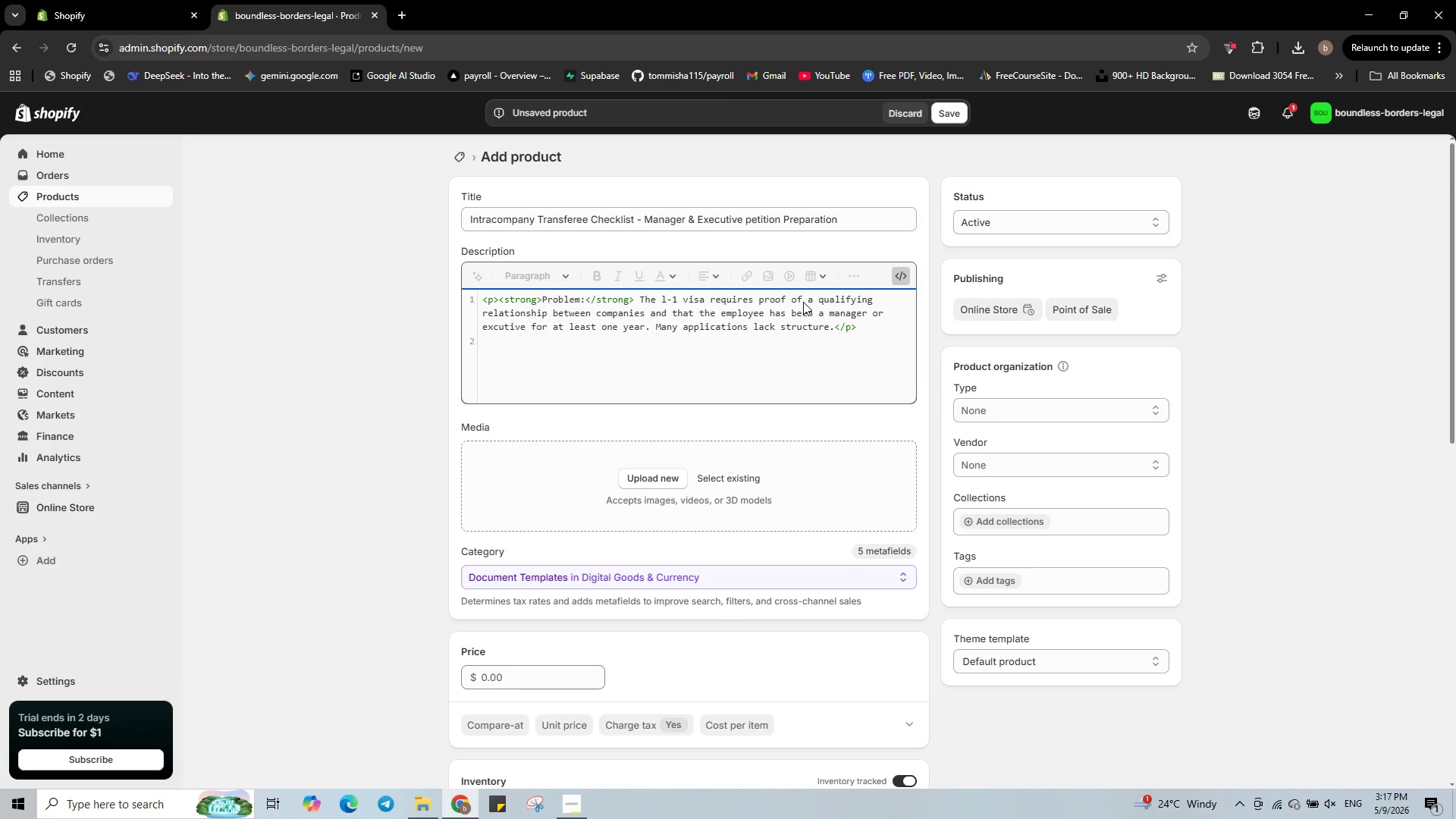 
type(<p><strong>Solutions:</strong>)
 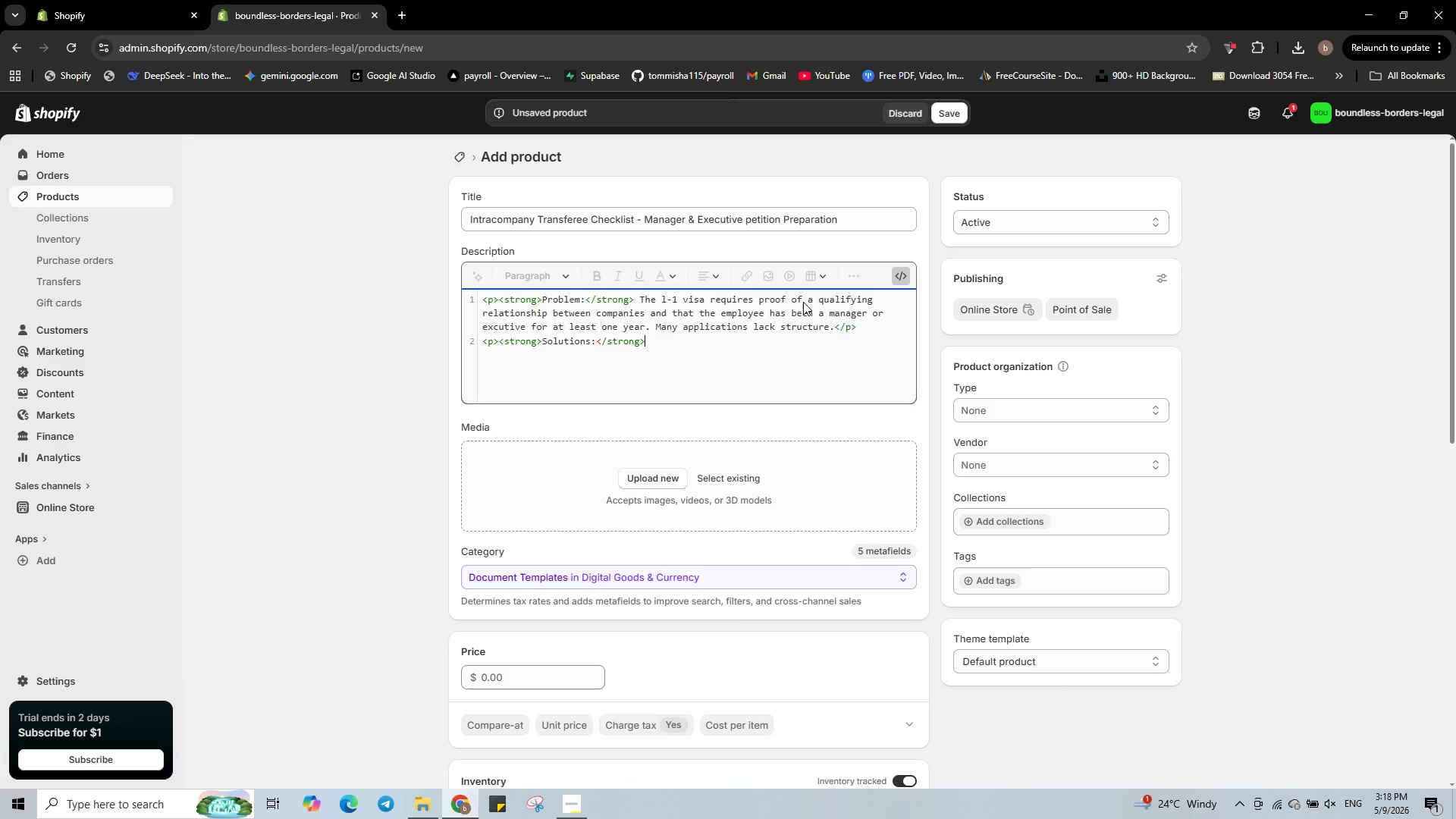 
type( Our checklist guides you through every document needed: org charts, job descriptions, finantial )
 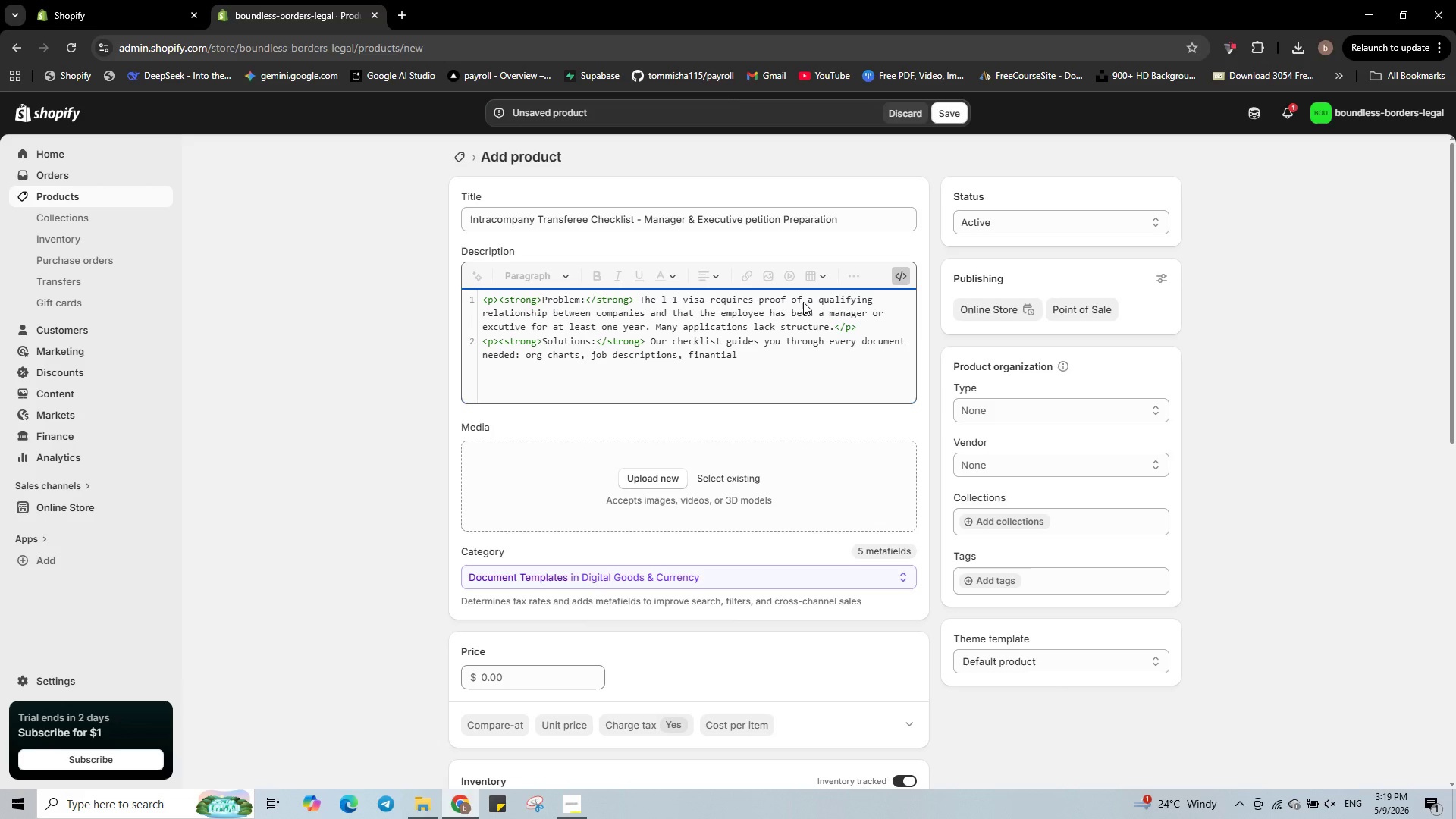 
wait(6.19)
 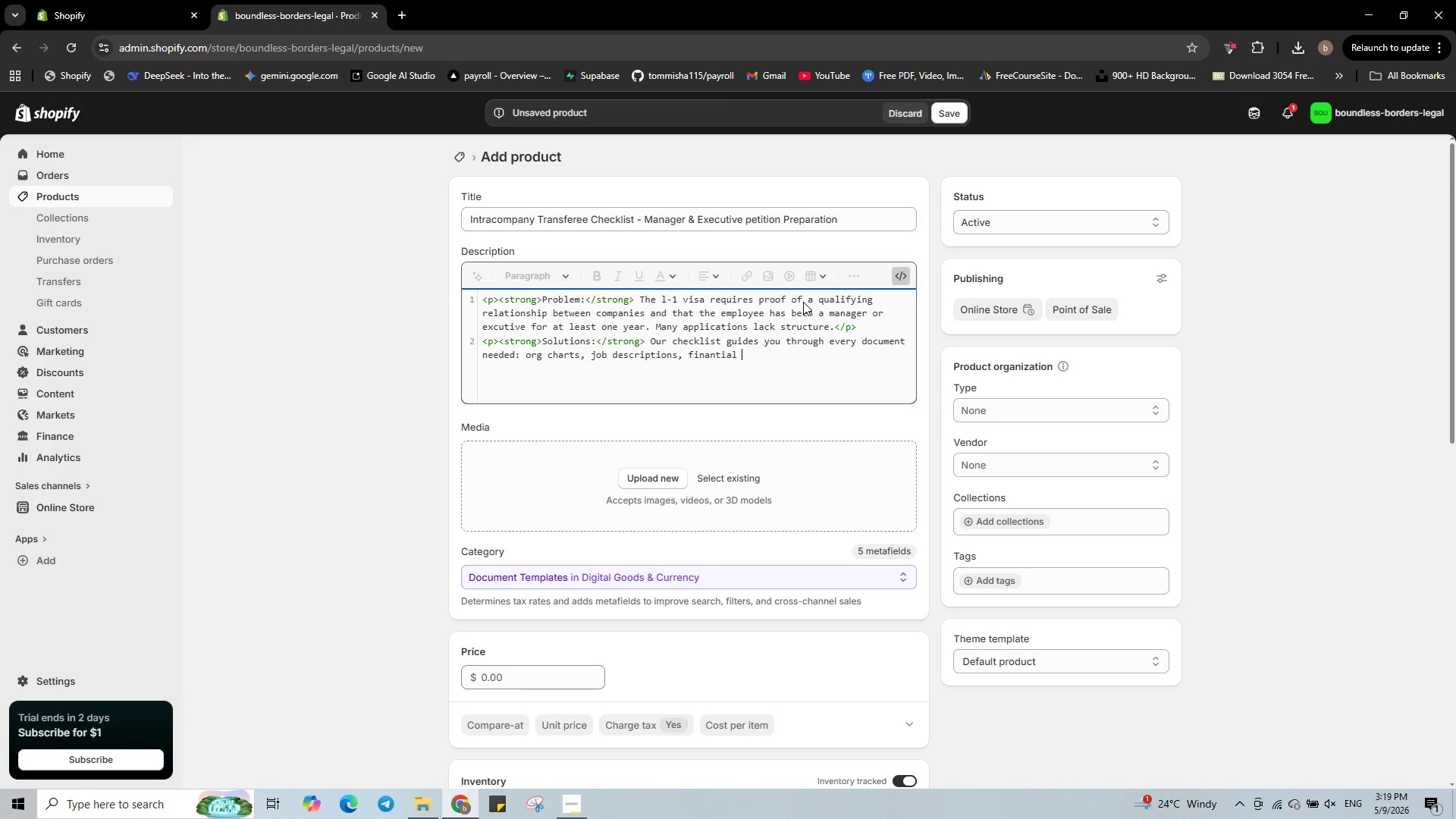 
key(ArrowLeft)
 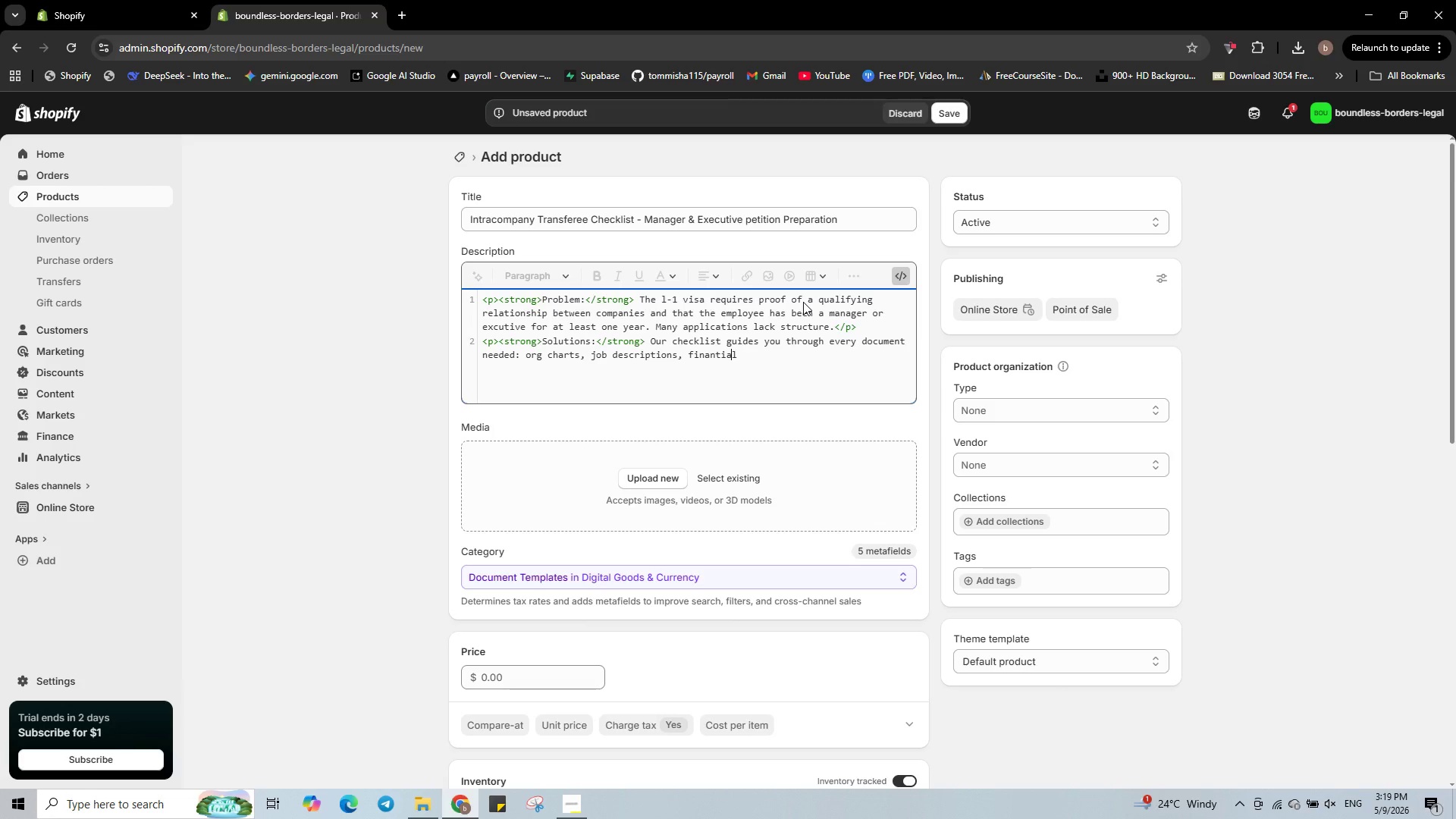 
key(ArrowLeft)
 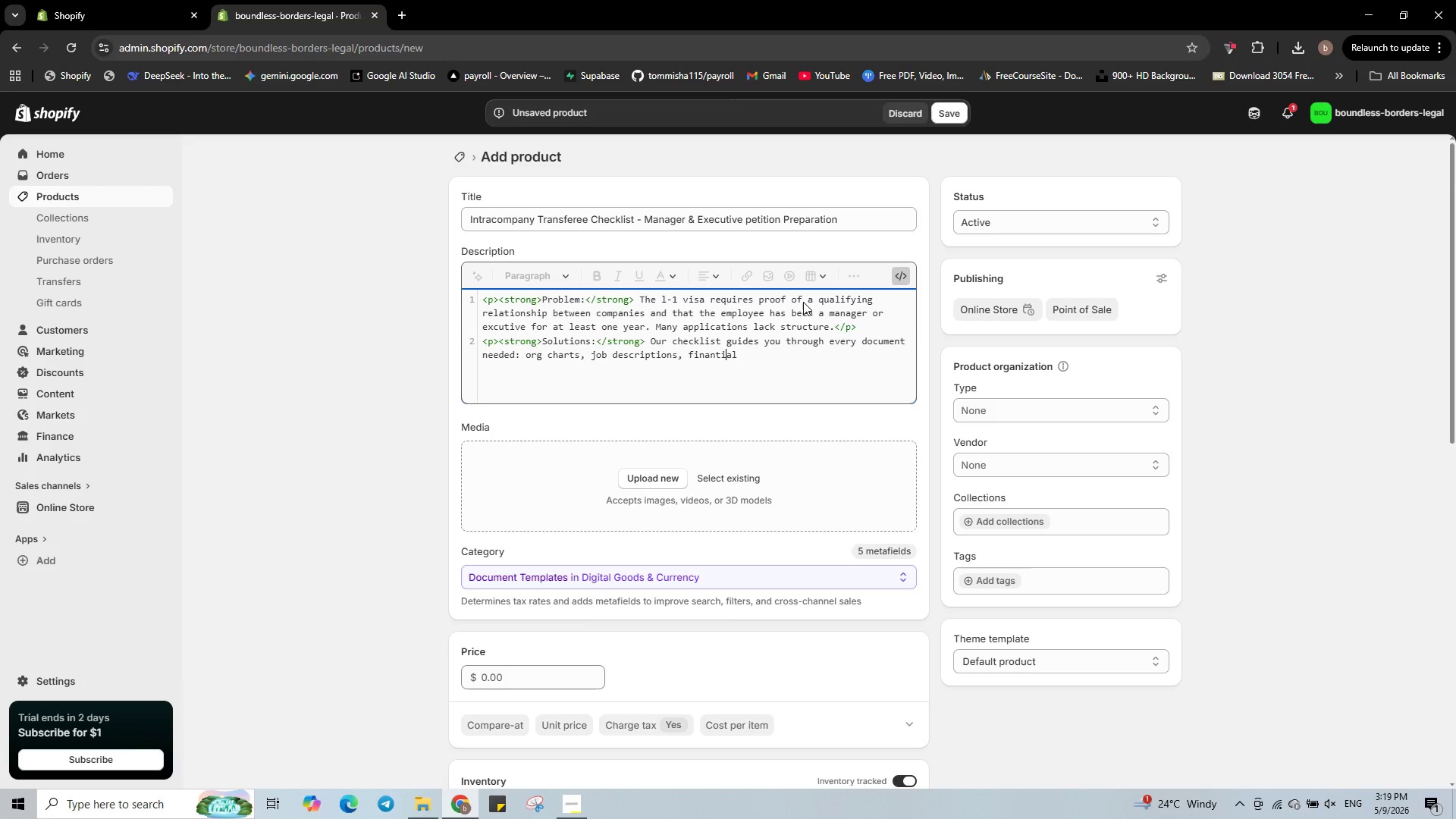 
key(ArrowLeft)
 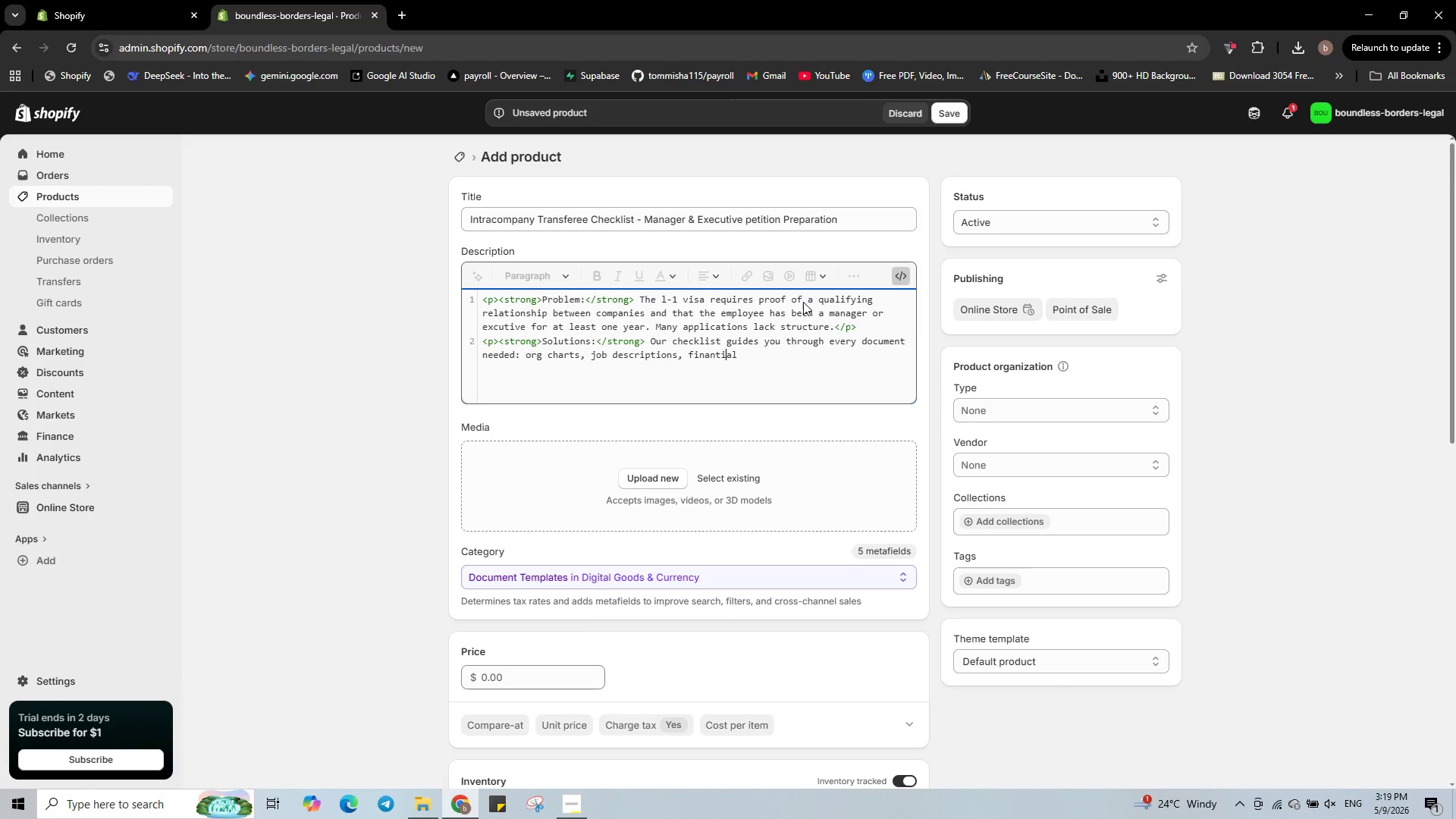 
key(ArrowLeft)
 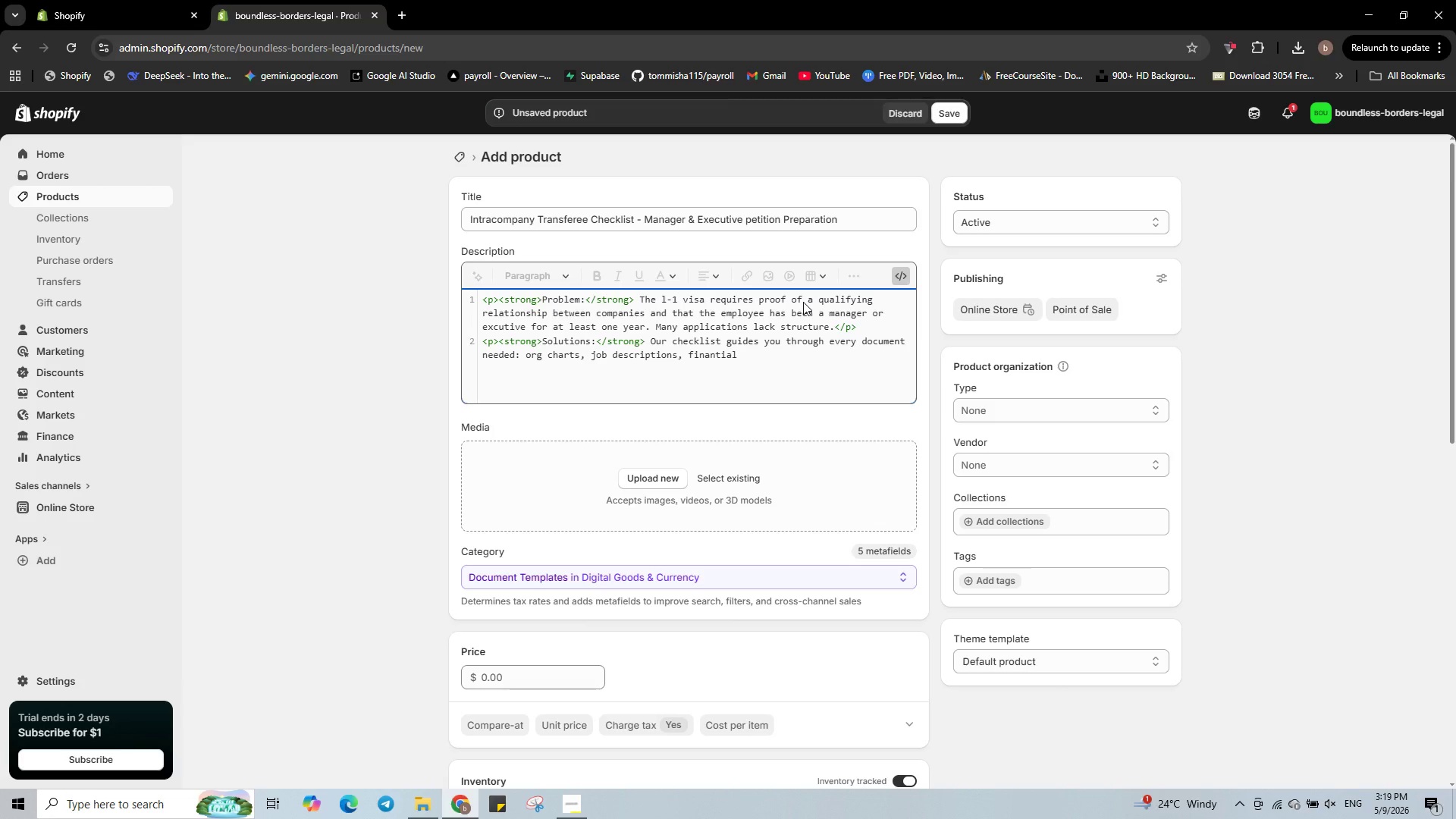 
key(Backspace)
 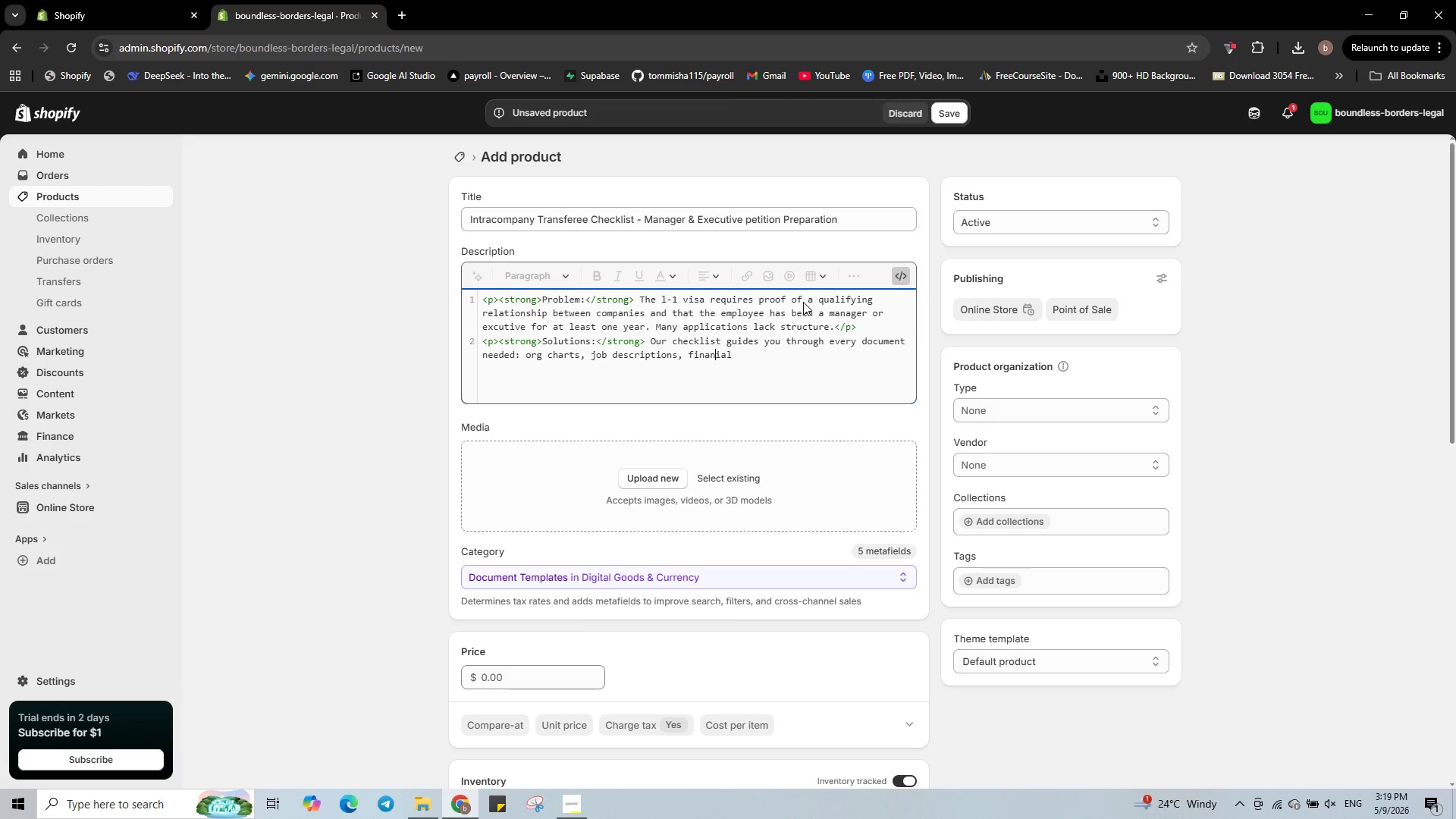 
key(C)
 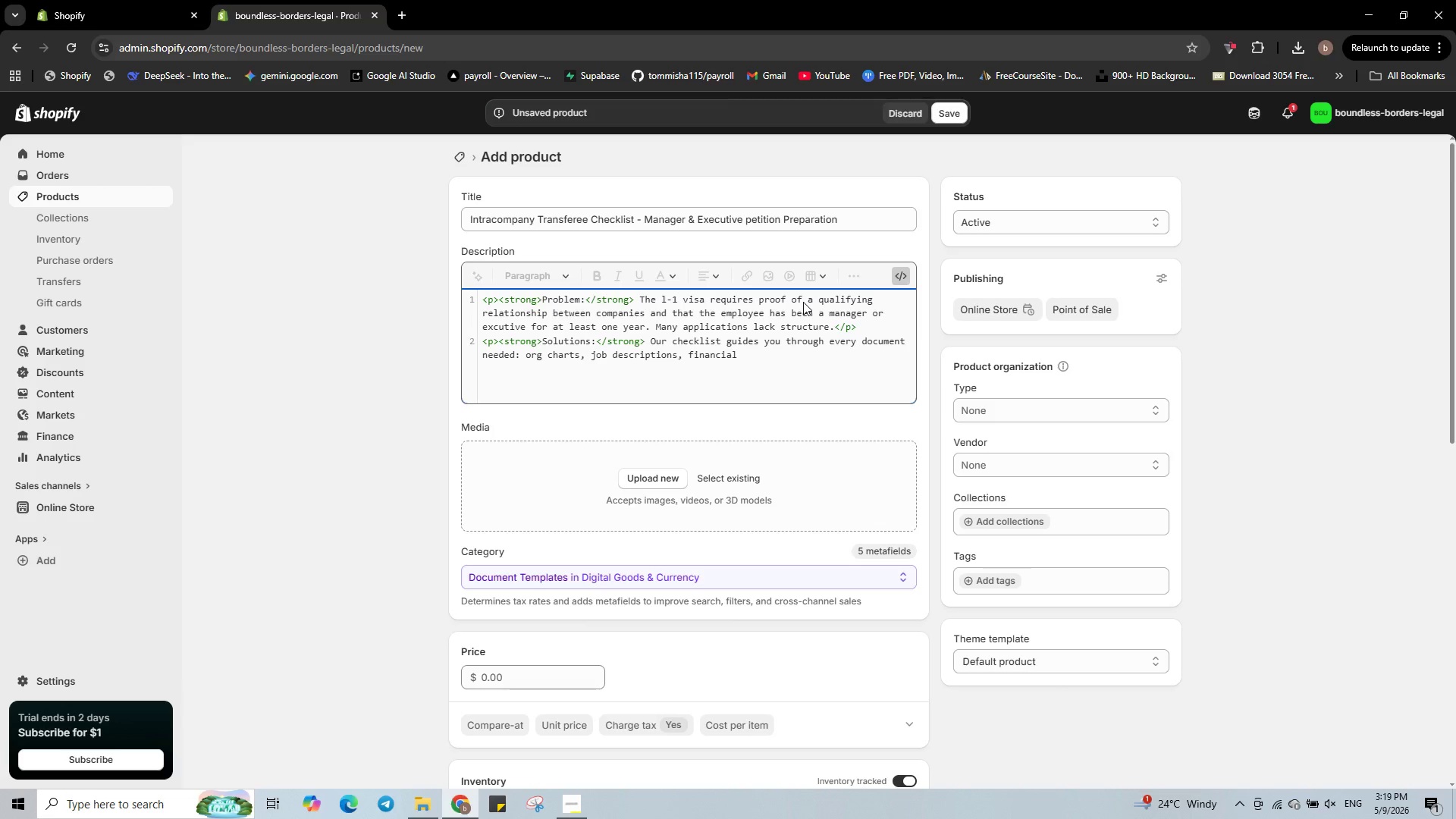 
key(ArrowRight)
 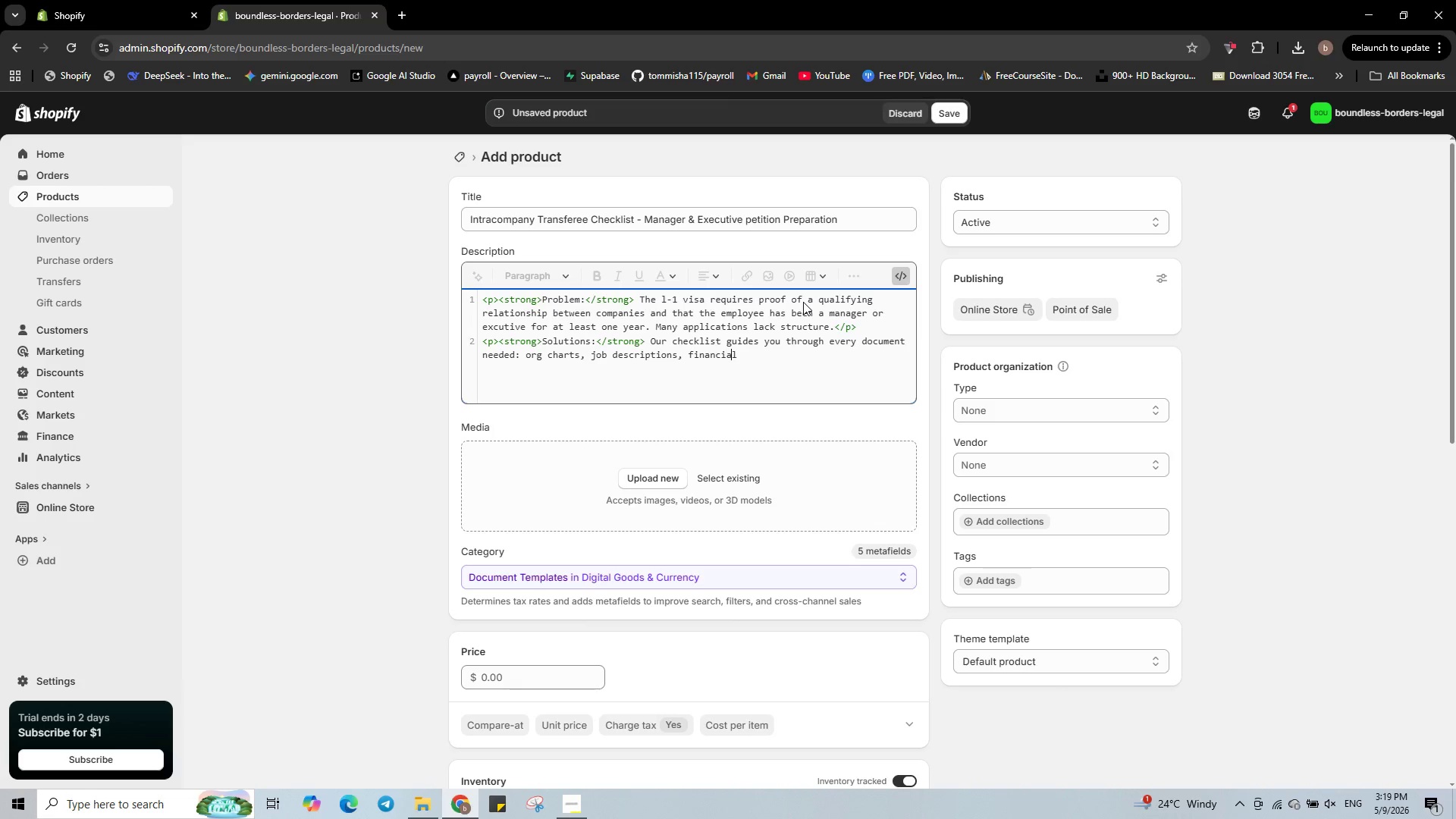 
key(ArrowRight)
 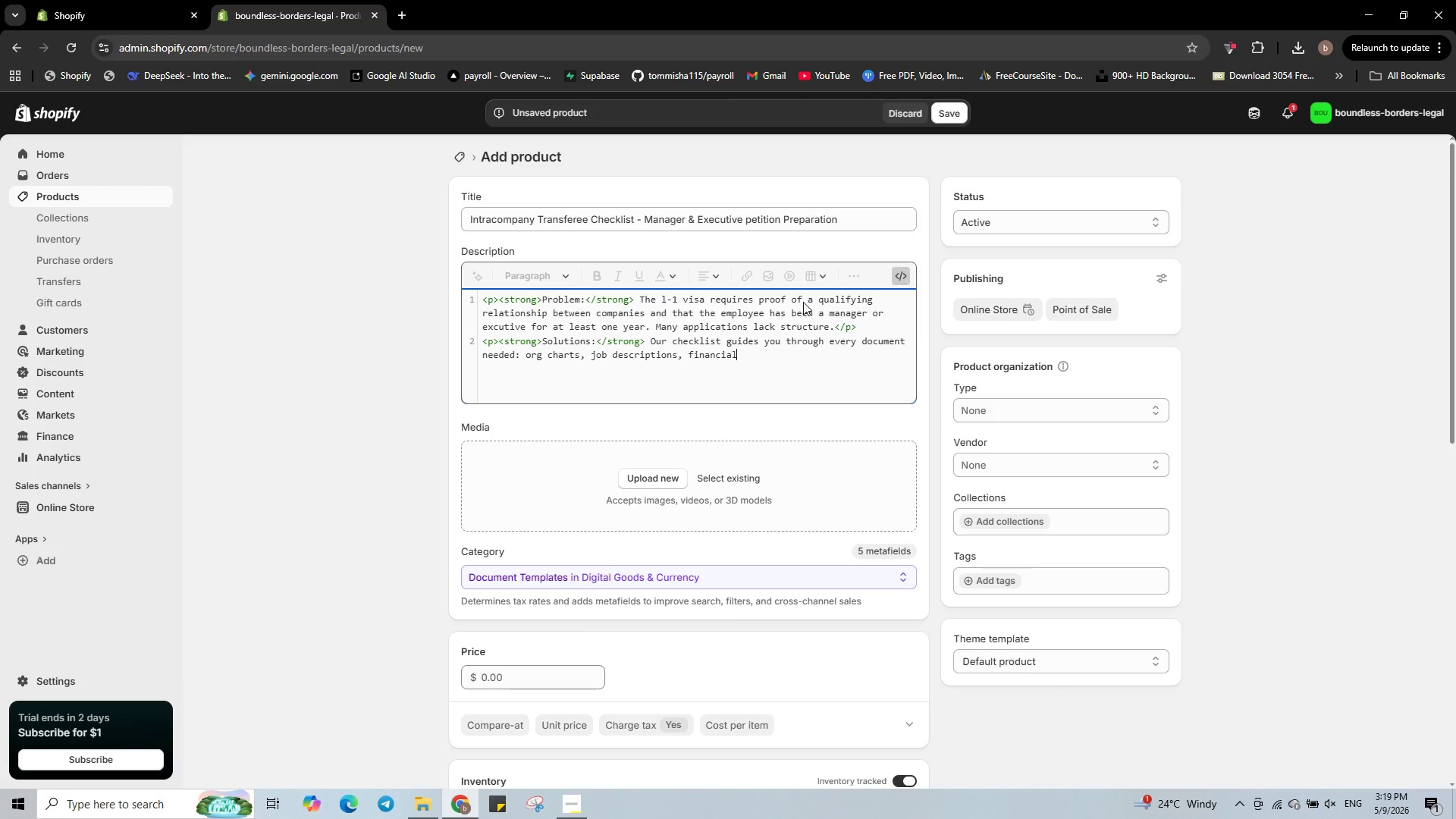 
key(ArrowRight)
 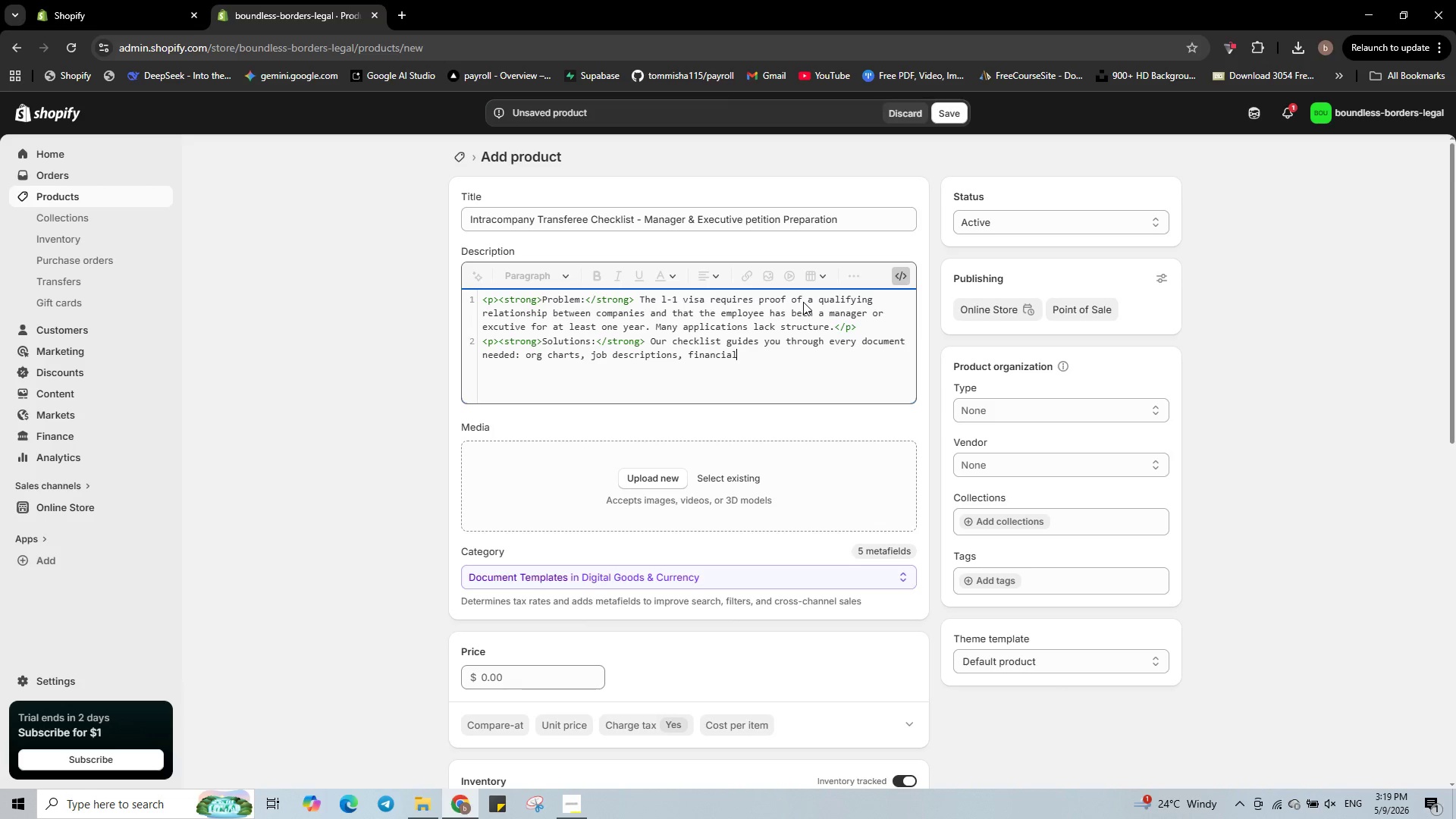 
type( statements, and more. Increase your chances of approval.</p>)
 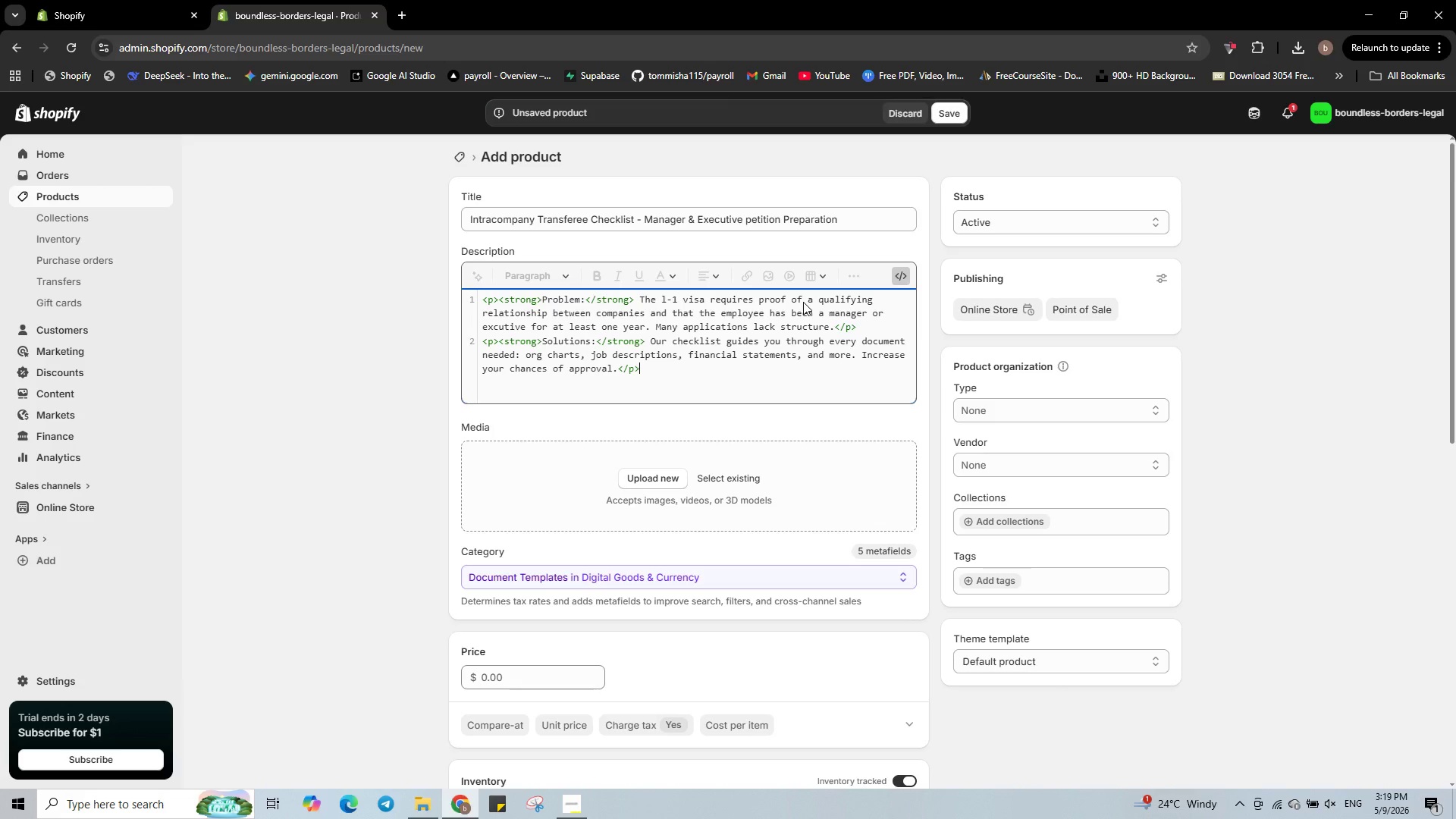 
key(Enter)
 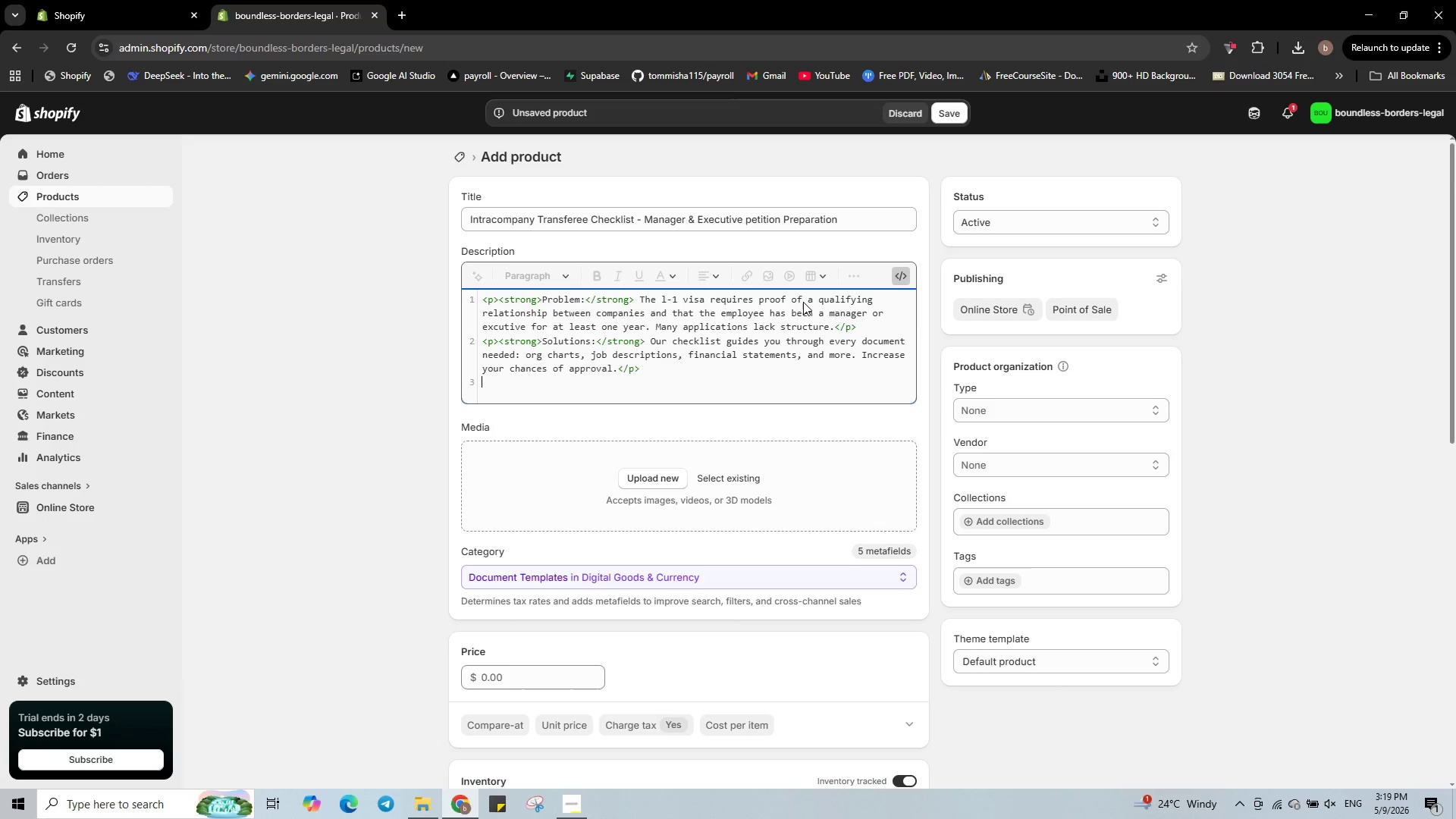 
type(<p><strong>Whats)
key(Backspace)
type('s)
 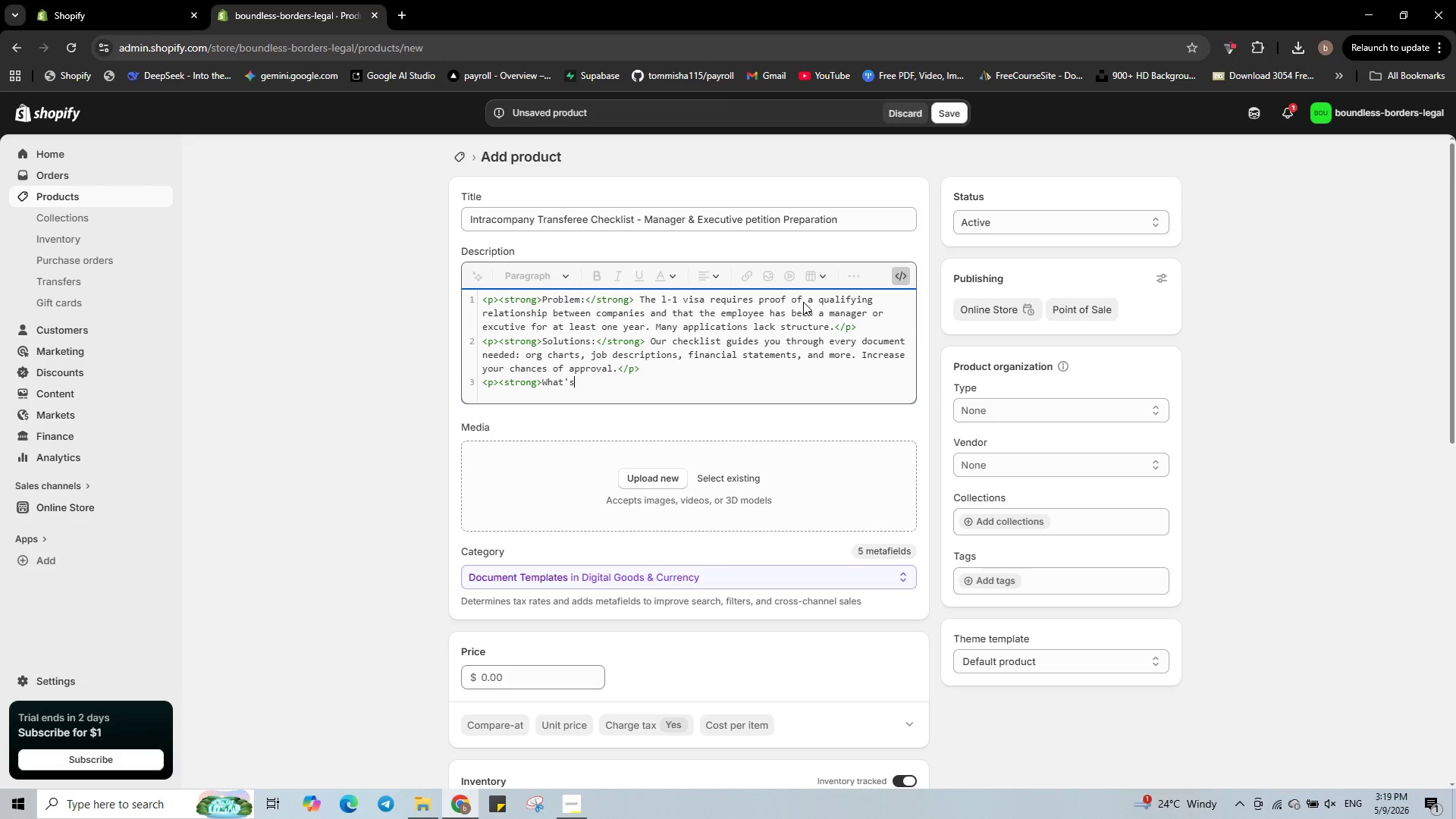 
type( included:</strong>)
 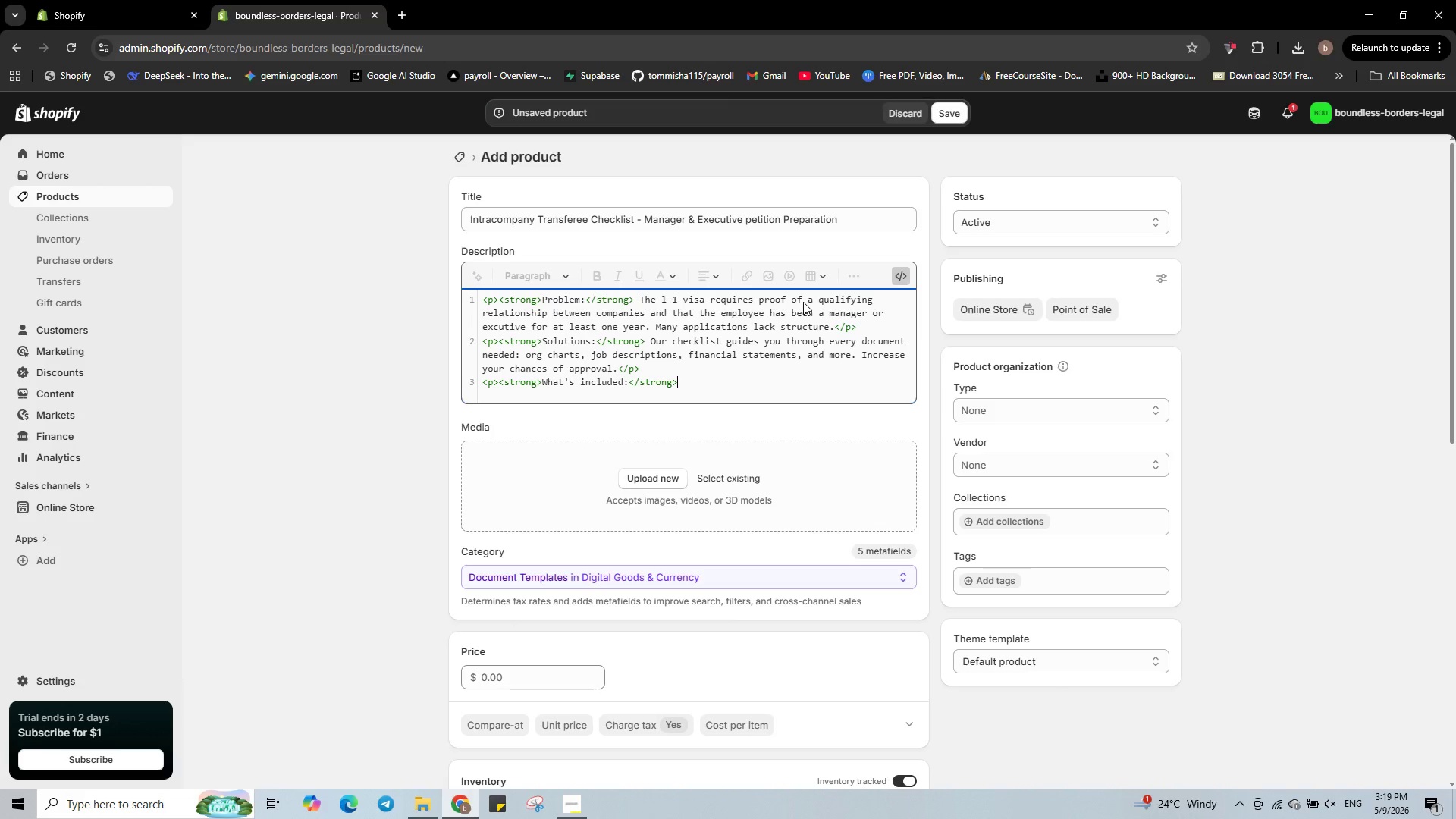 
wait(7.3)
 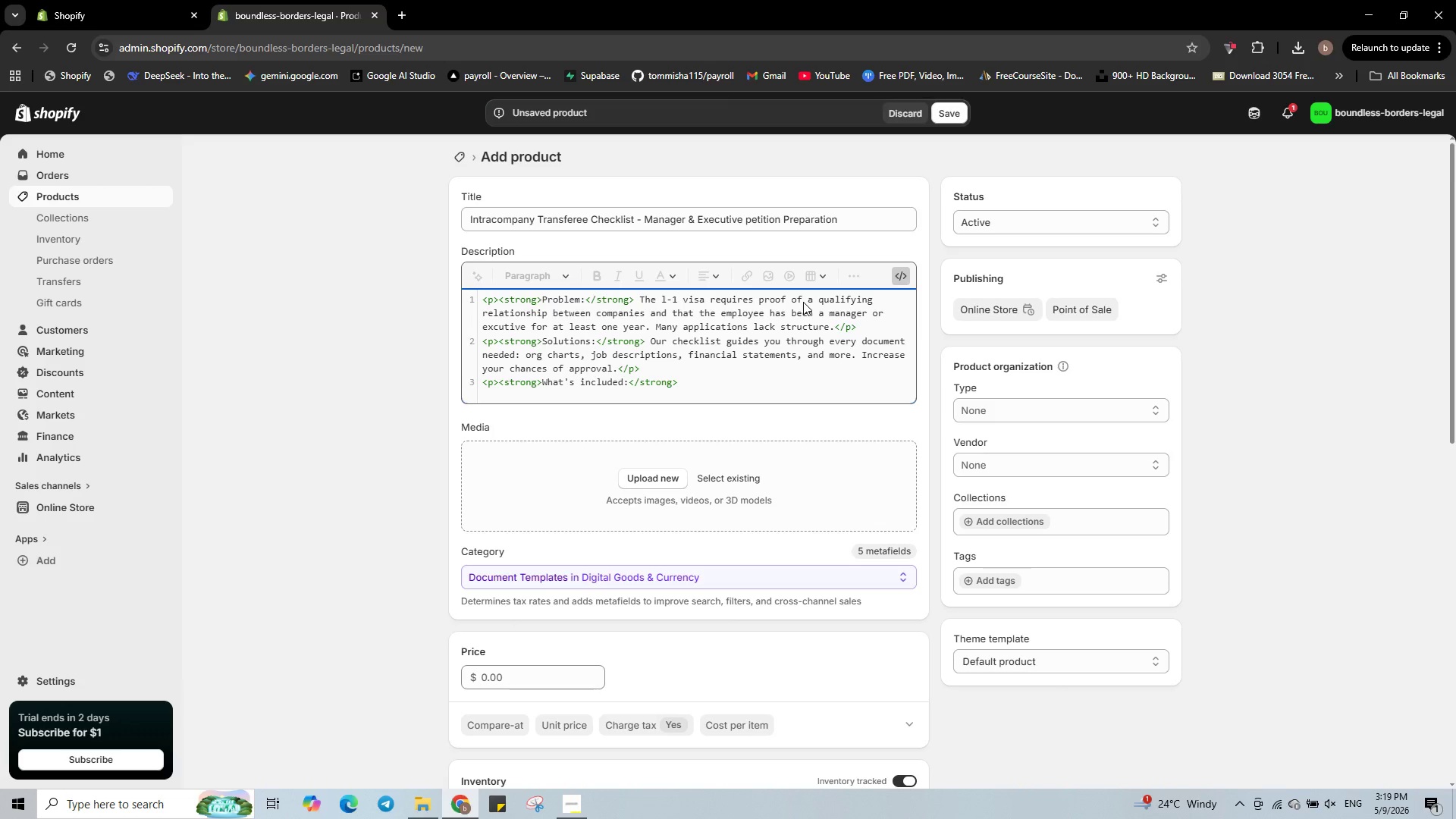 
key(Shift+ShiftRight)
 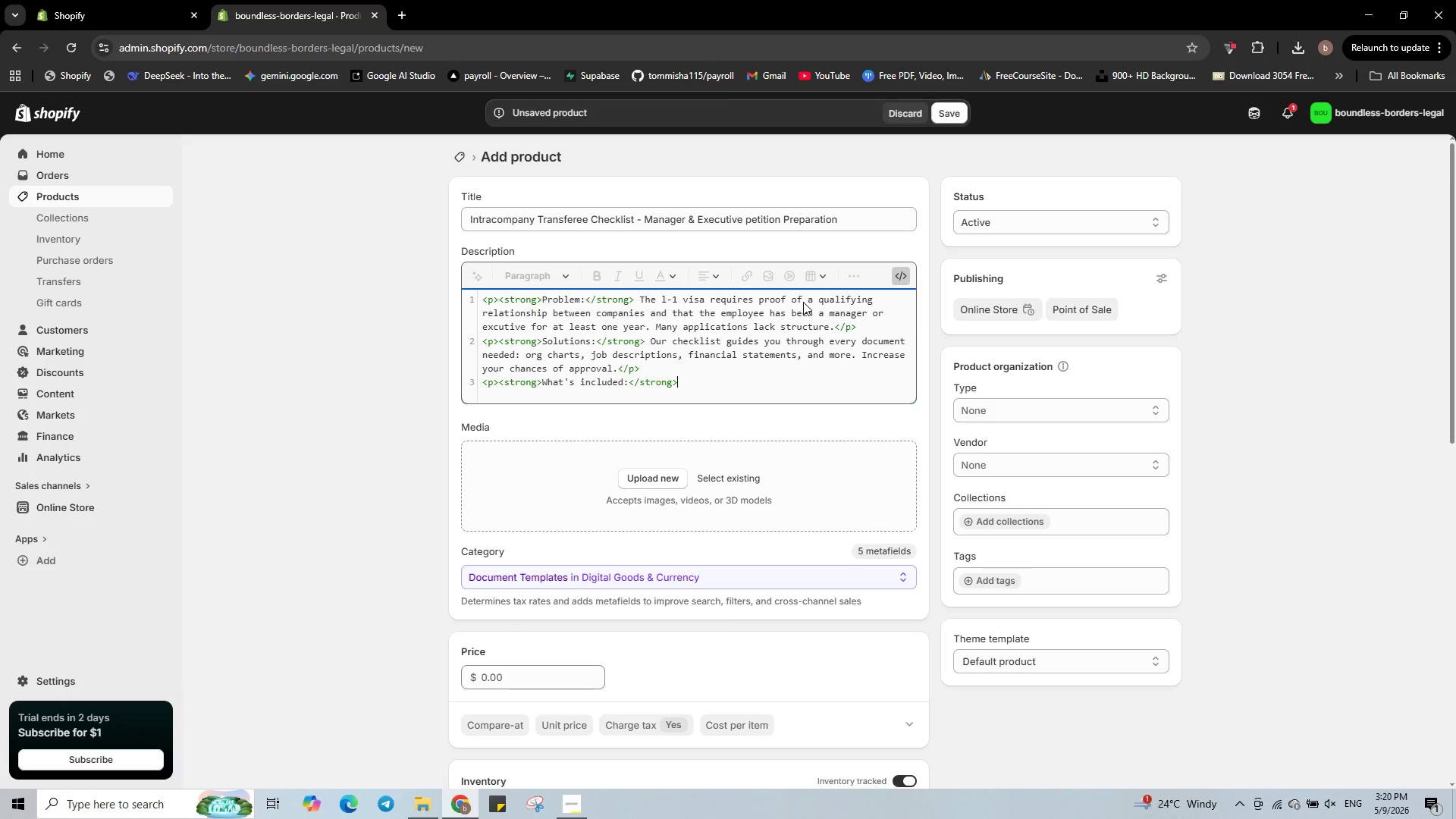 
key(Shift+Comma)
 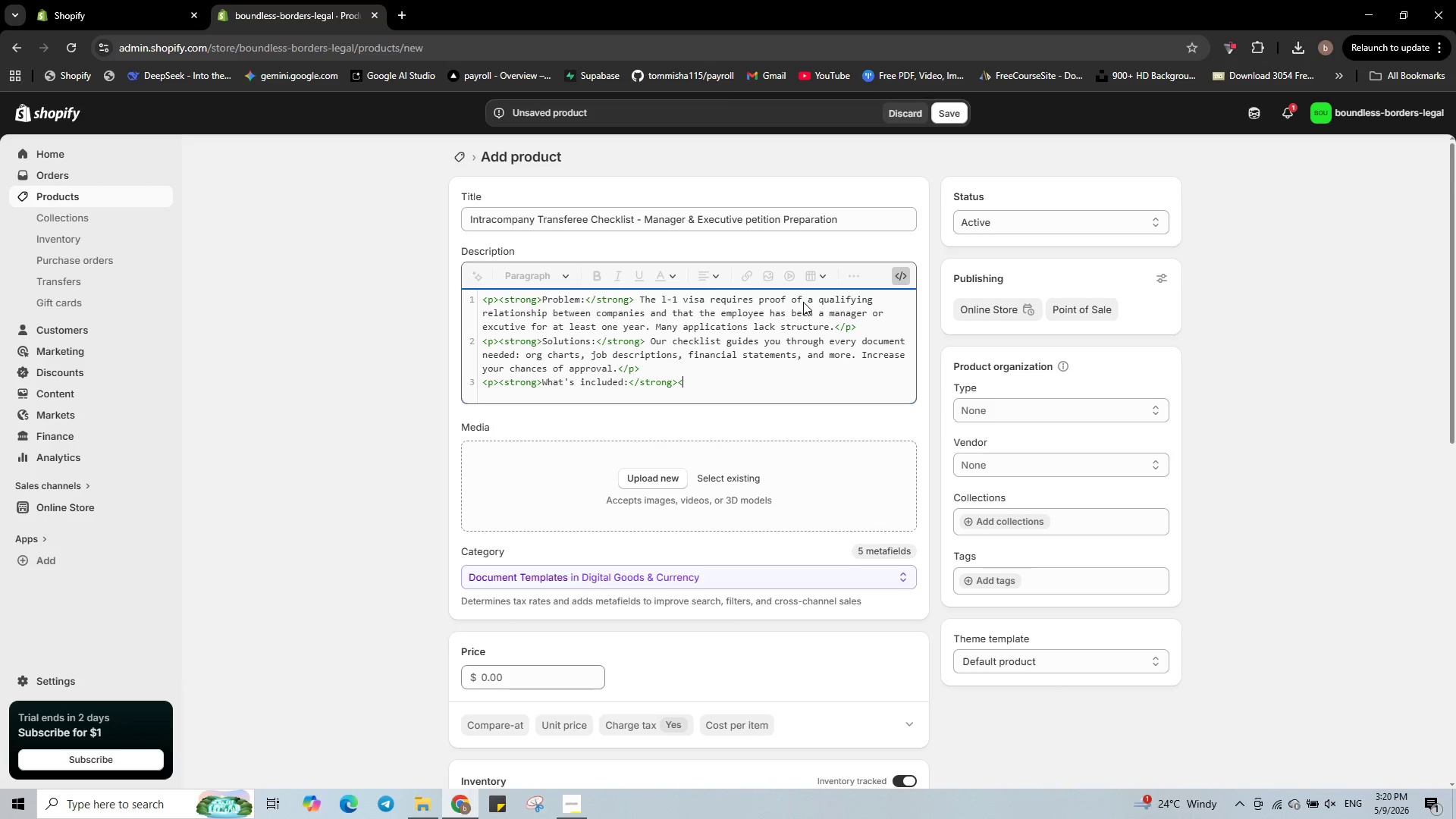 
key(Slash)
 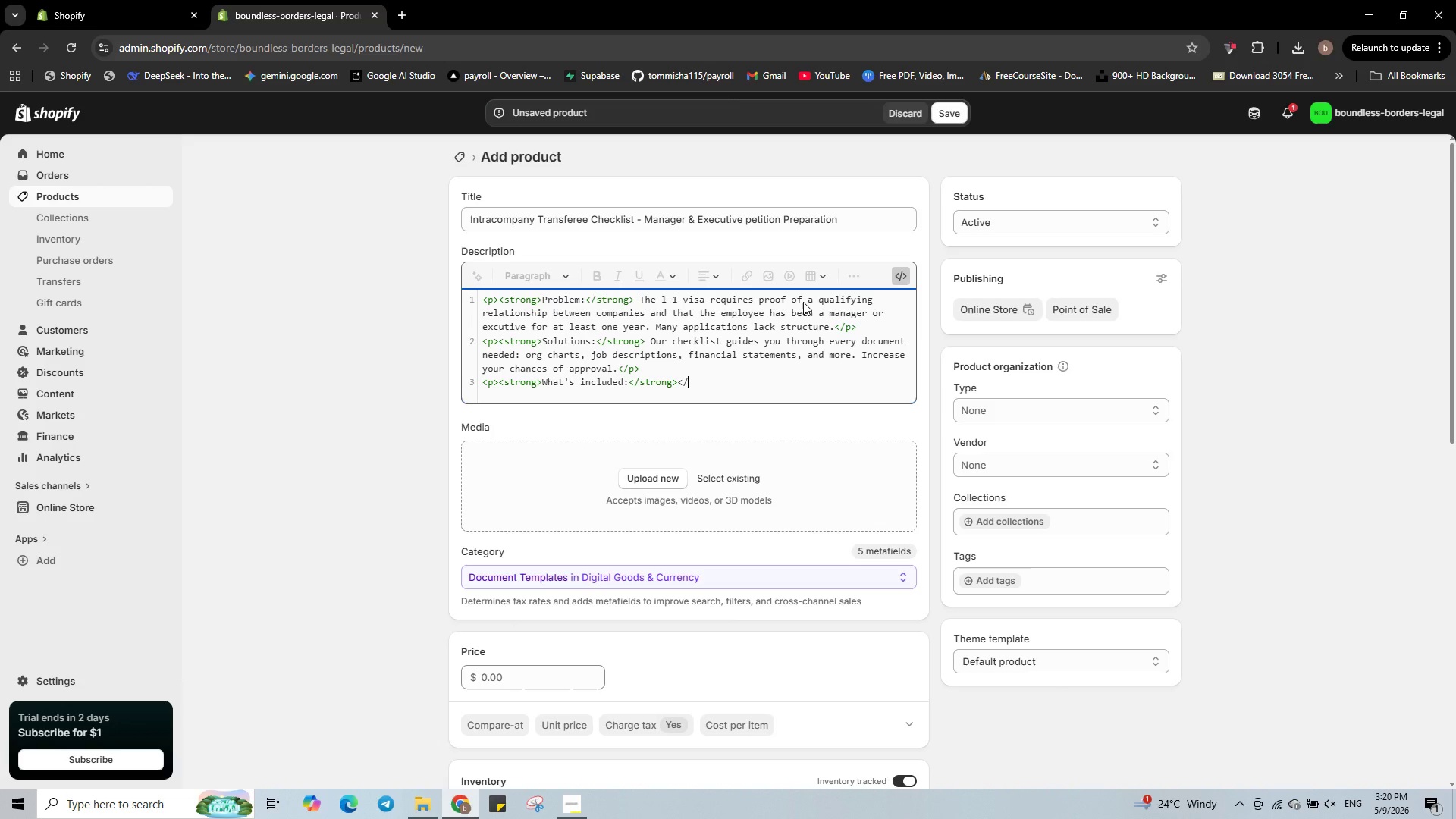 
key(P)
 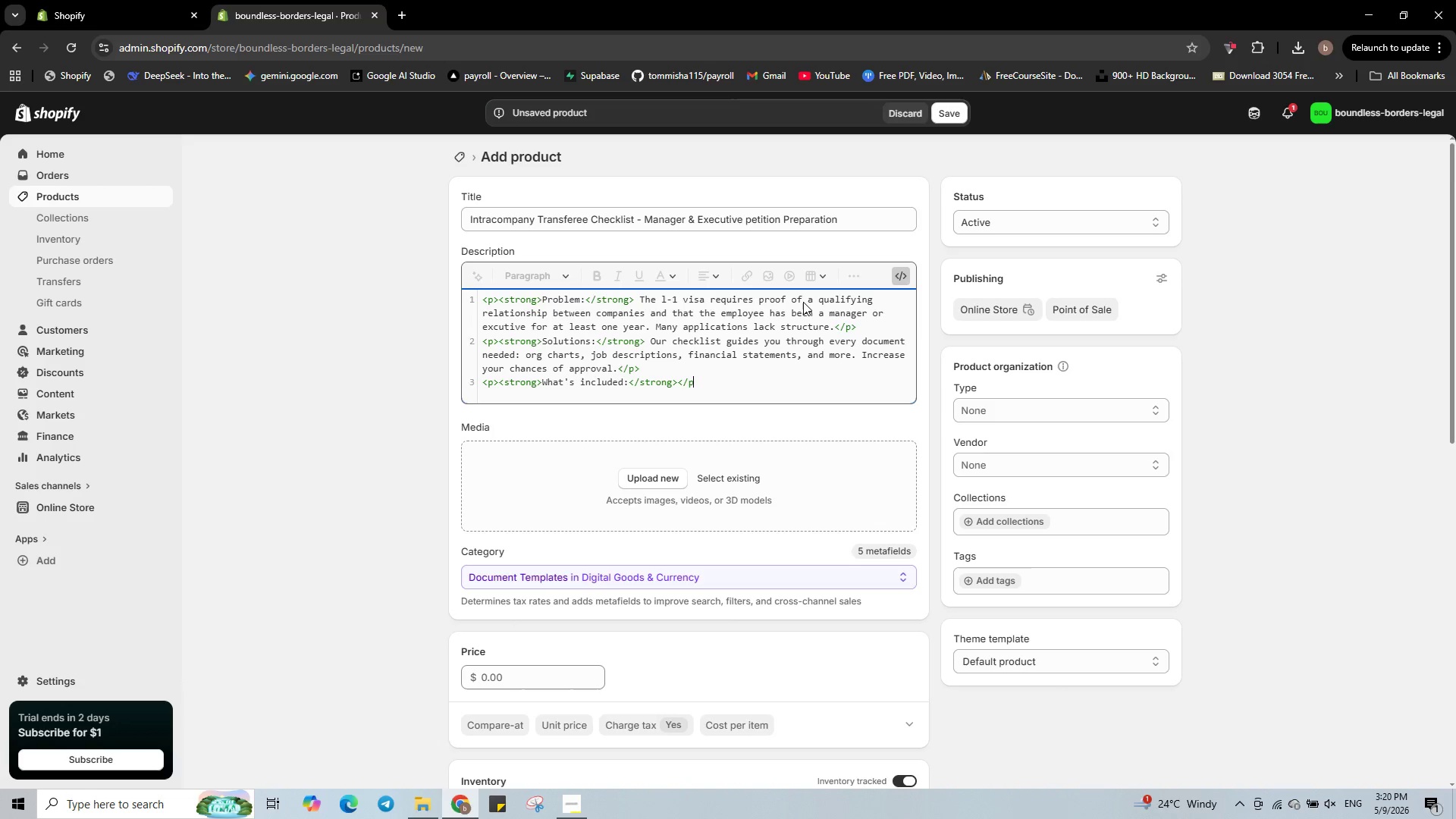 
key(Shift+ShiftRight)
 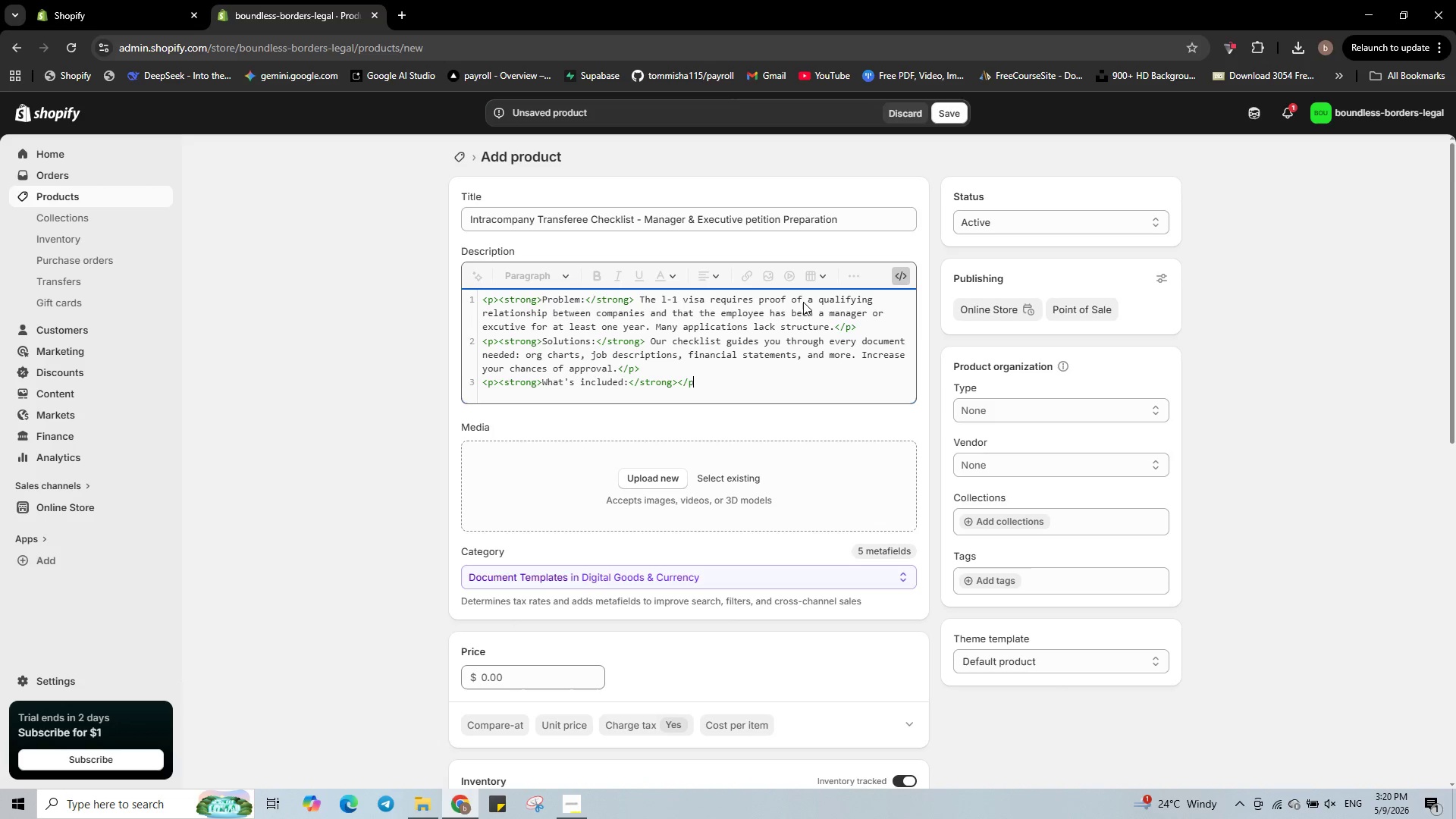 
key(Shift+Period)
 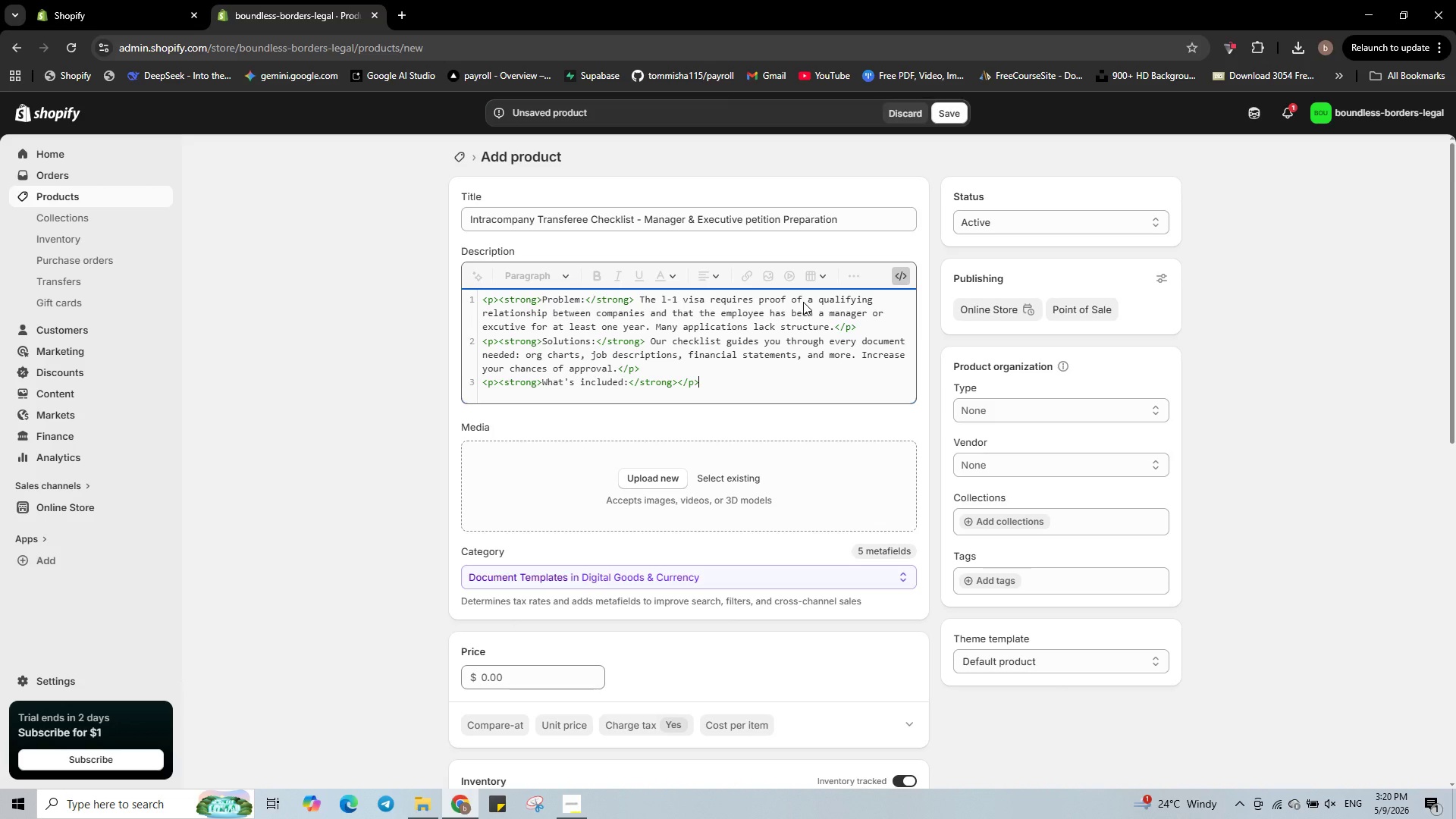 
key(Enter)
 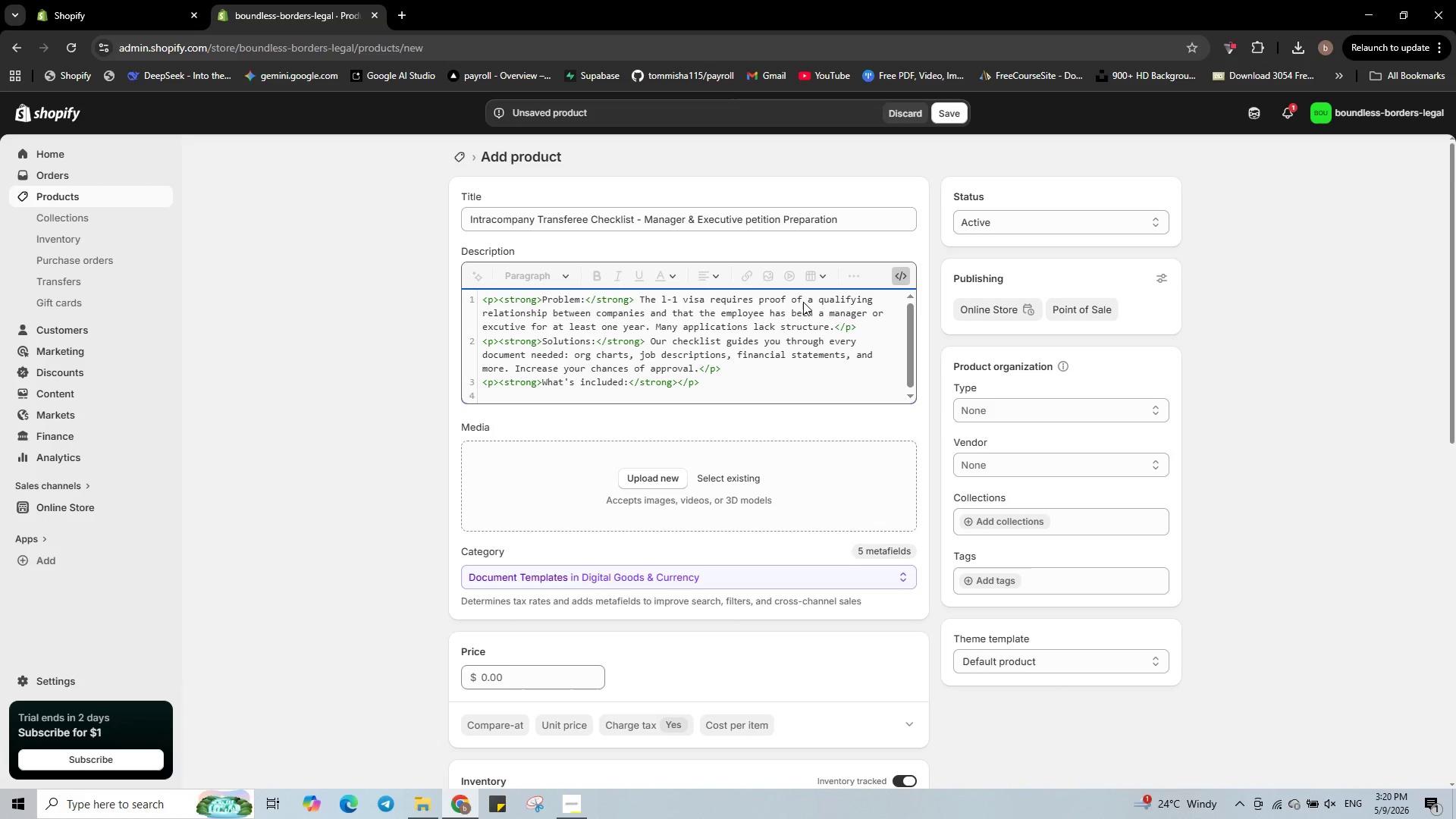 
type(<ul>)
 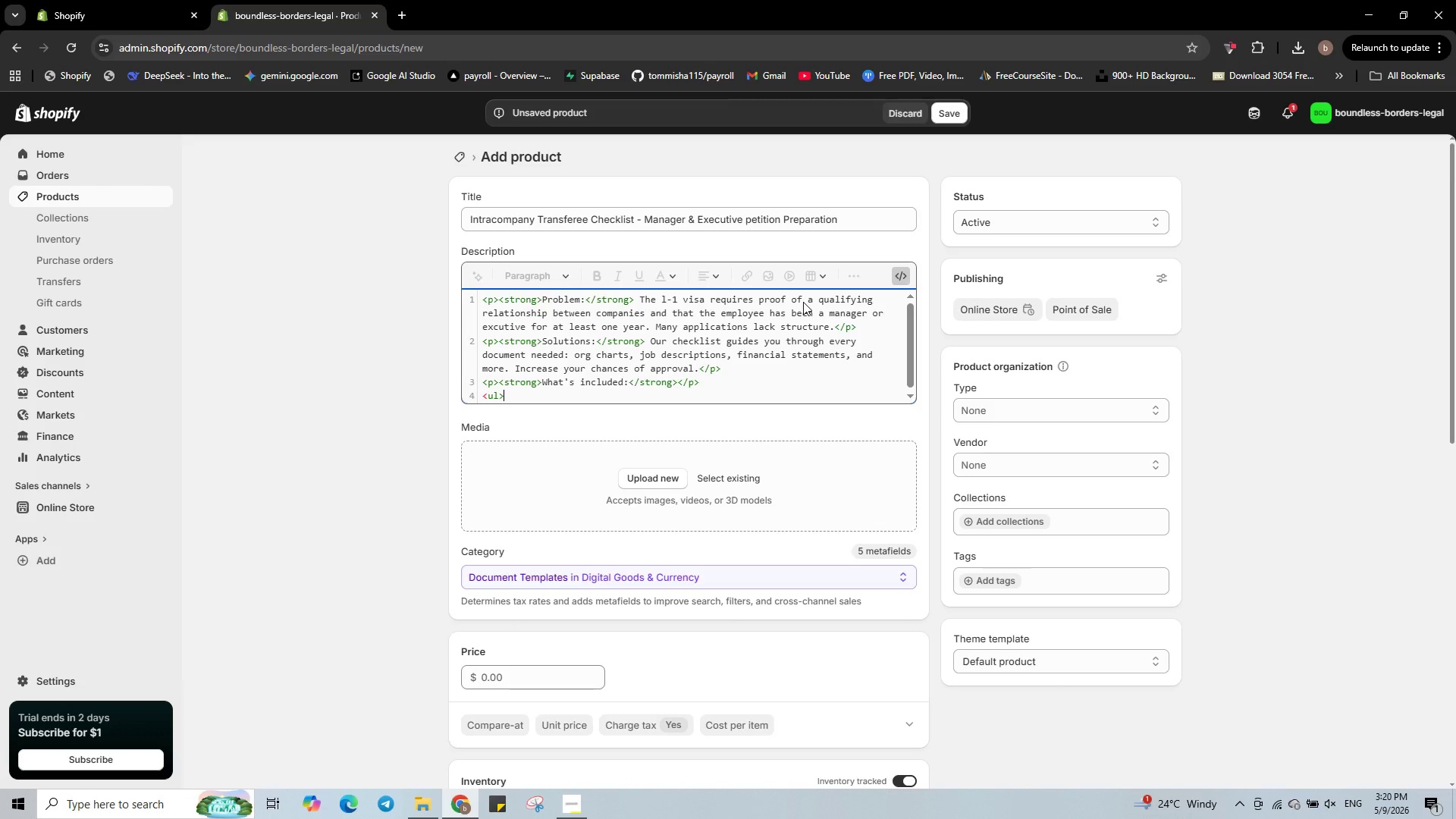 
 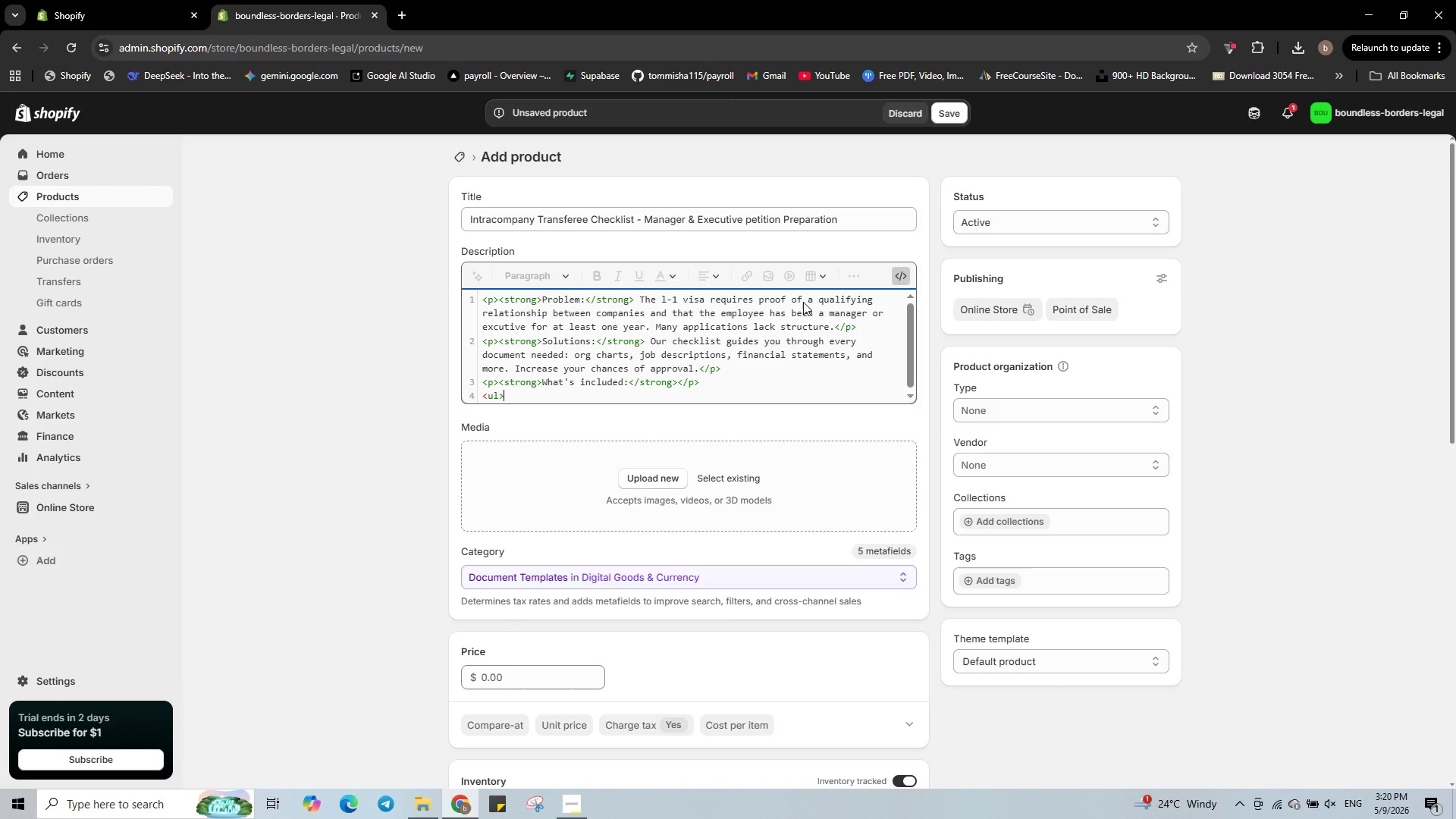 
key(Enter)
 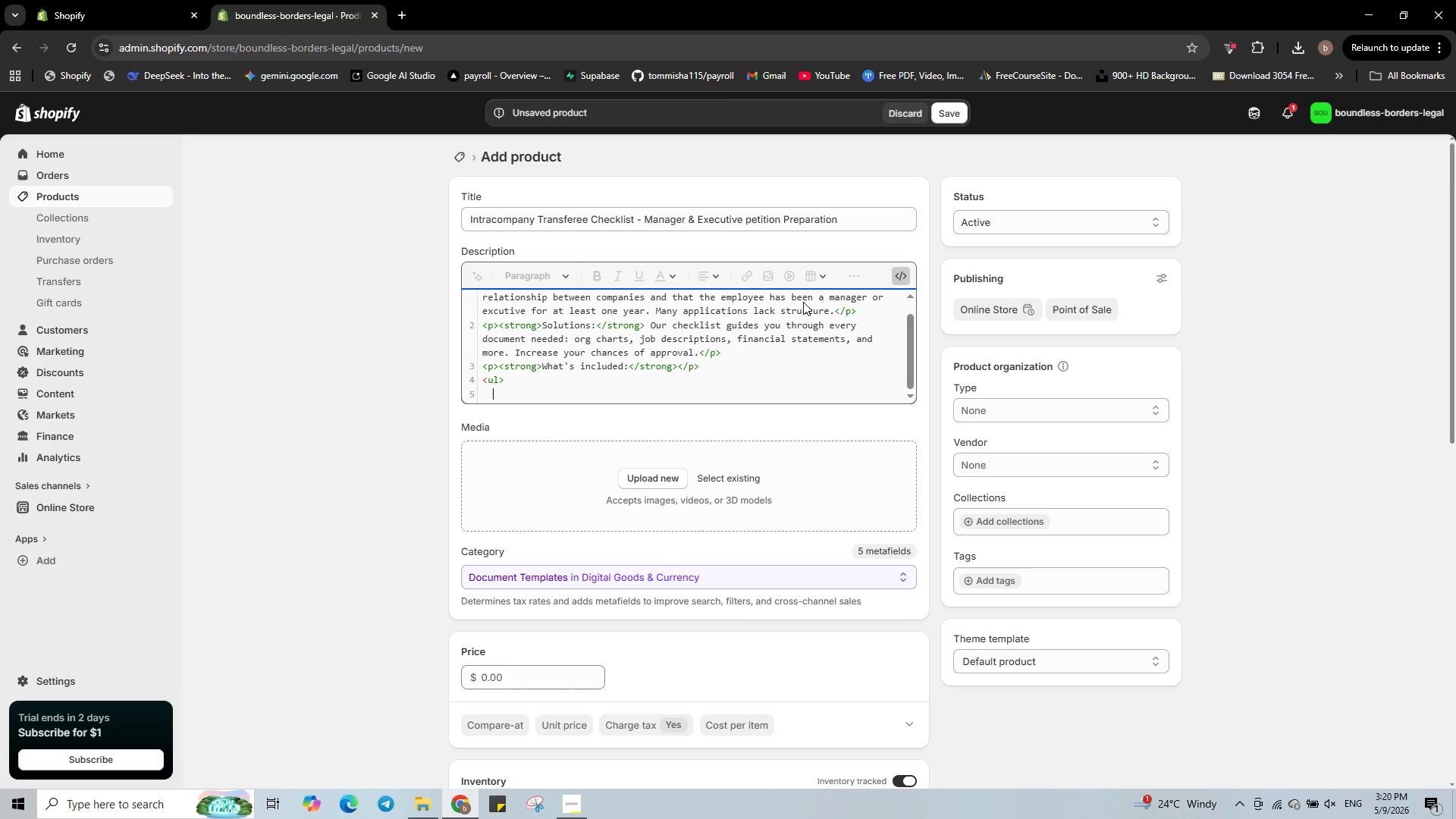 
type(<li>)
 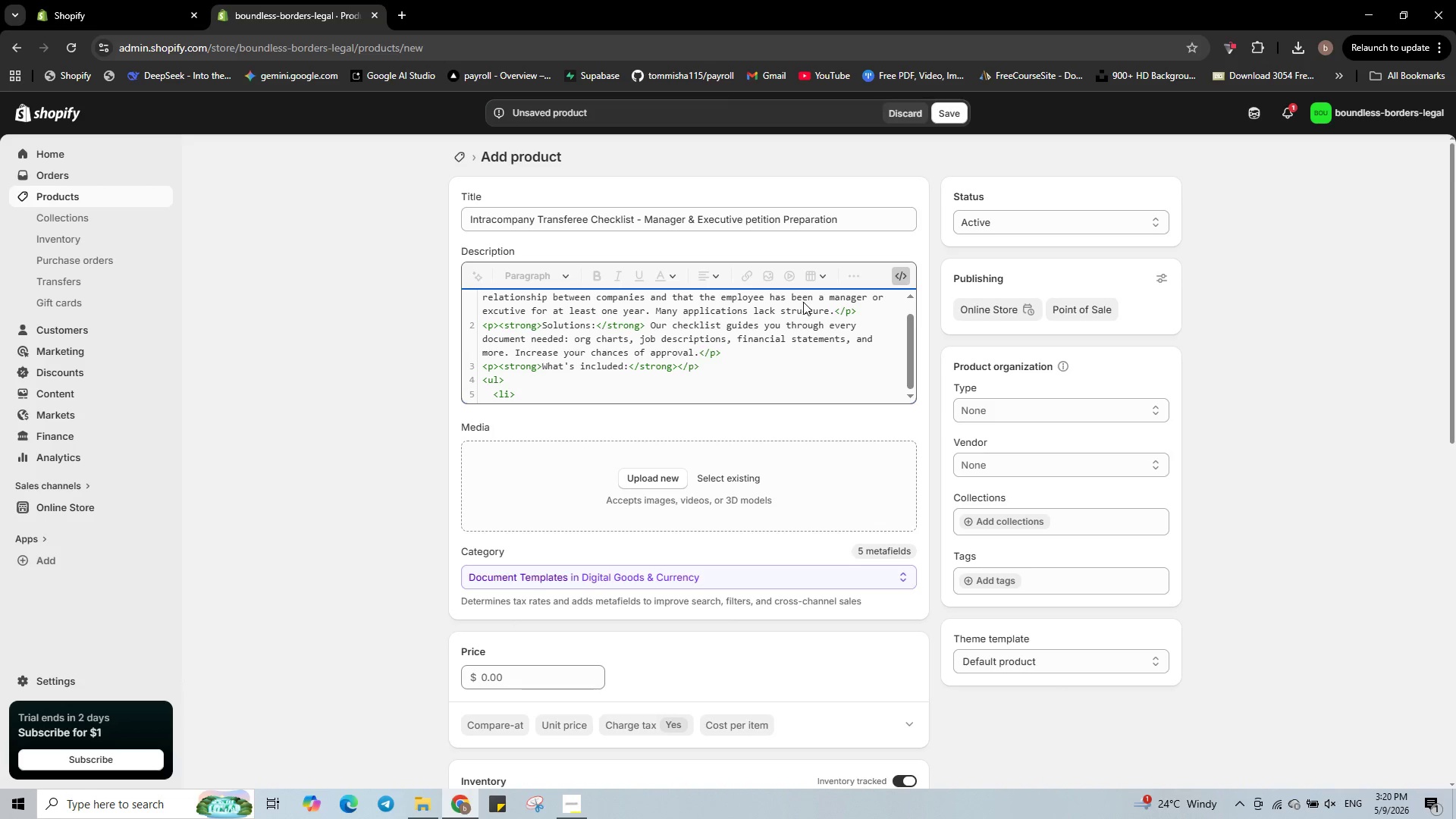 
type(Documents evidence list for L-1A/B</li>)
 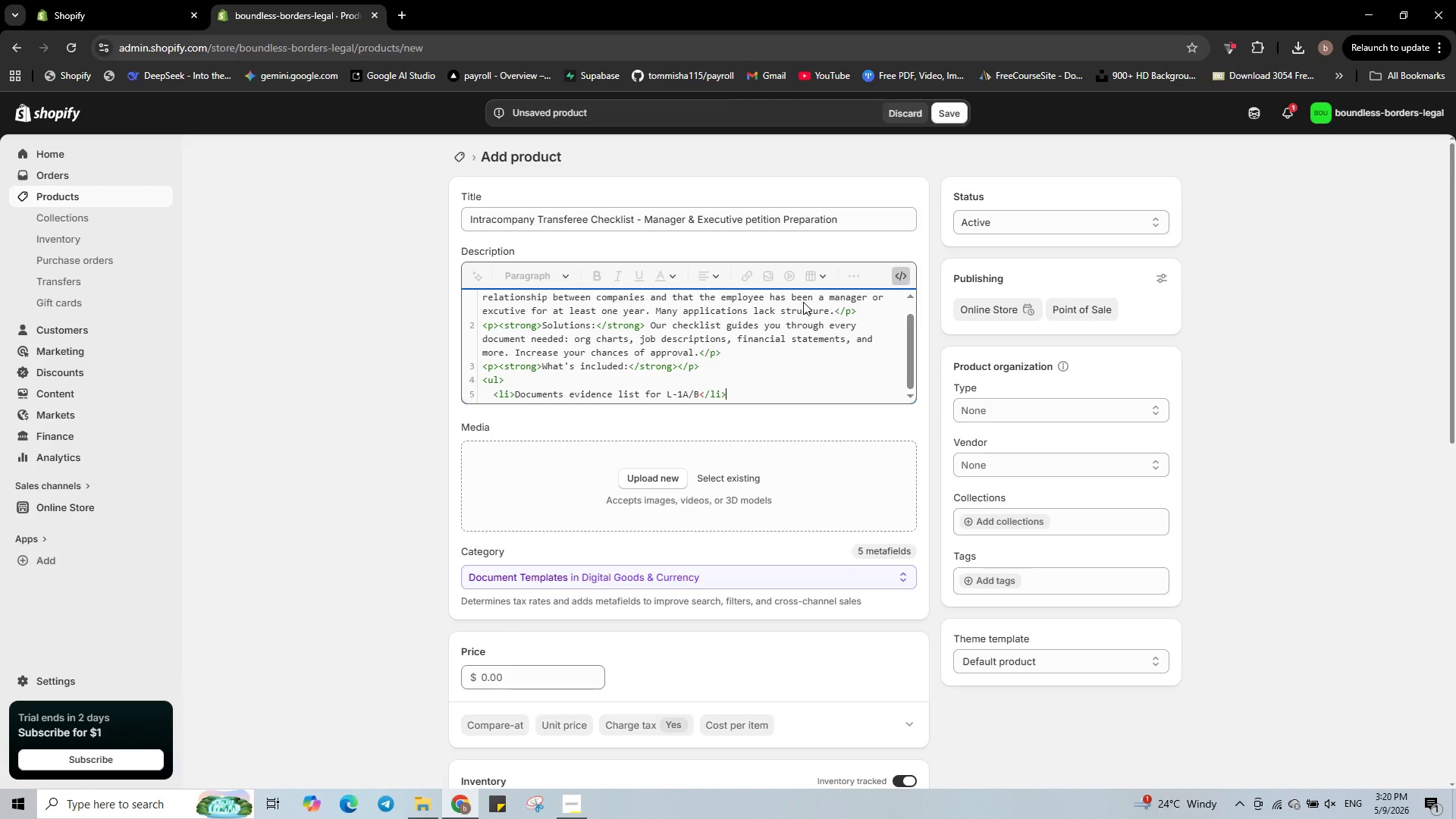 
key(Enter)
 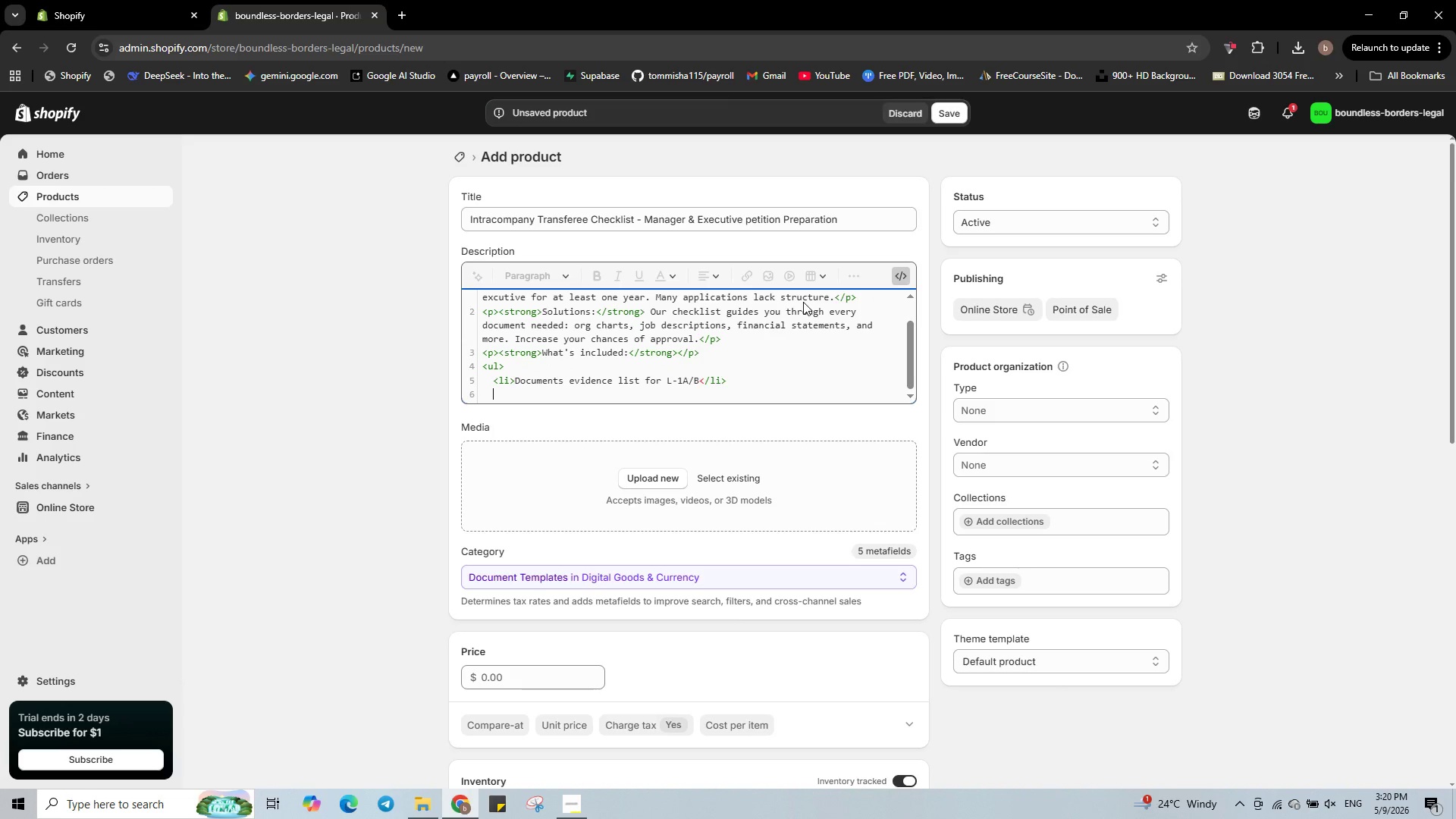 
type(<li>Sample employement letters</li>)
 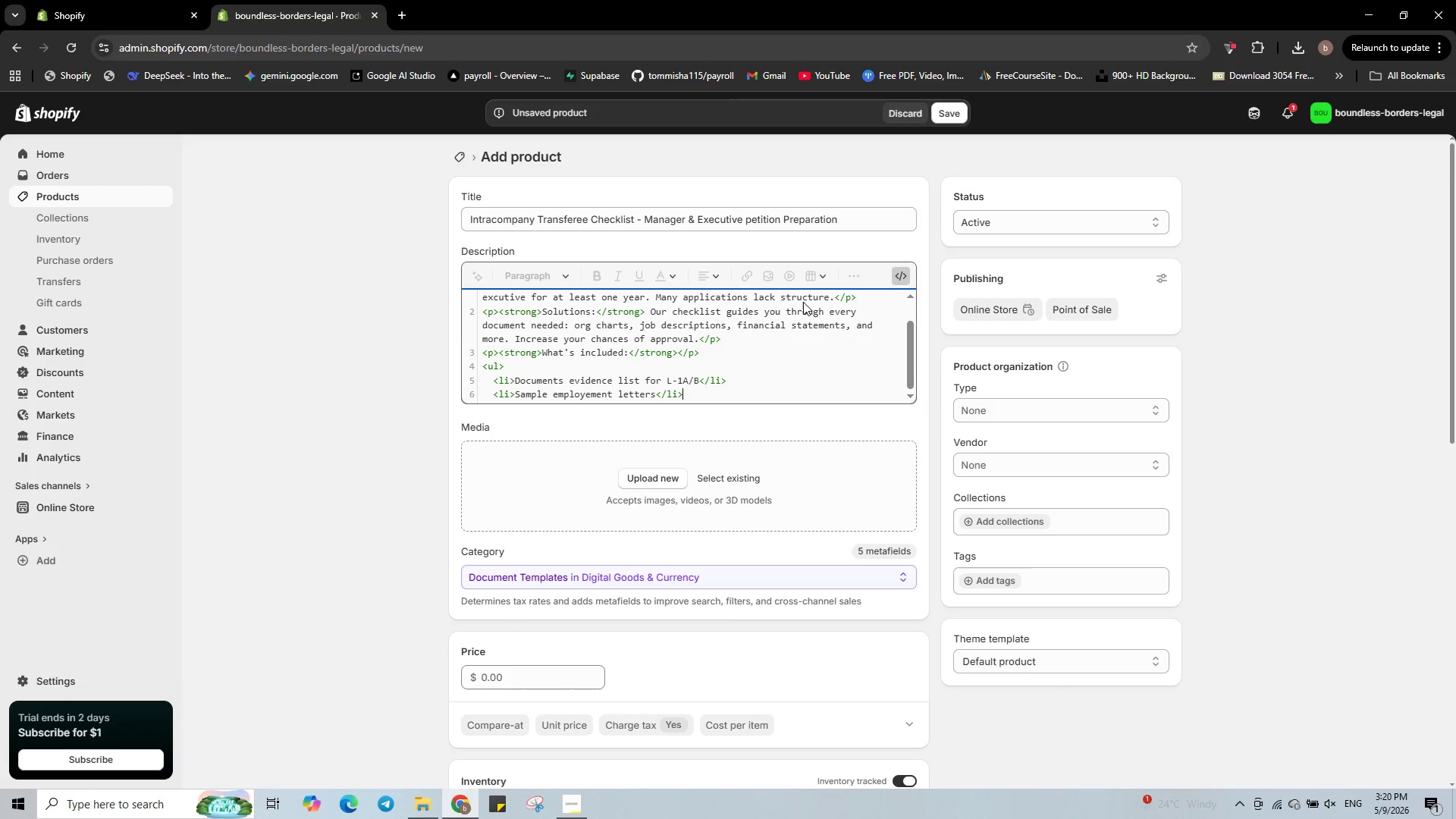 
key(Enter)
 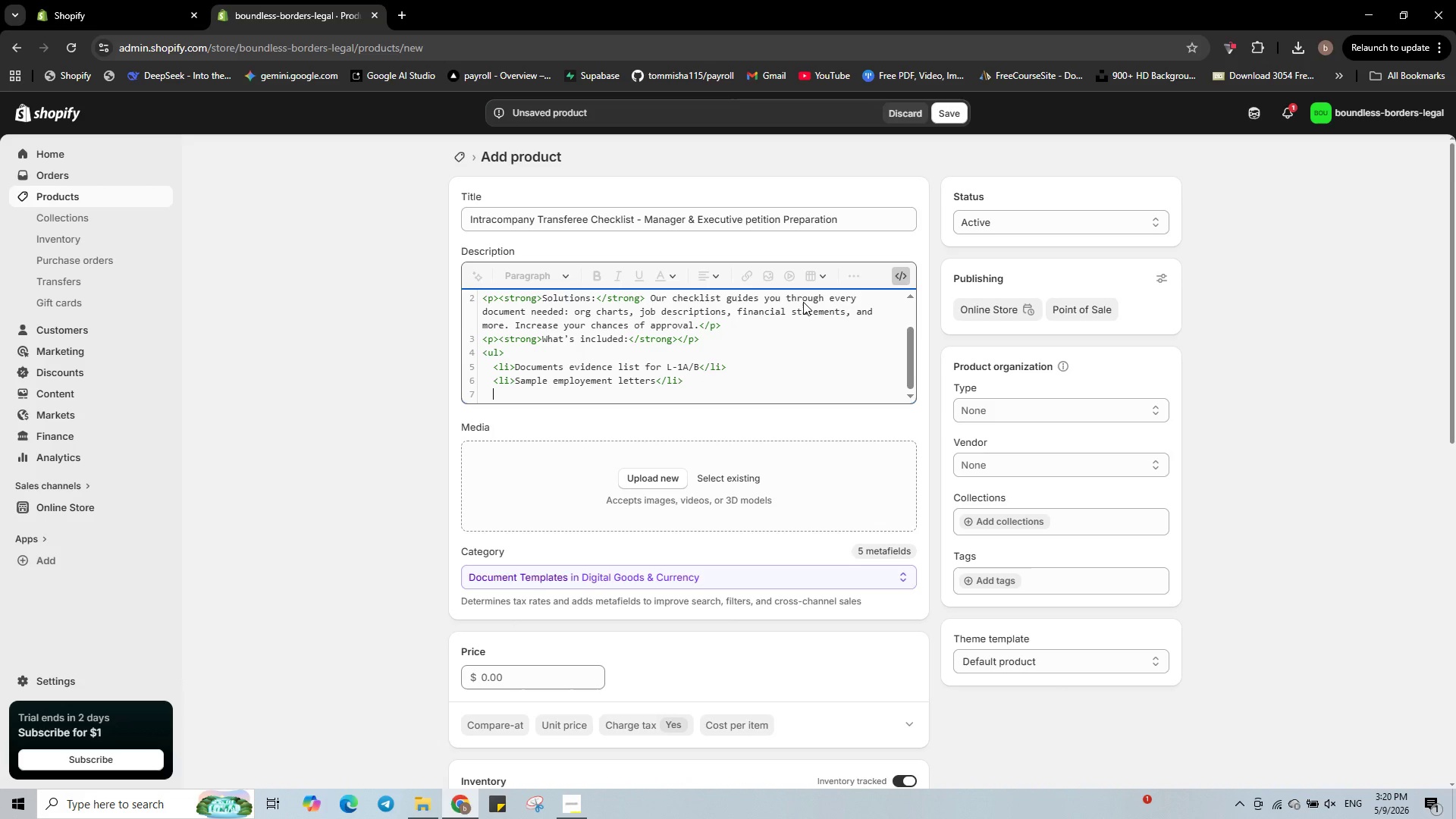 
type(<li>)
 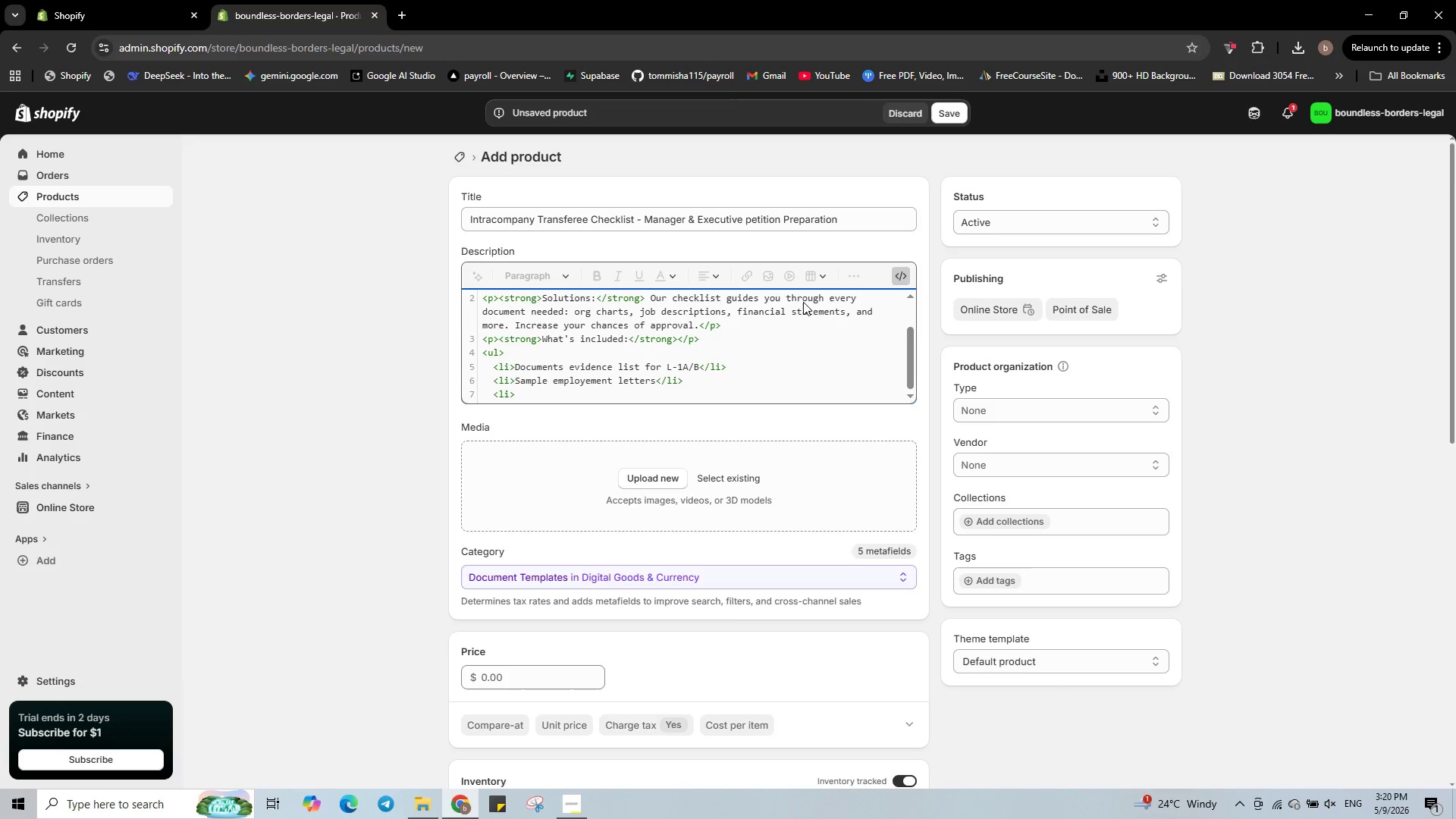 
type(Organisatiom)
key(Backspace)
type(nal charts temeplates</li>)
 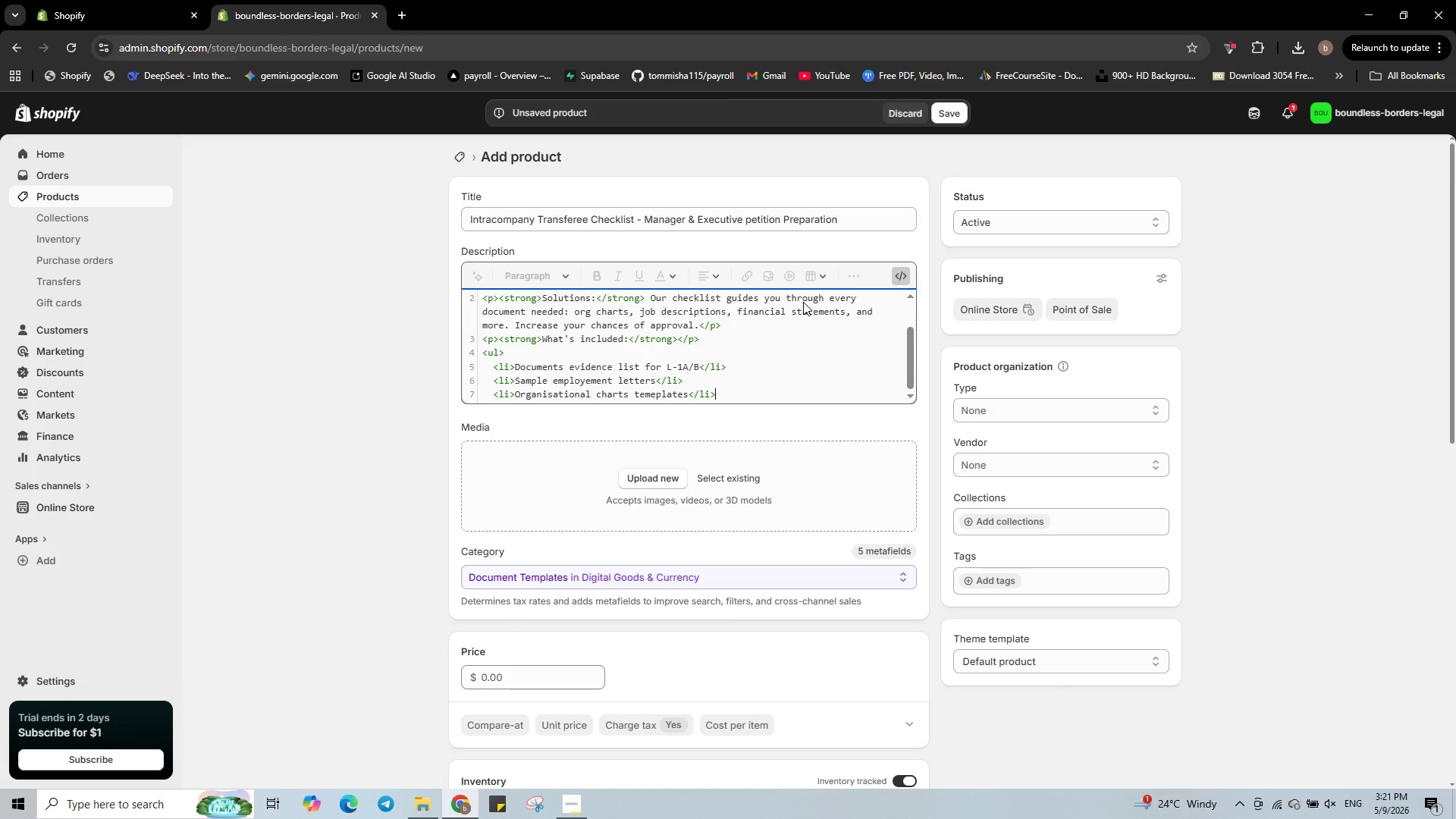 
key(Enter)
 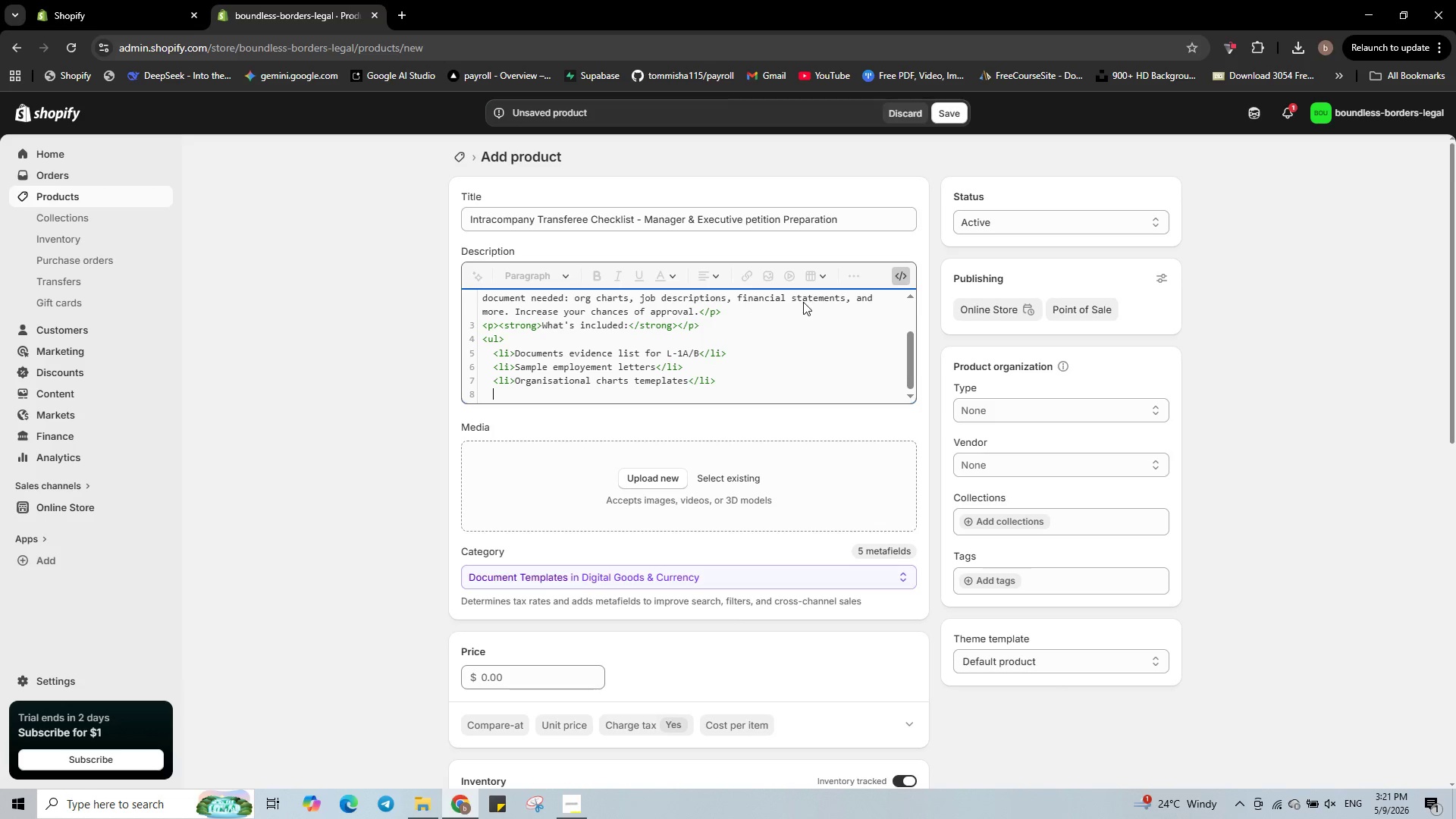 
type(<li>Filimg oadmap for USCIS)
 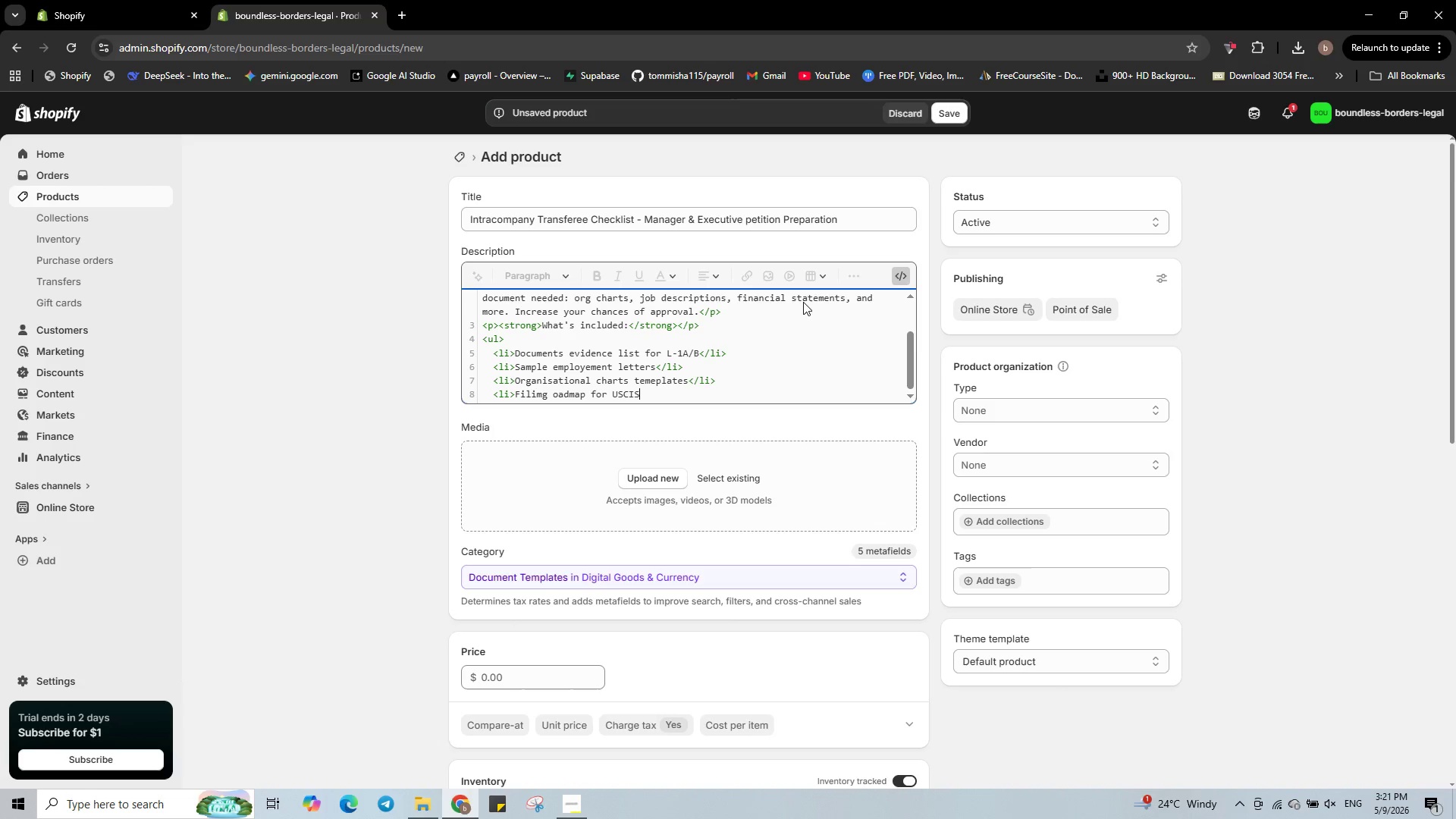 
type(</li>)
 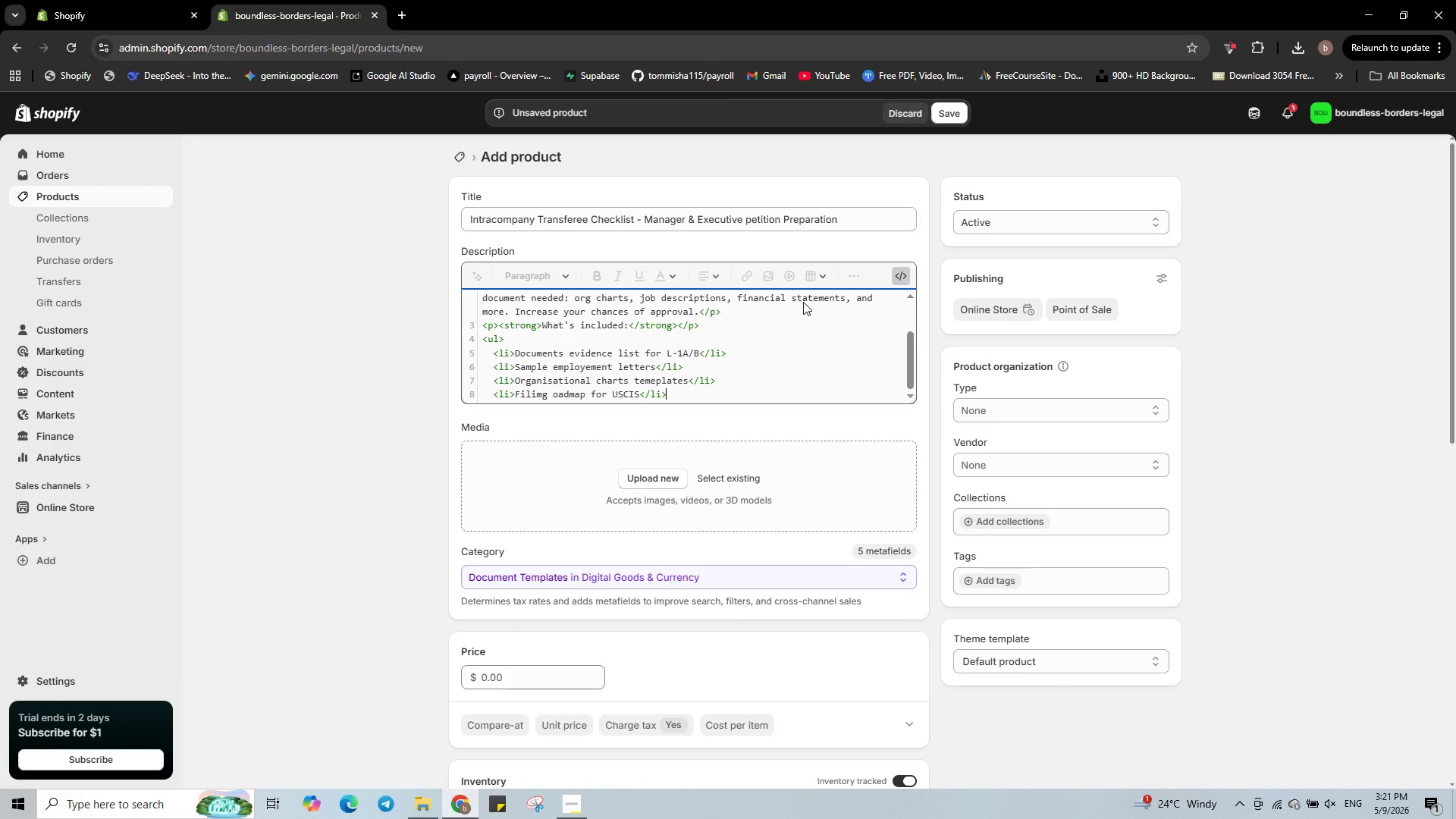 
key(Enter)
 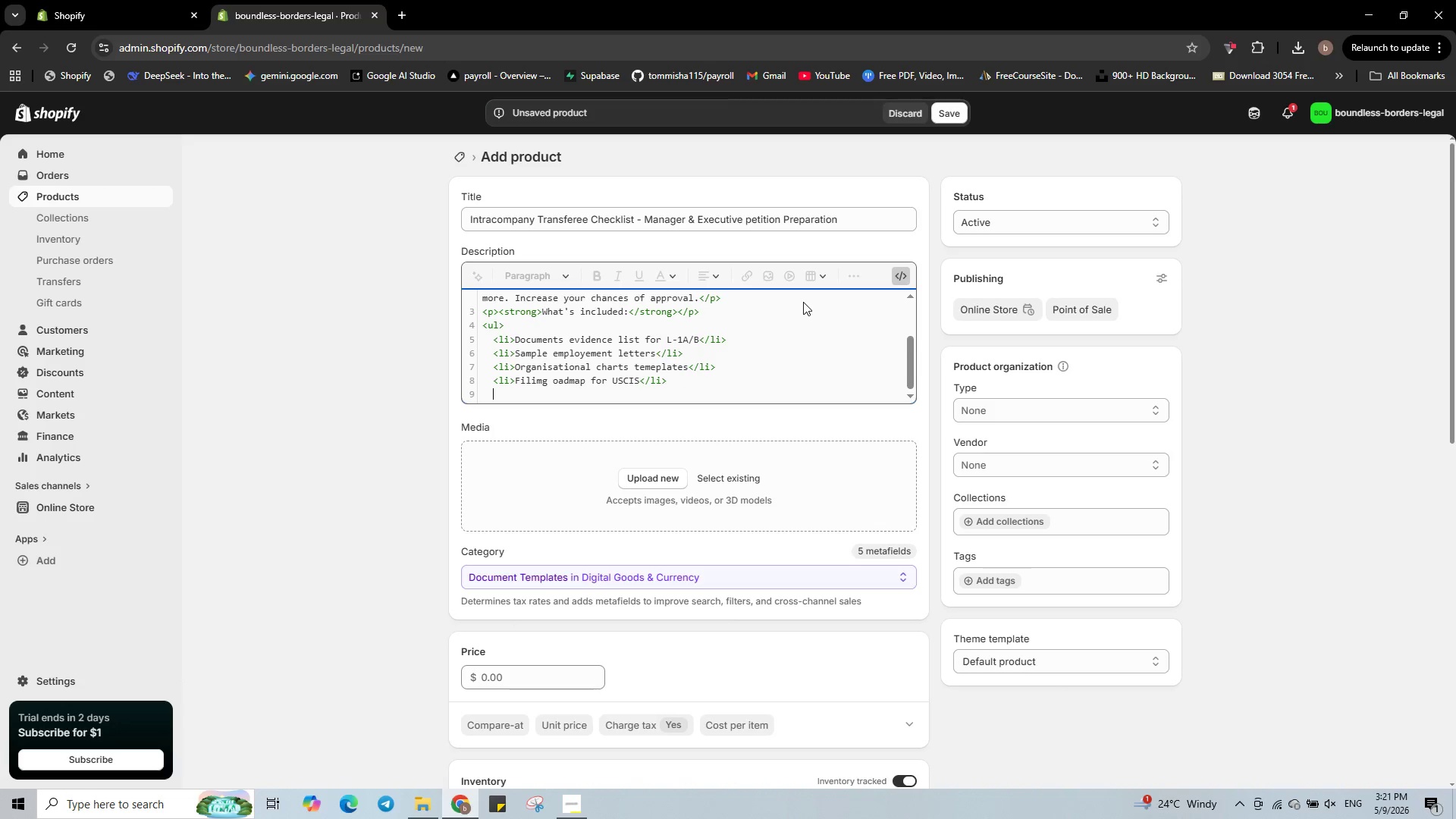 
type(</ul>)
 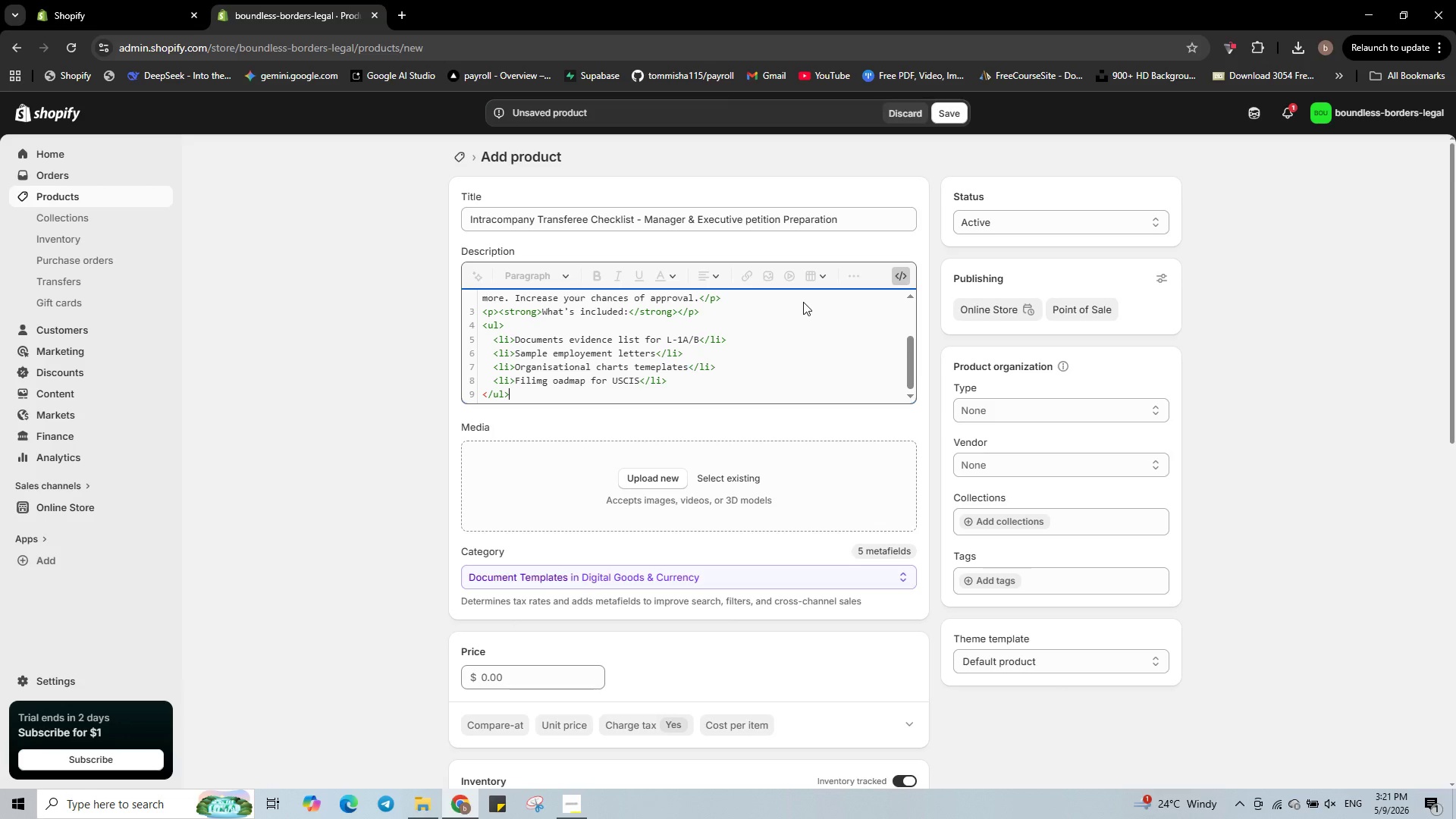 
left_click([938, 121])
 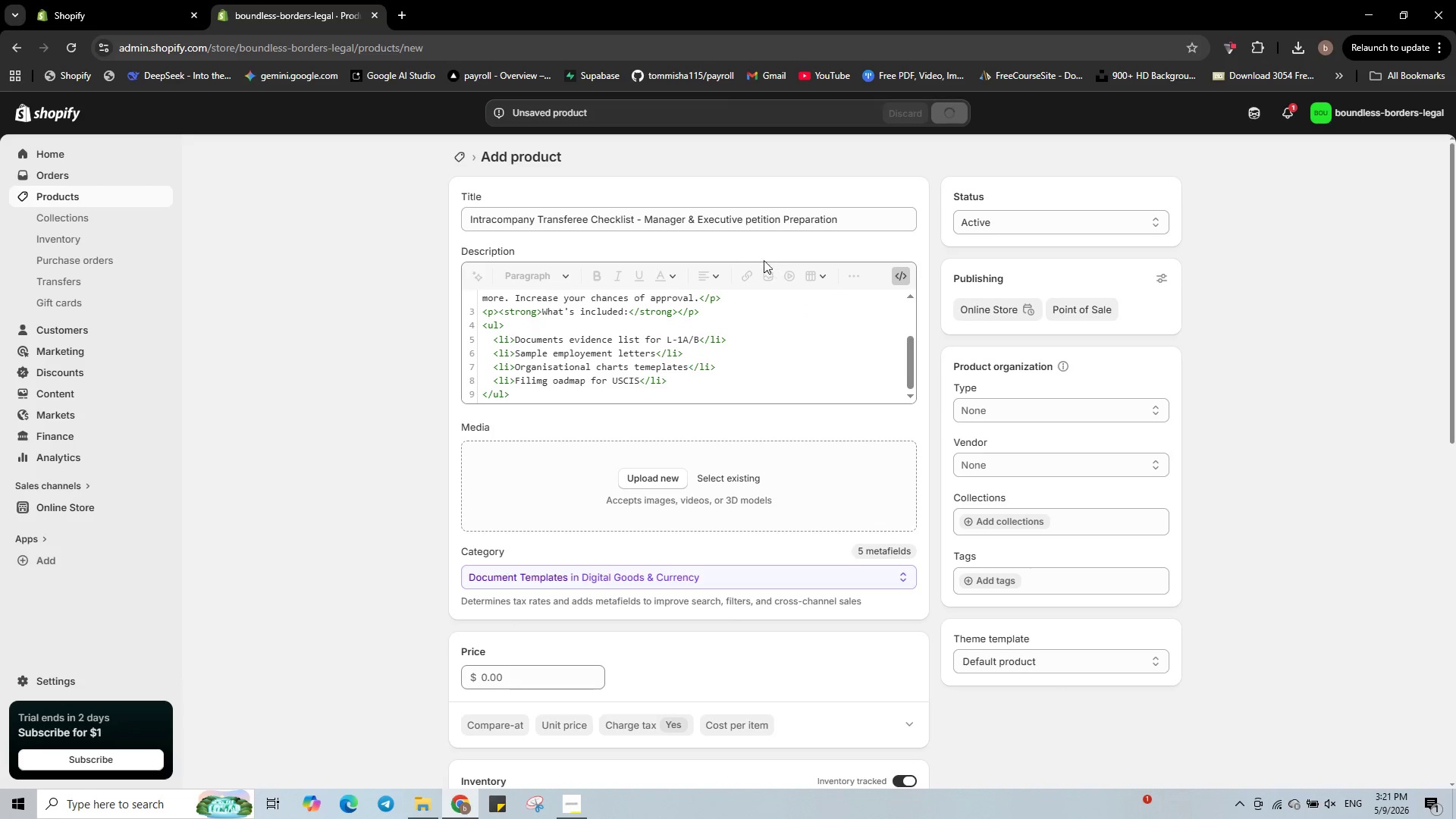 
left_click([636, 476])
 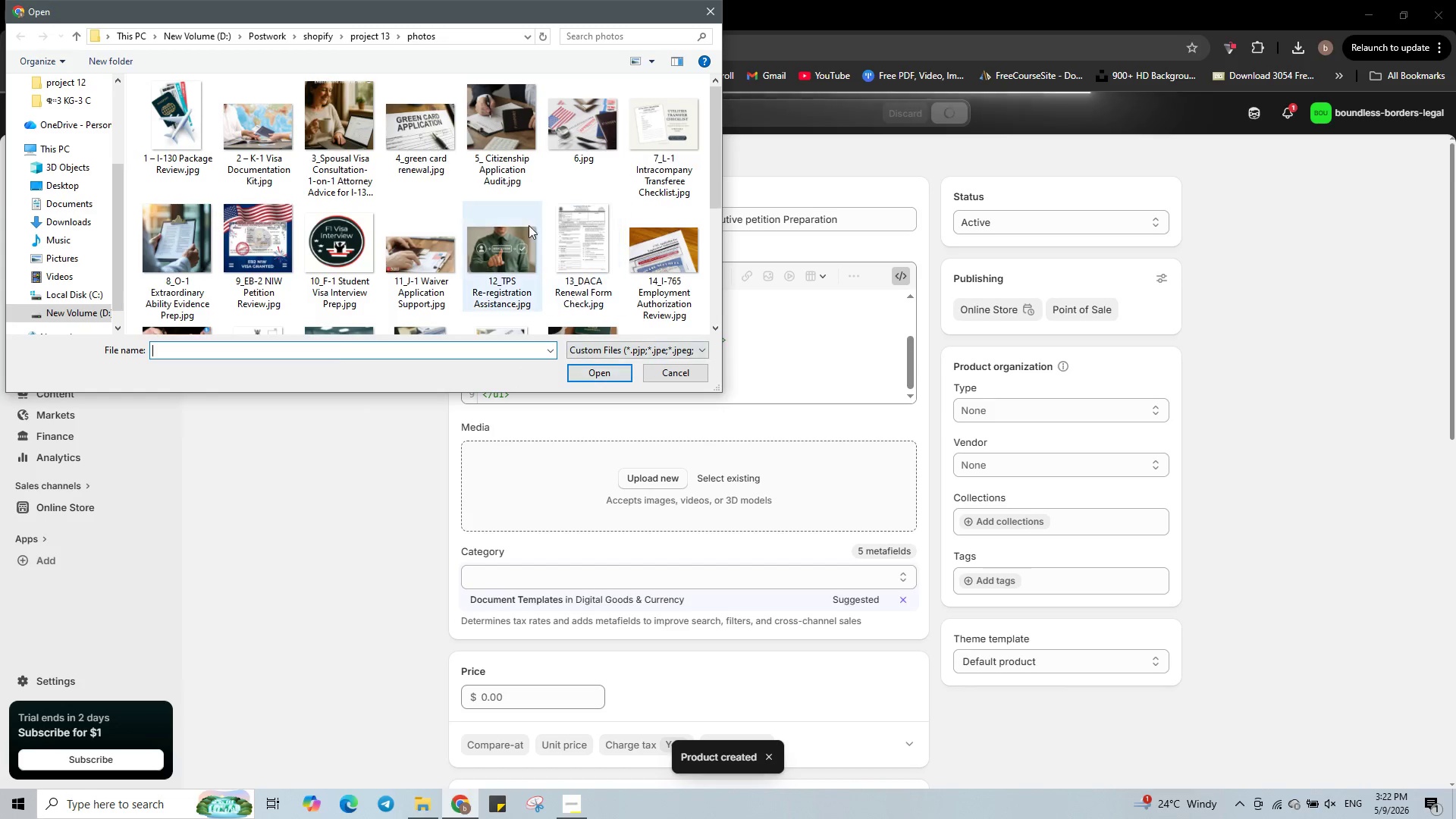 
left_click([664, 179])
 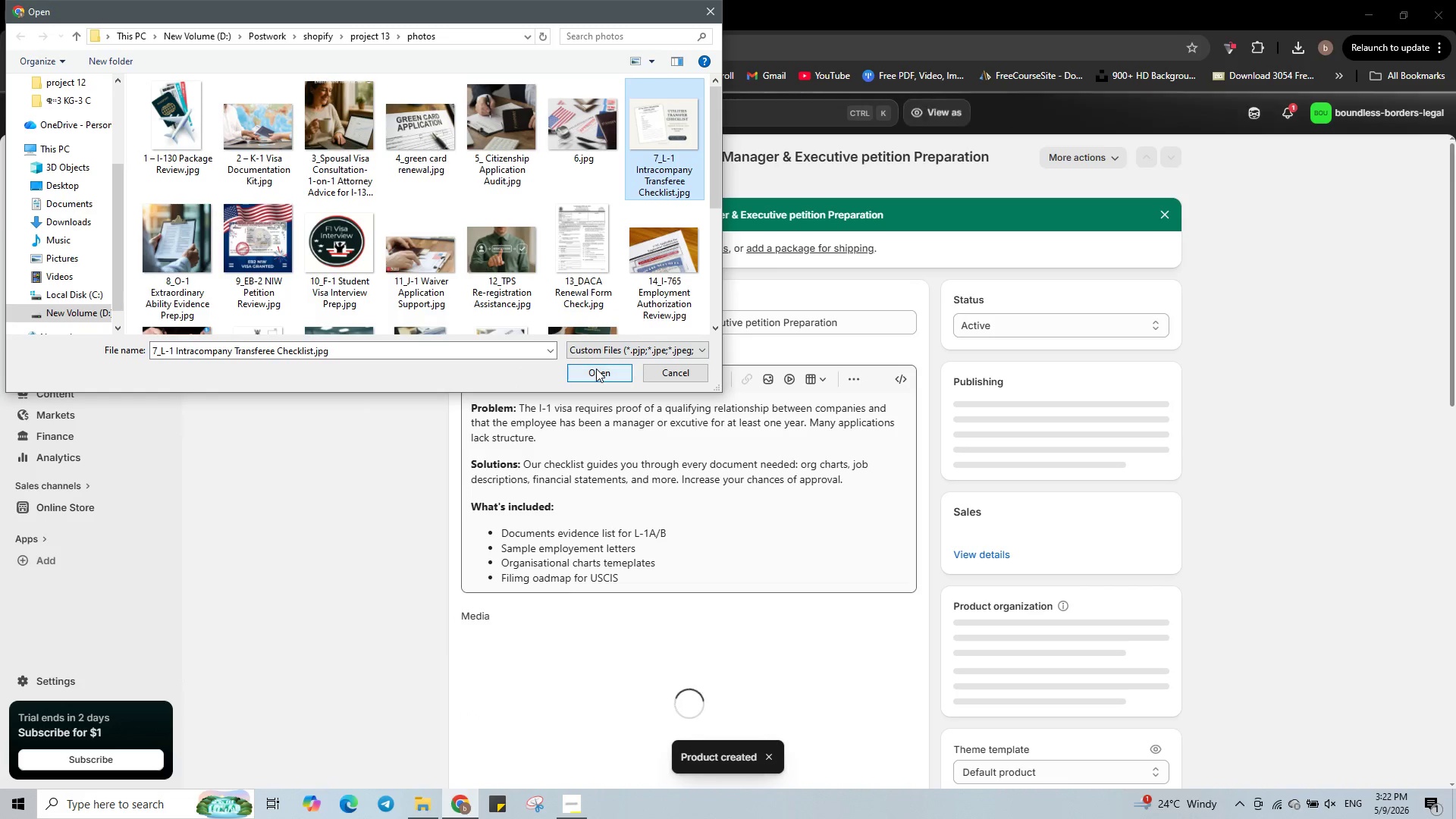 
left_click([596, 369])
 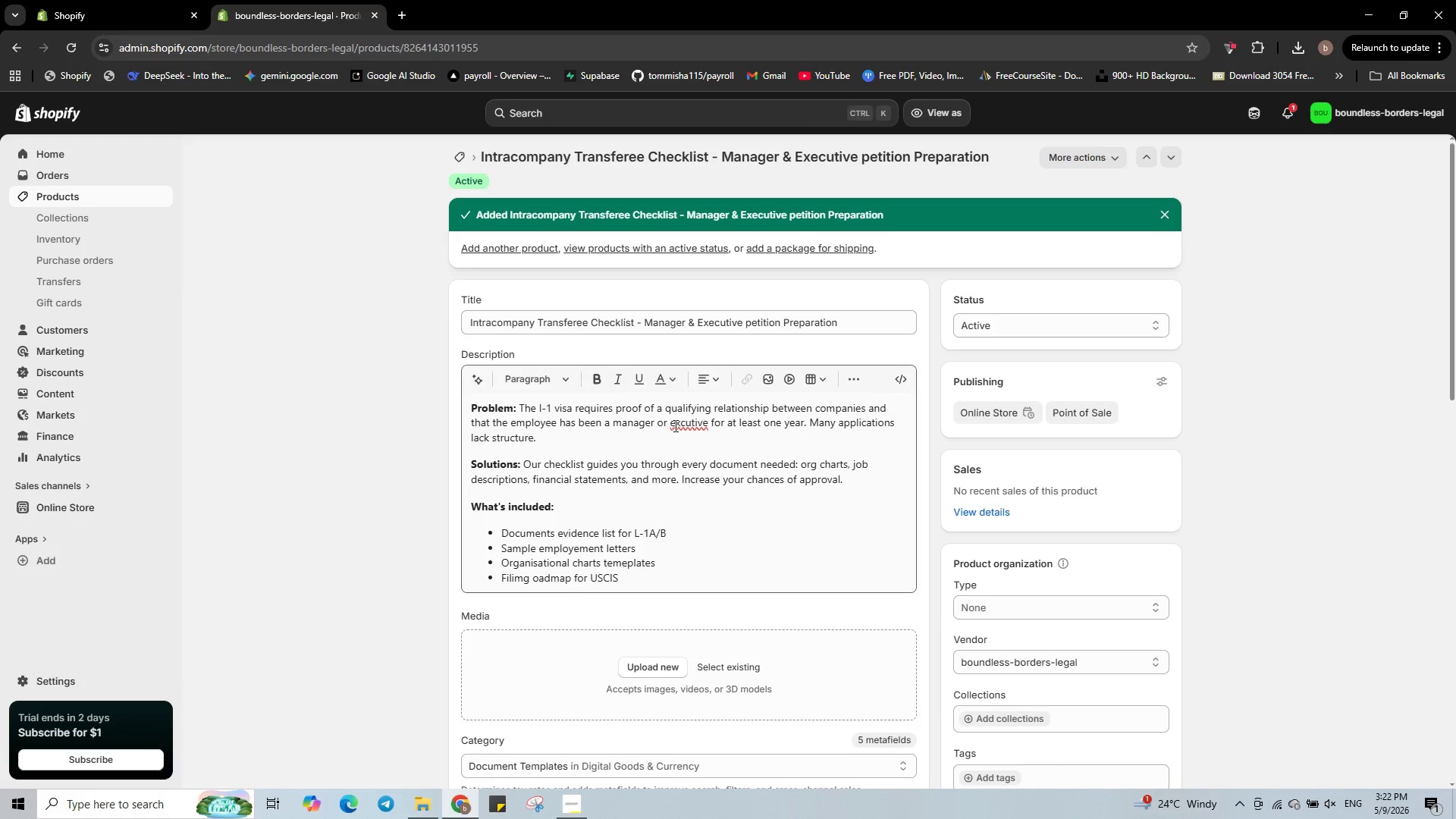 
right_click([686, 425])
 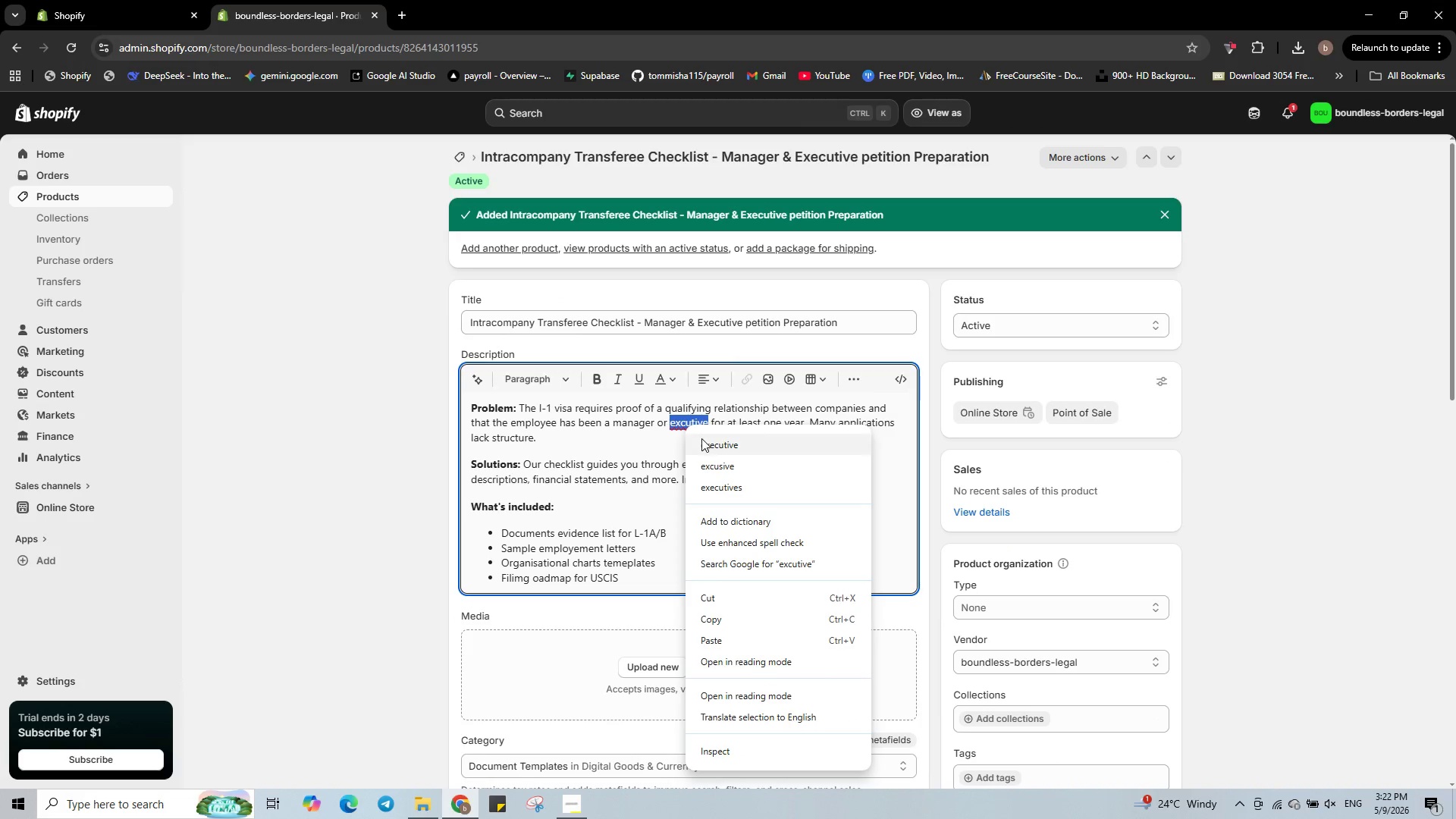 
left_click([704, 443])
 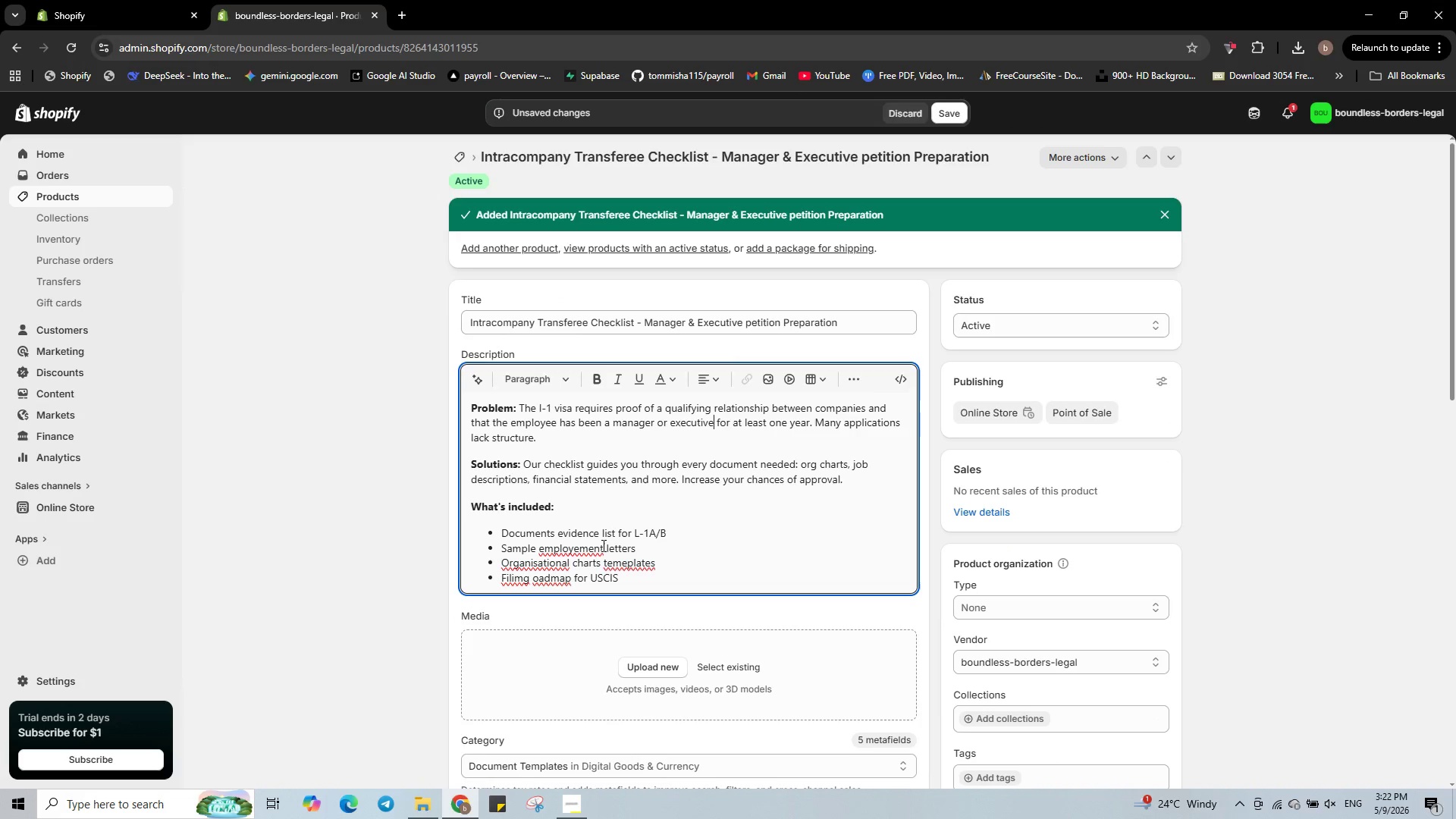 
right_click([596, 546])
 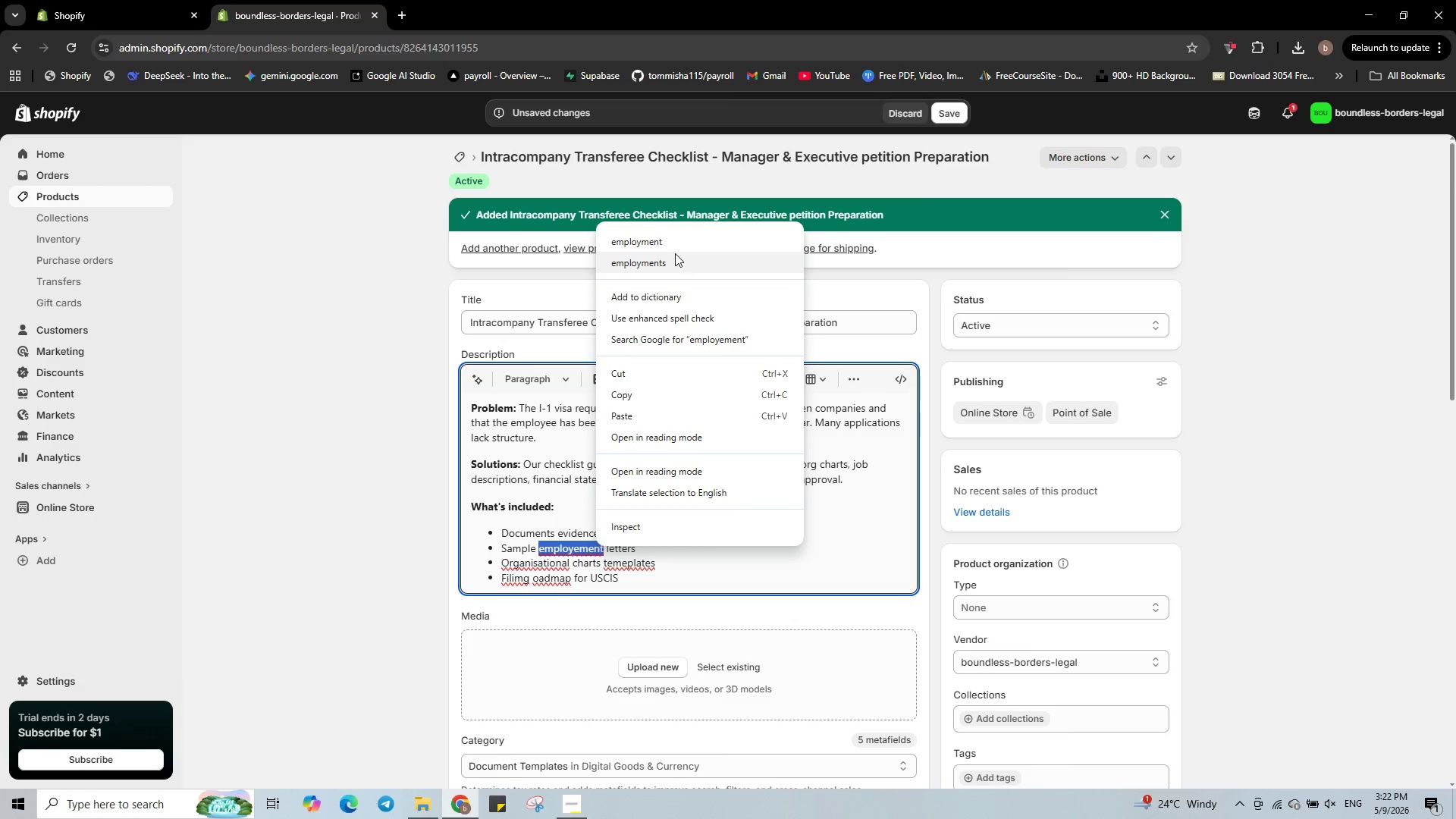 
left_click([676, 244])
 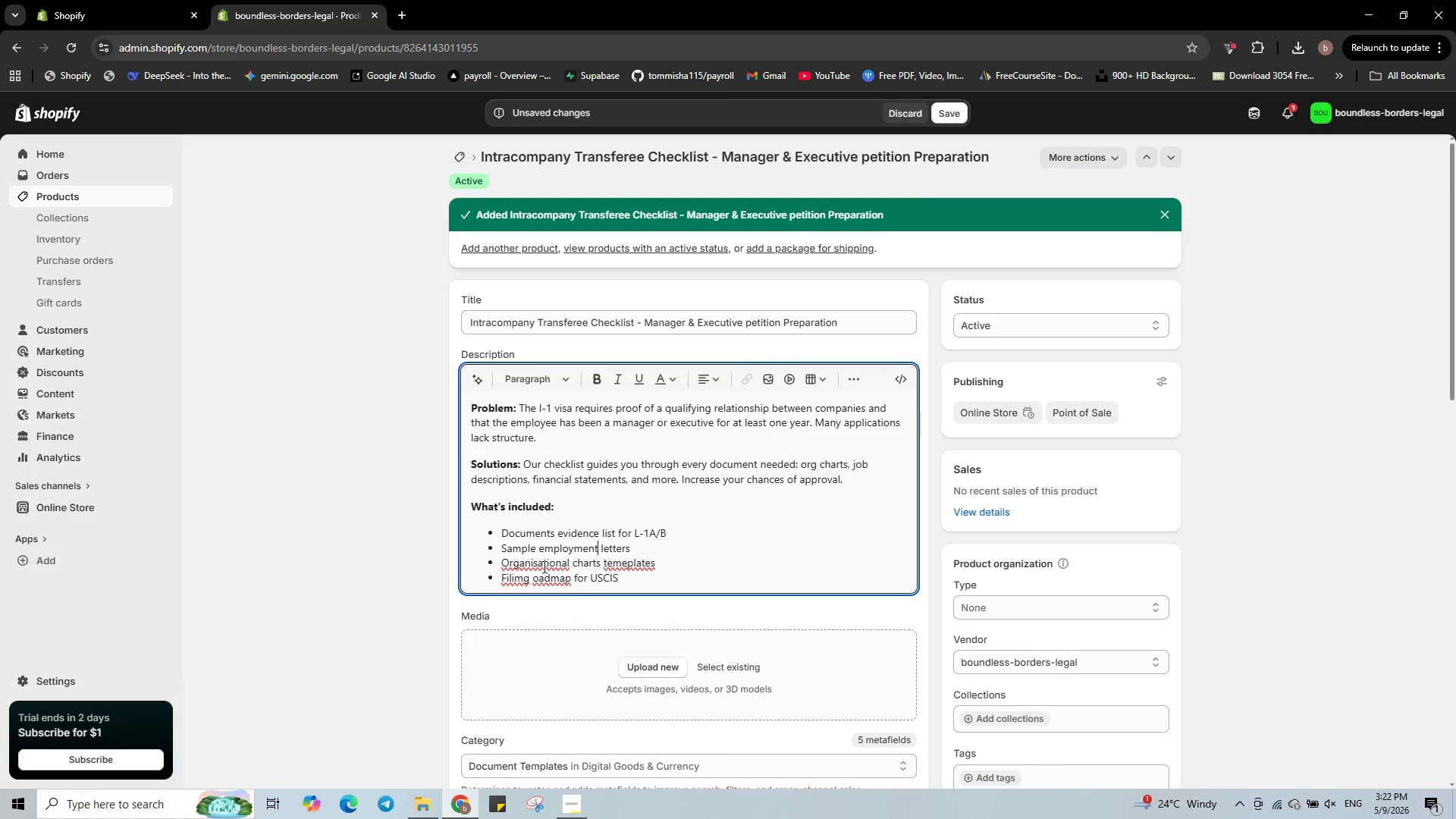 
right_click([543, 566])
 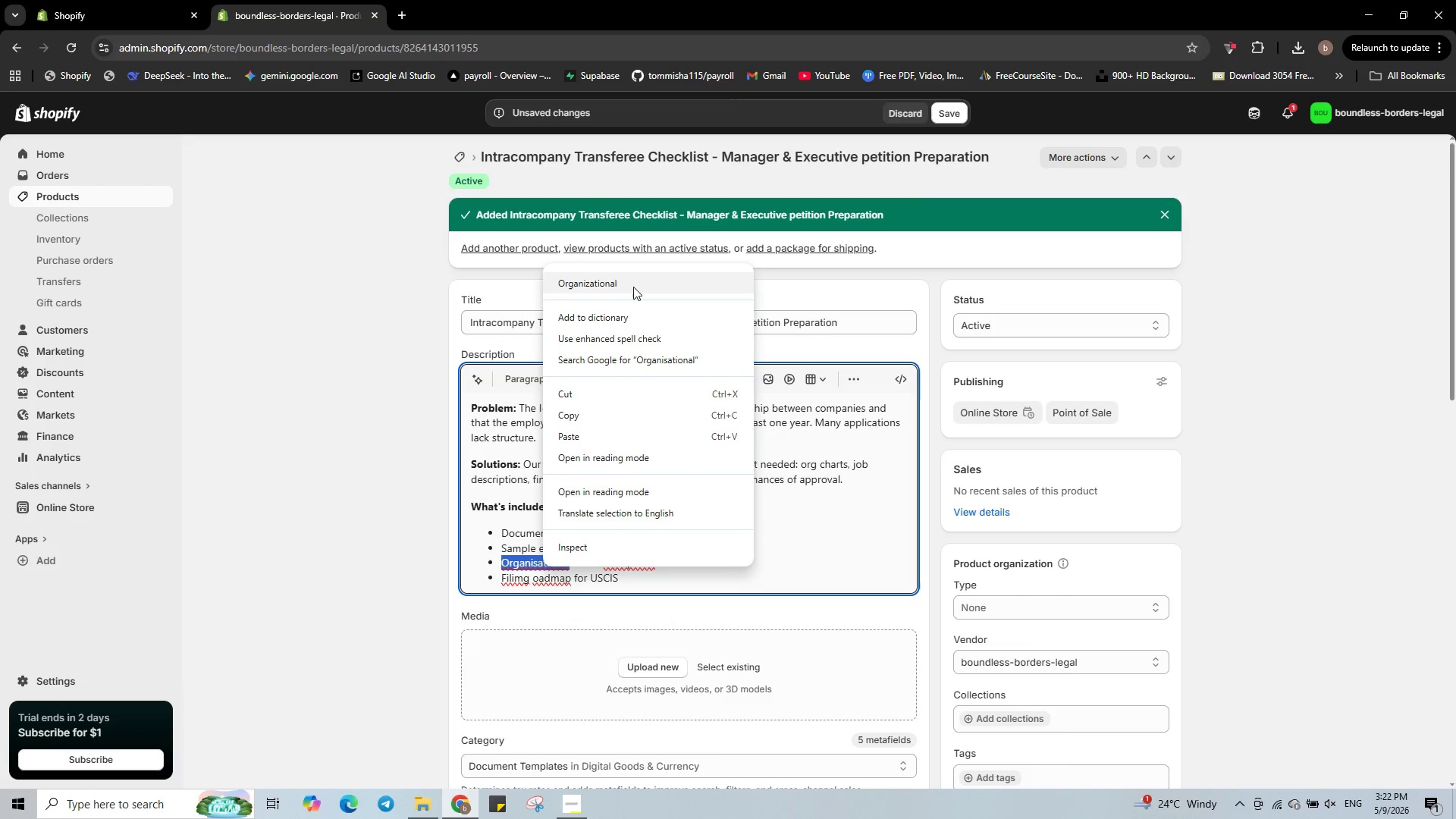 
left_click([633, 285])
 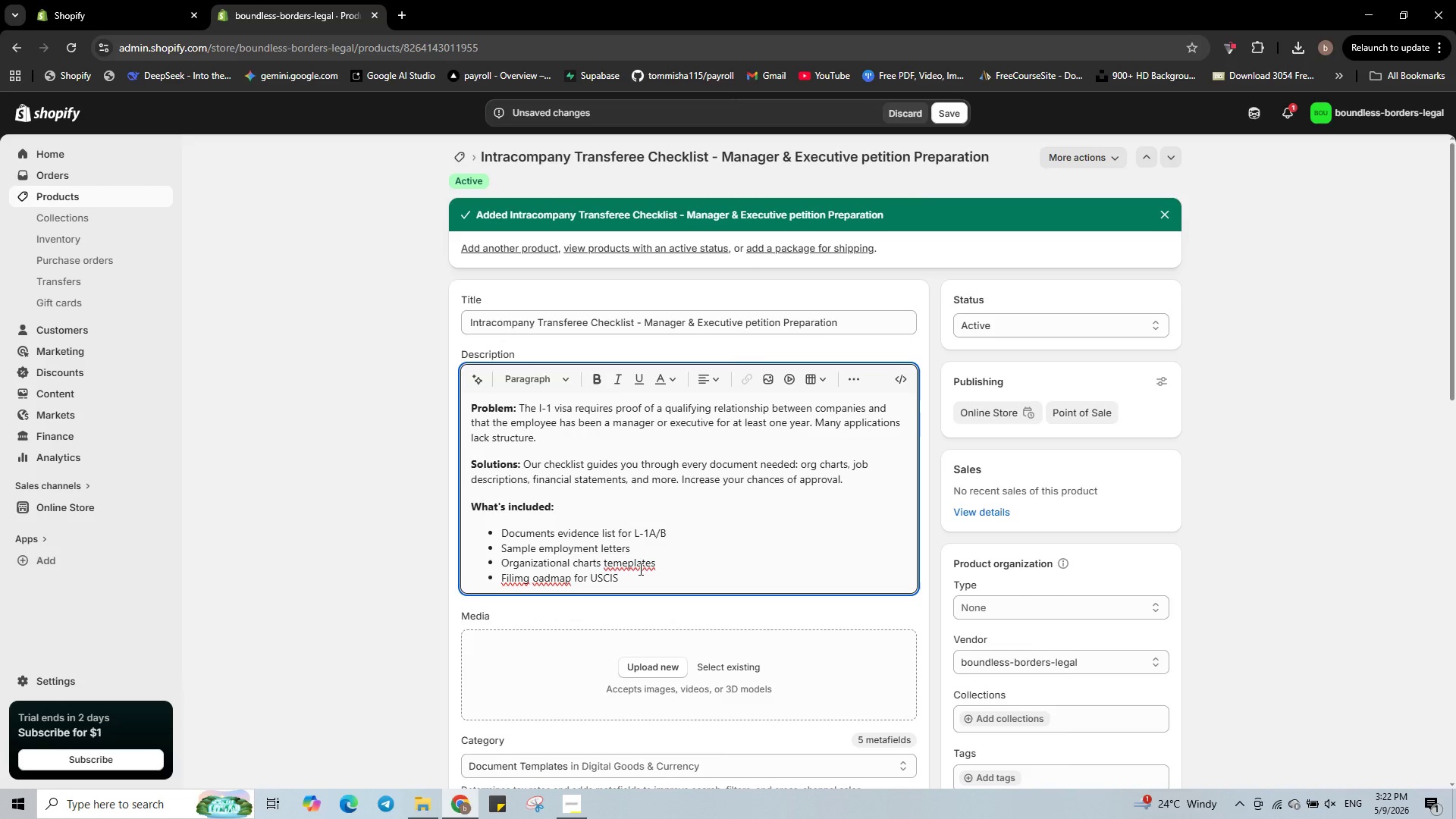 
right_click([639, 569])
 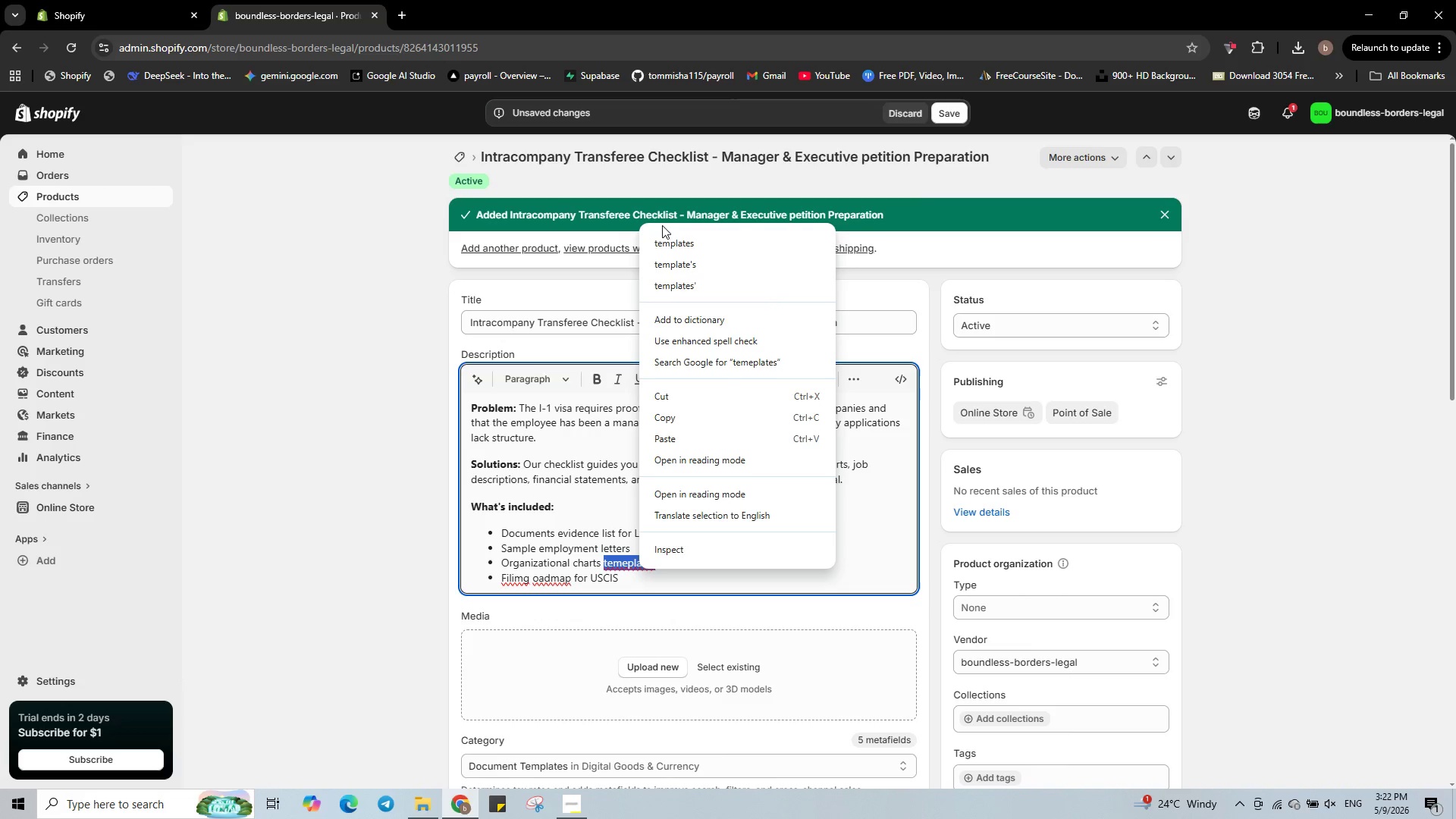 
left_click([667, 249])
 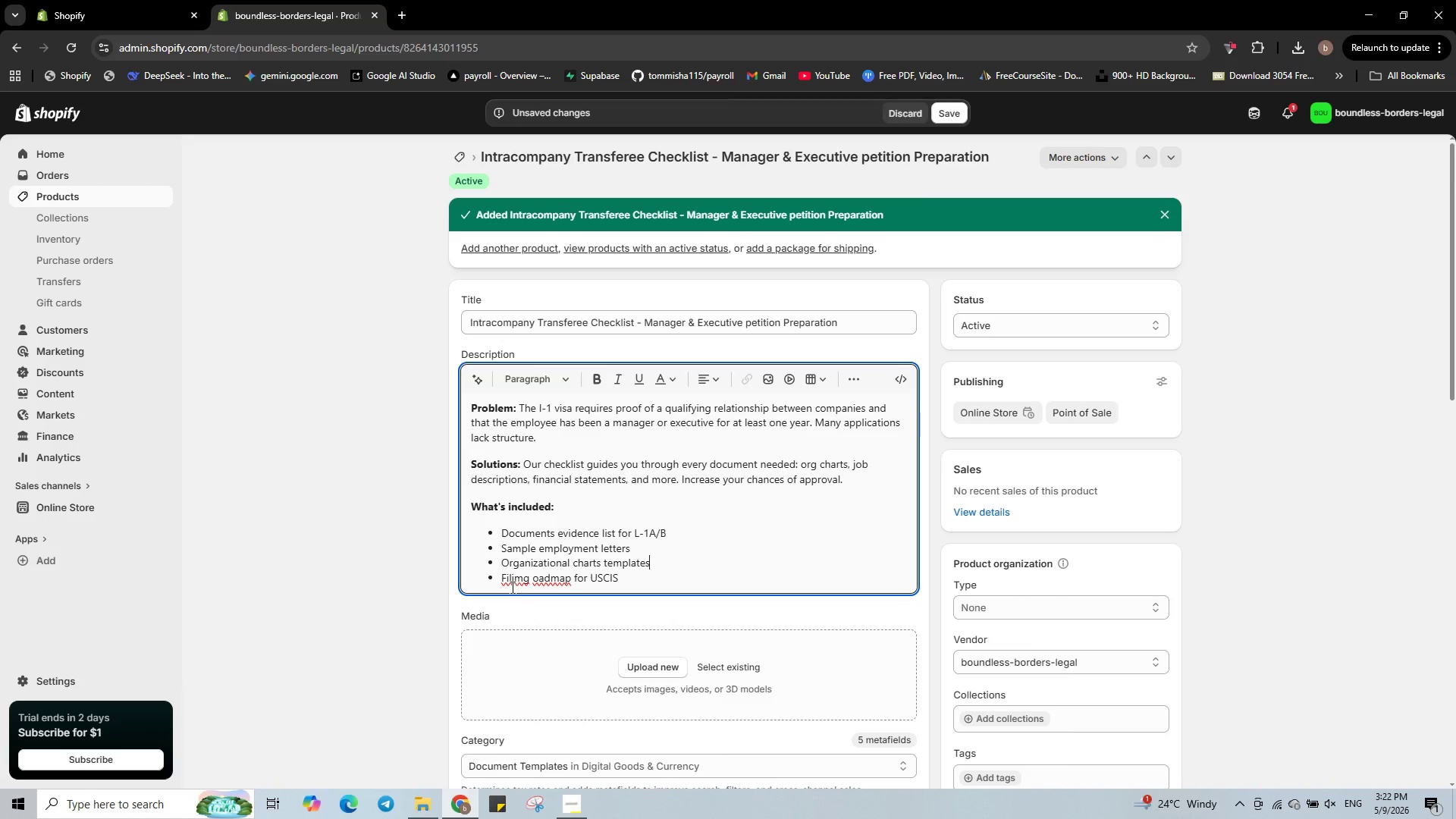 
right_click([511, 578])
 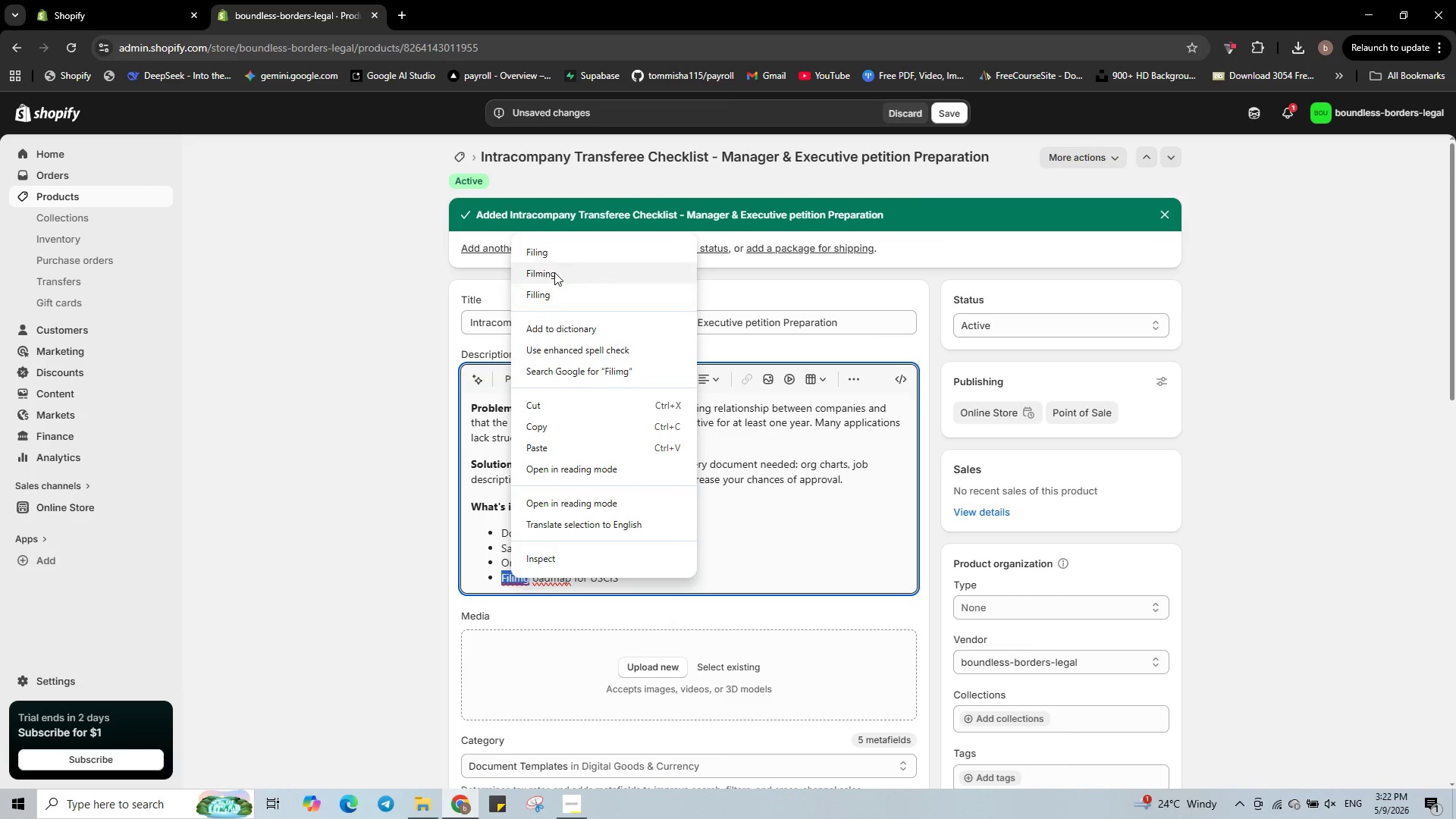 
left_click([557, 252])
 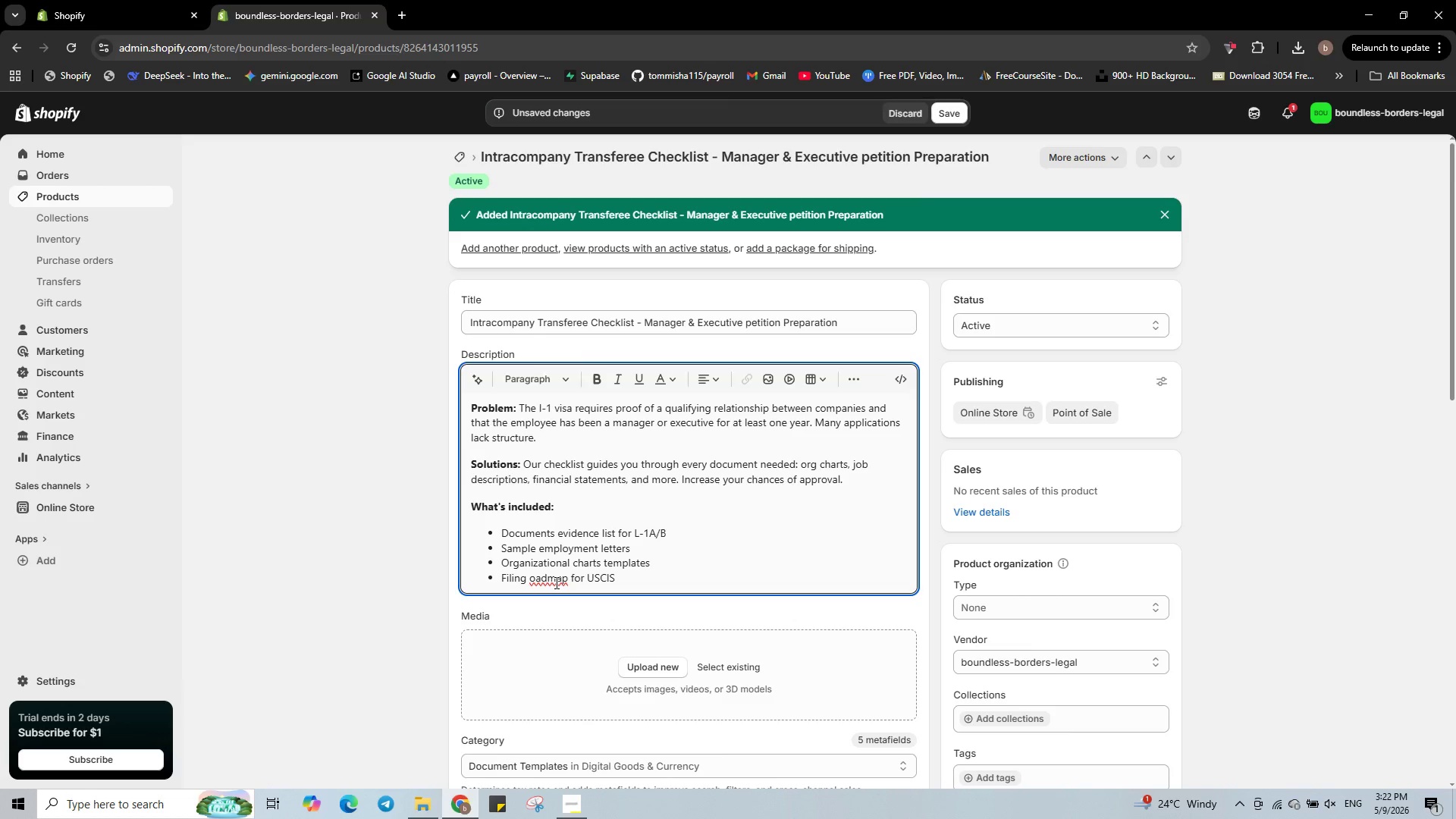 
key(ArrowRight)
 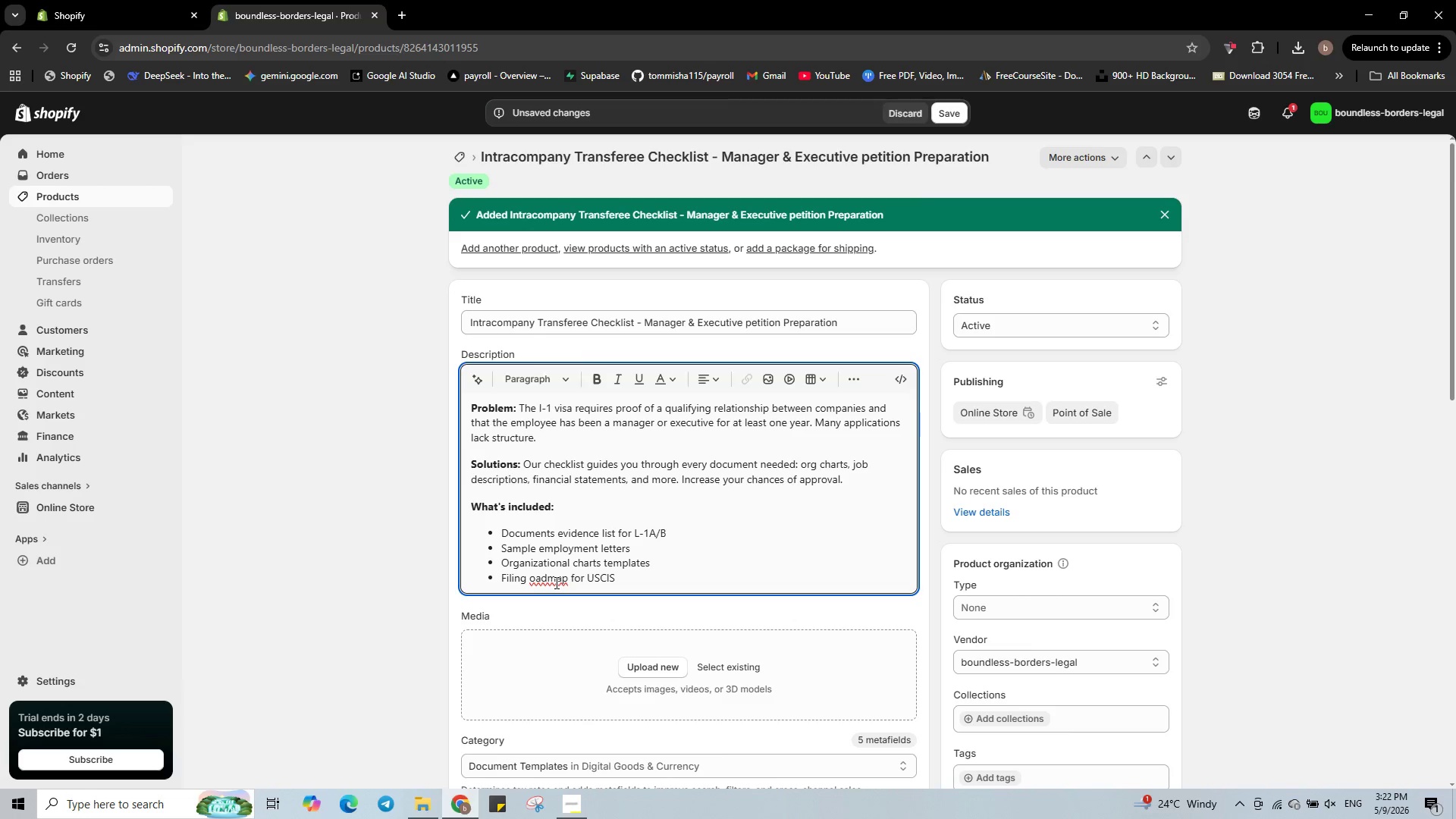 
key(R)
 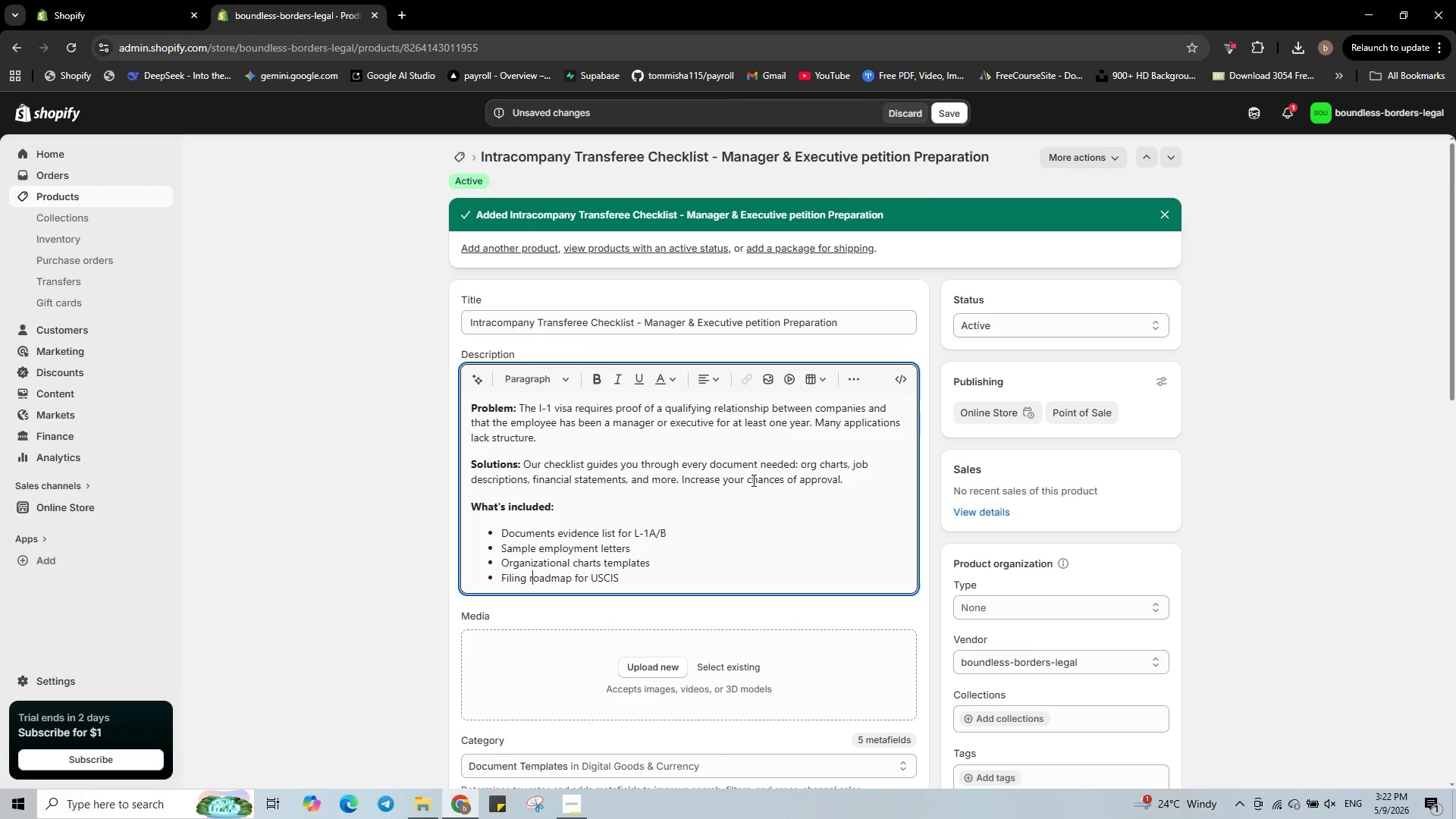 
scroll: coordinate [752, 480], scroll_direction: down, amount: 1.0
 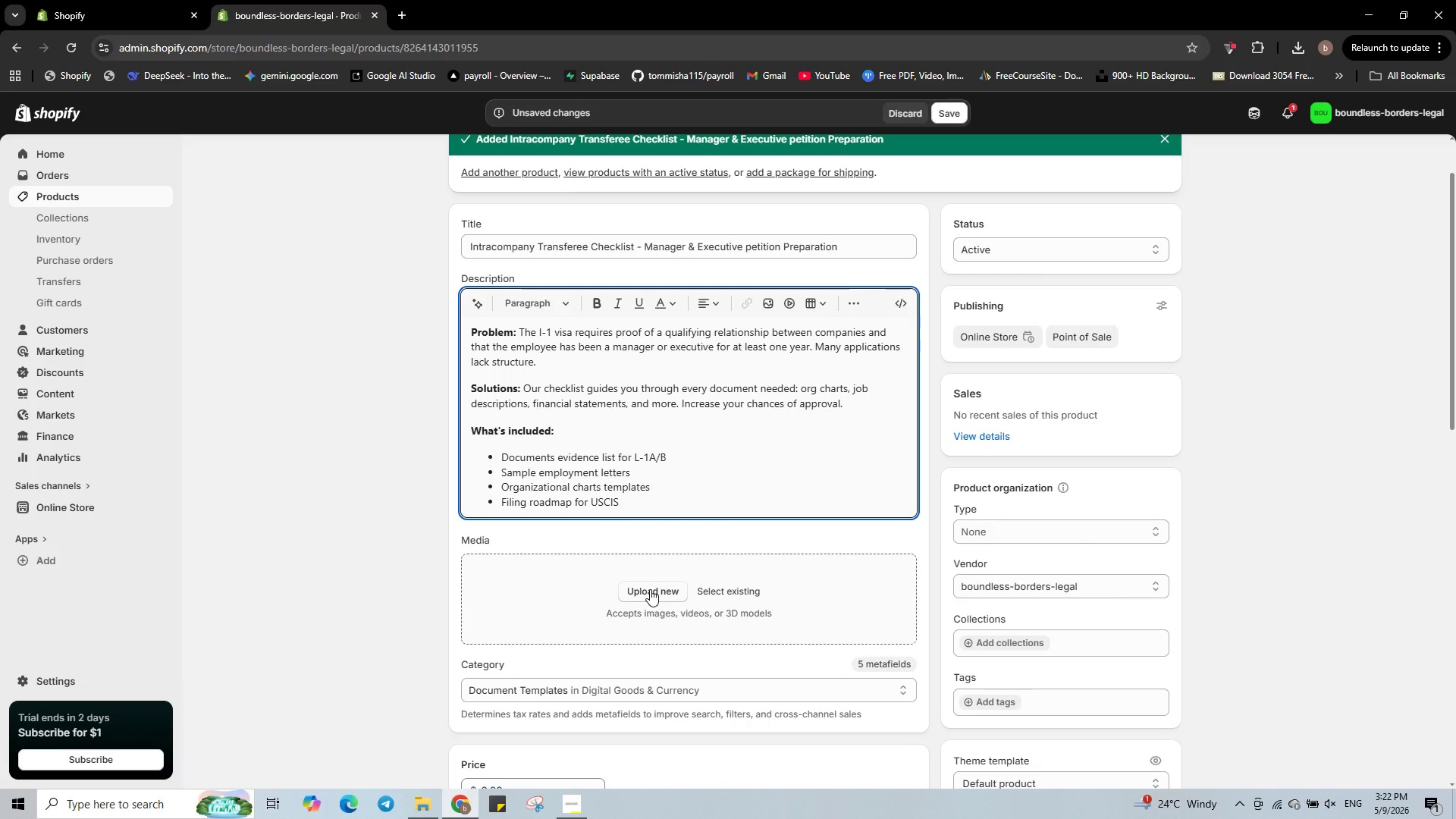 
left_click([650, 589])
 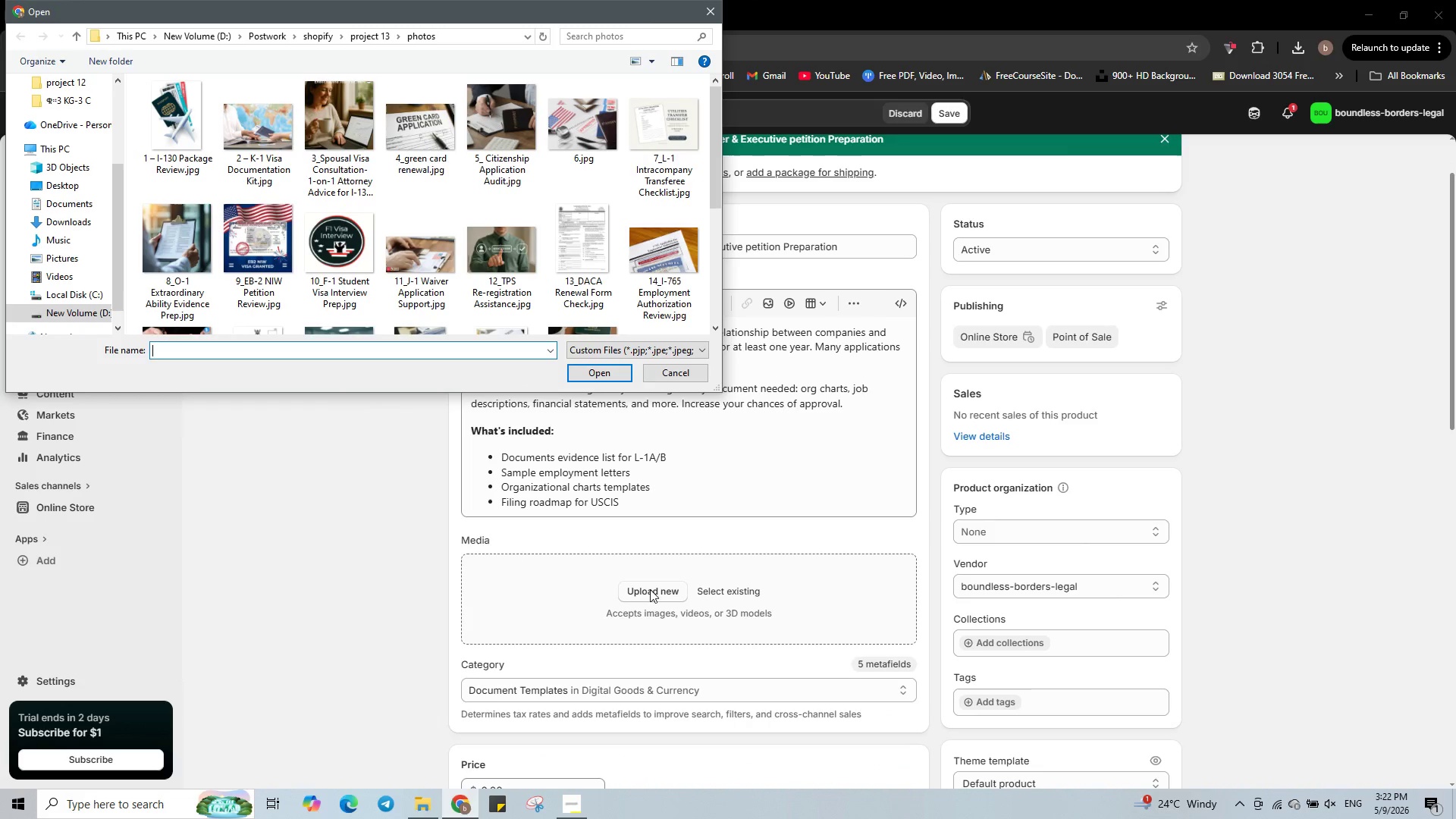 
left_click([656, 131])
 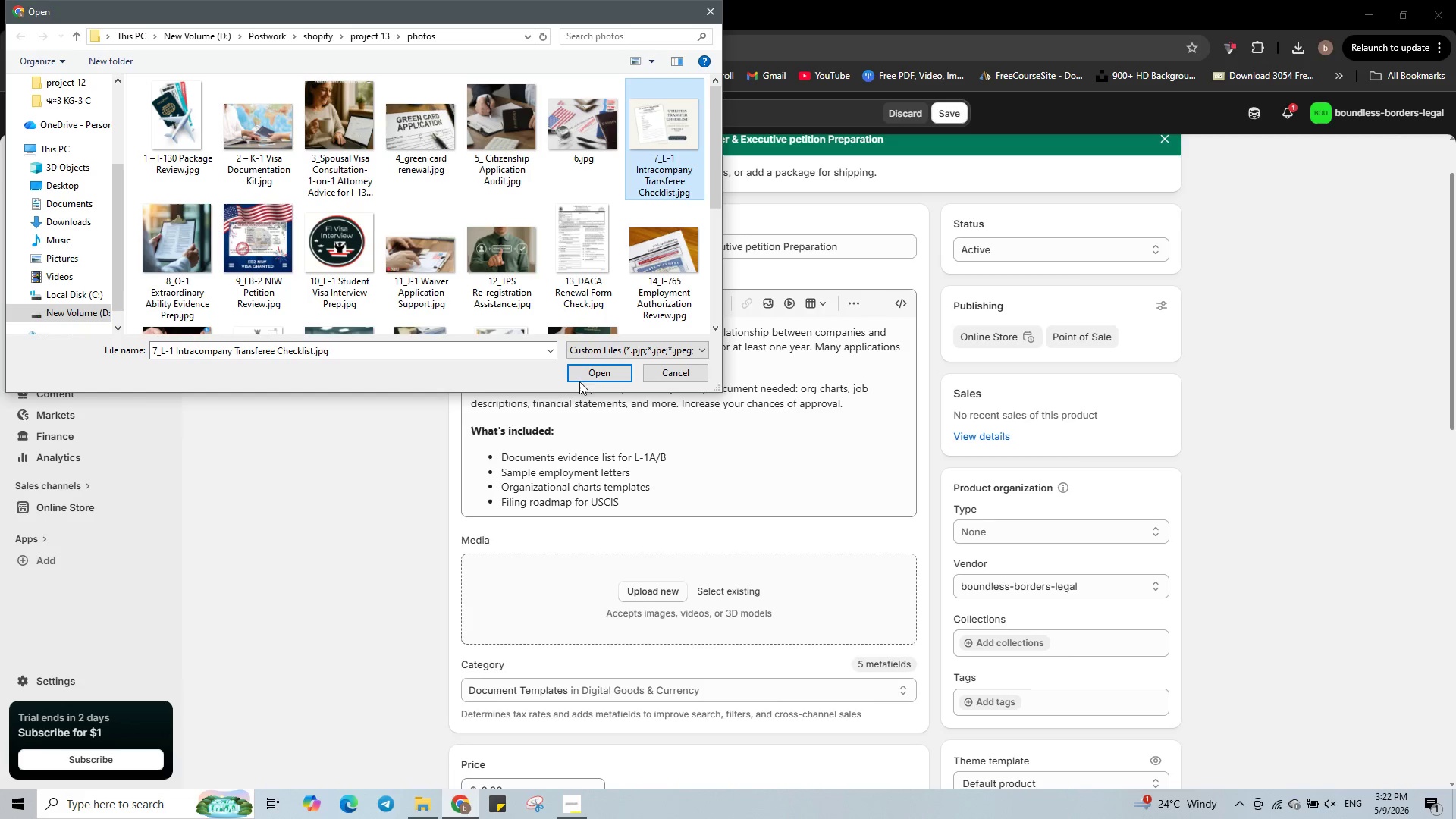 
left_click([588, 377])
 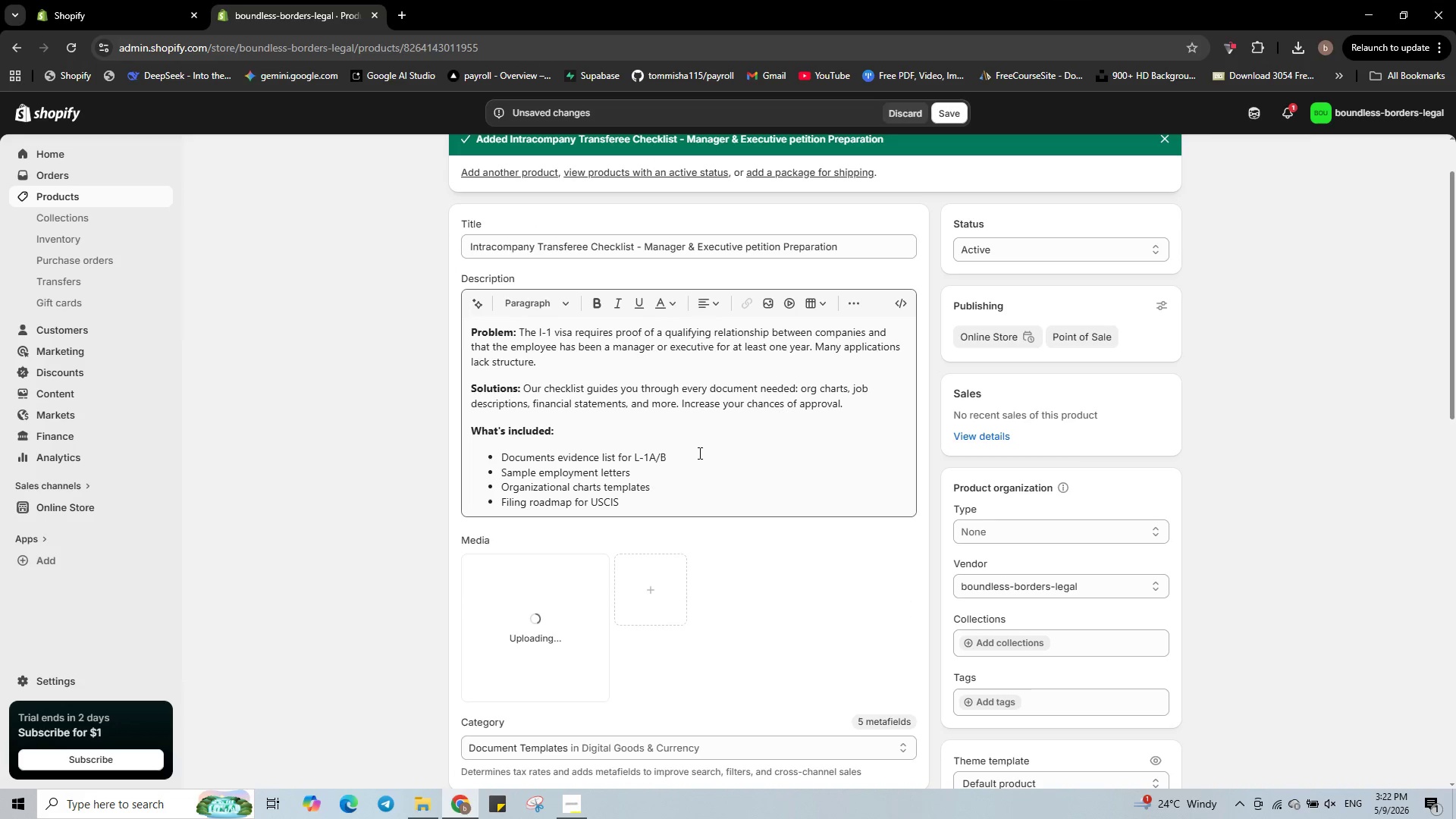 
scroll: coordinate [836, 581], scroll_direction: down, amount: 2.0
 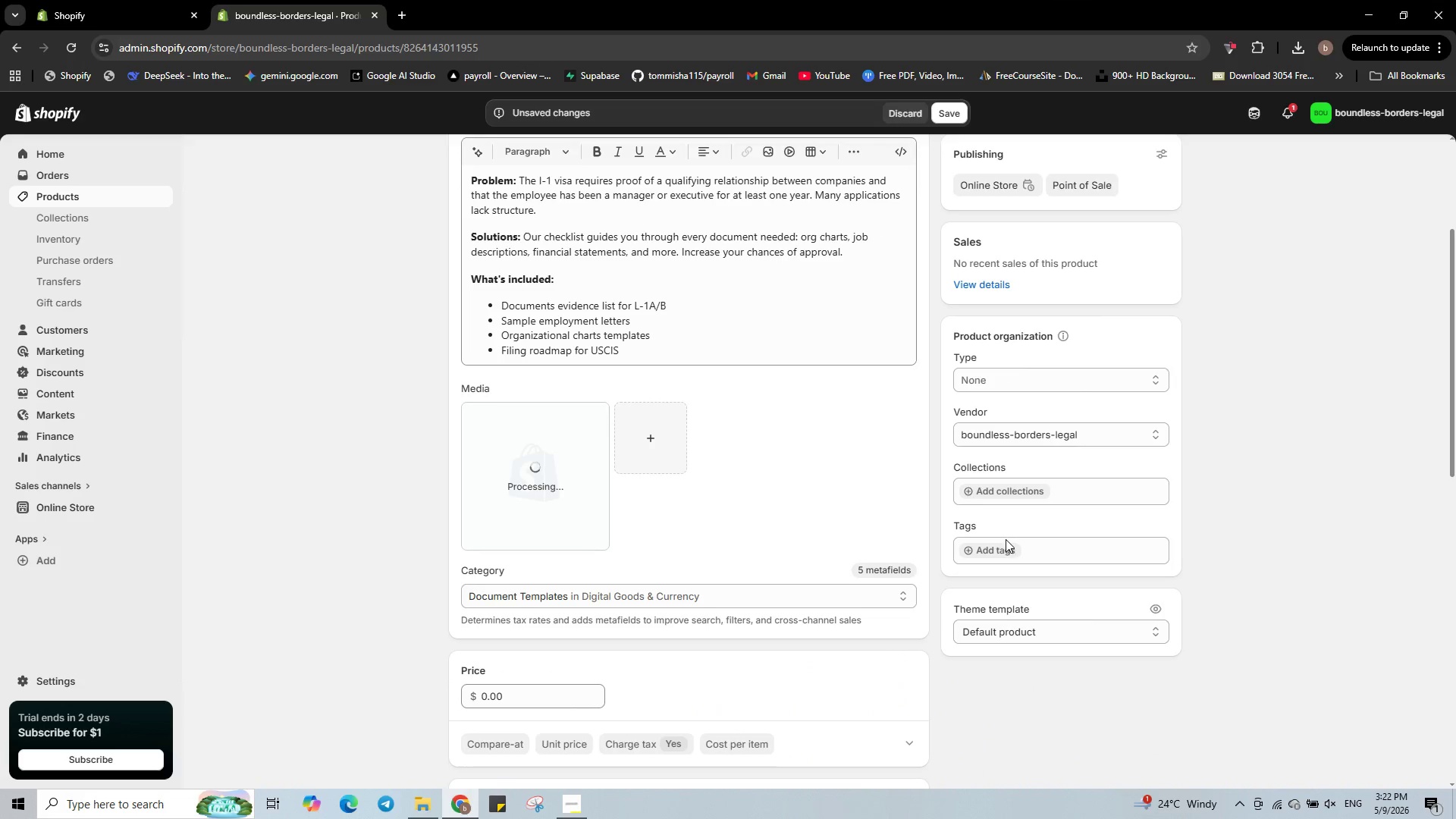 
left_click([1000, 548])
 